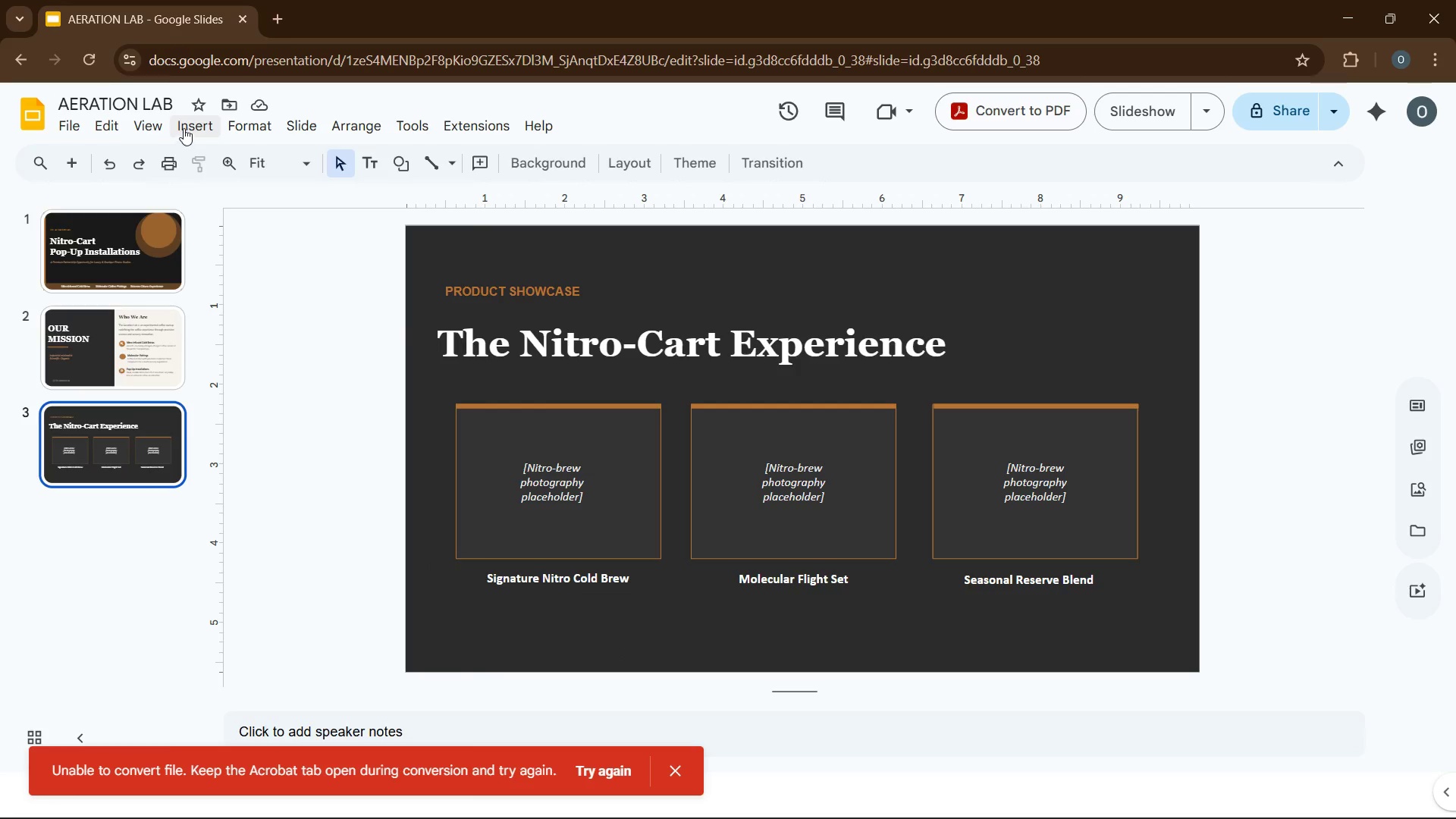 
left_click([228, 187])
 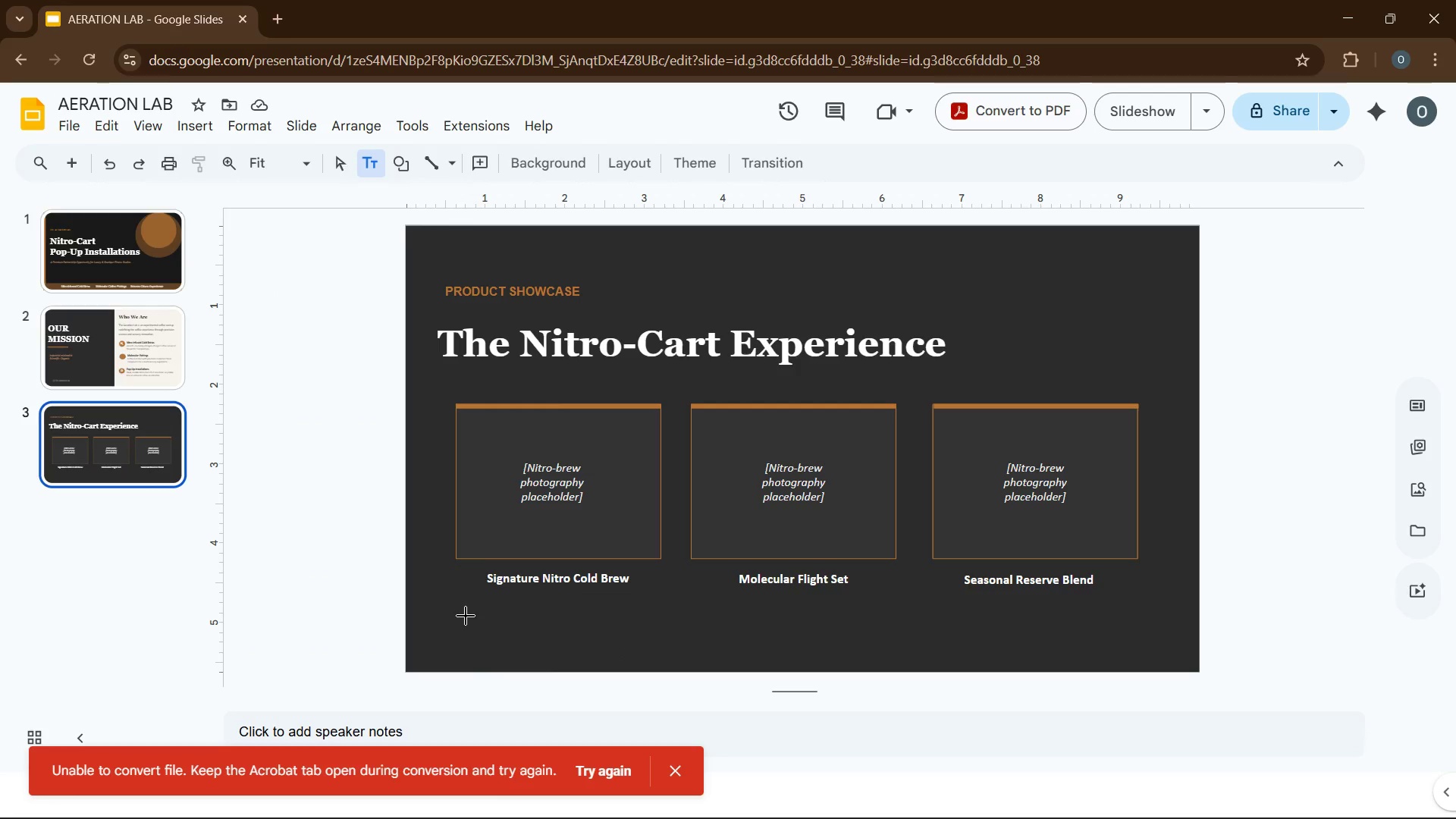 
left_click_drag(start_coordinate=[456, 608], to_coordinate=[658, 659])
 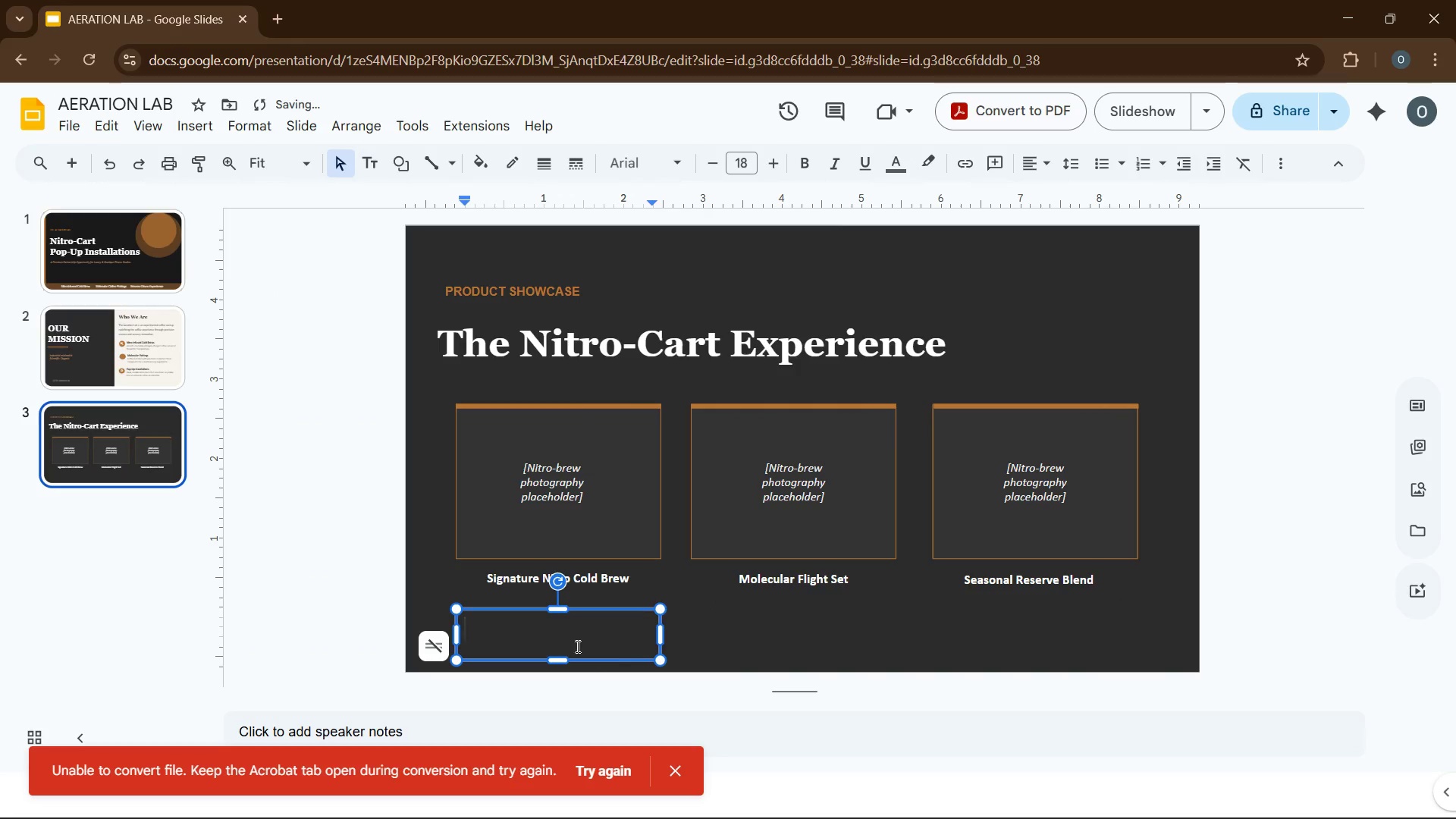 
left_click([567, 640])
 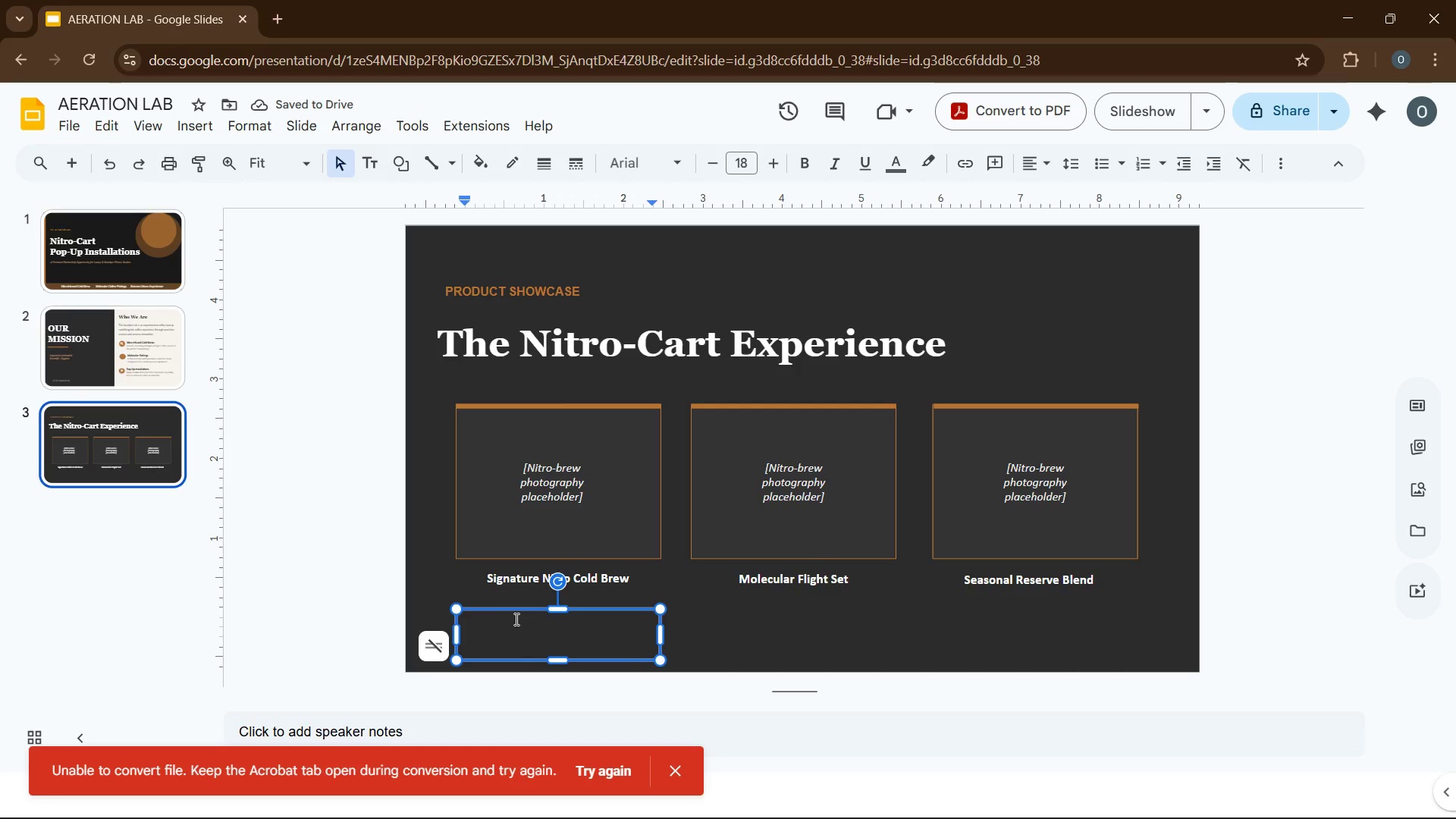 
left_click_drag(start_coordinate=[528, 613], to_coordinate=[535, 603])
 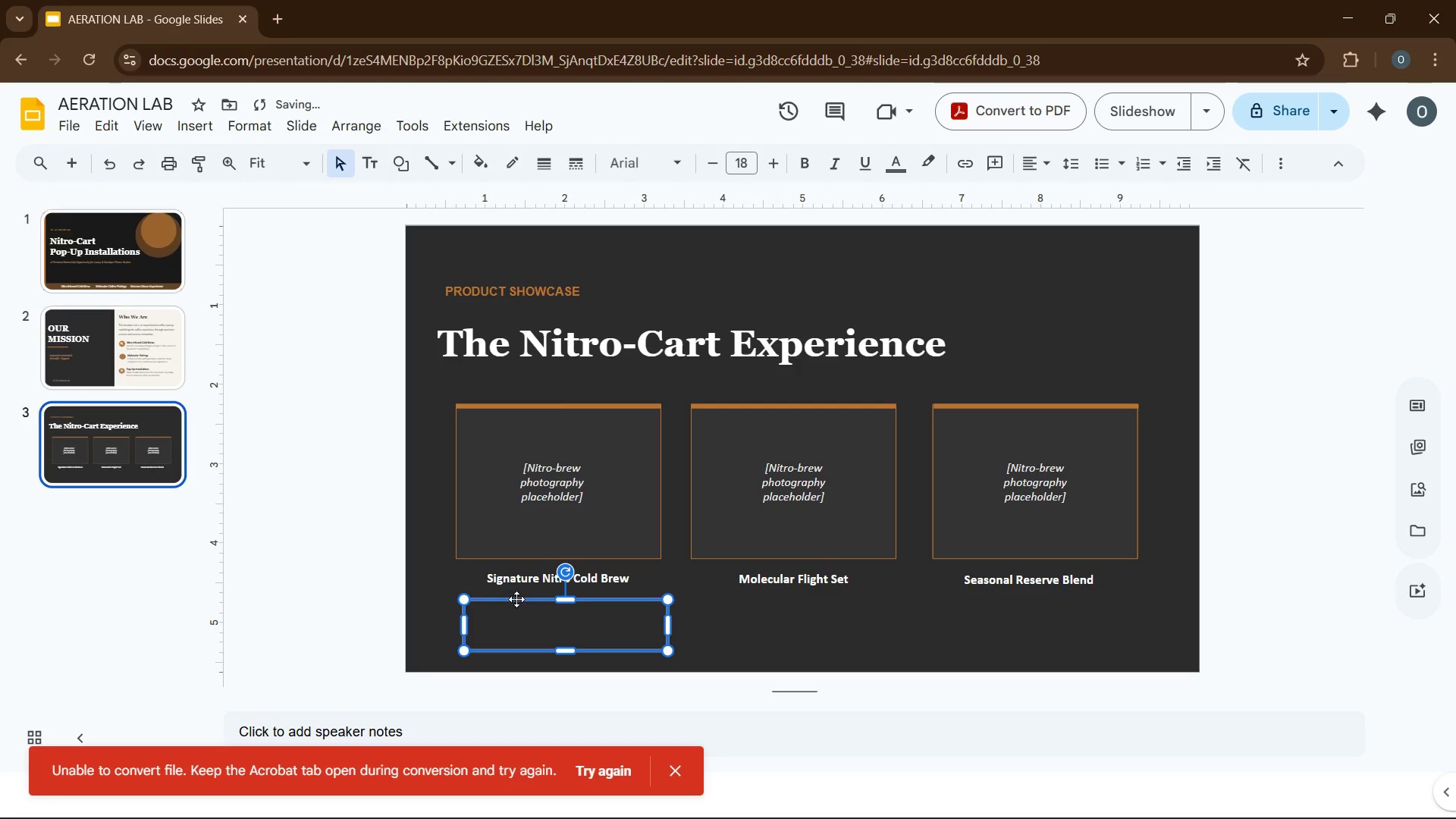 
left_click([506, 586])
 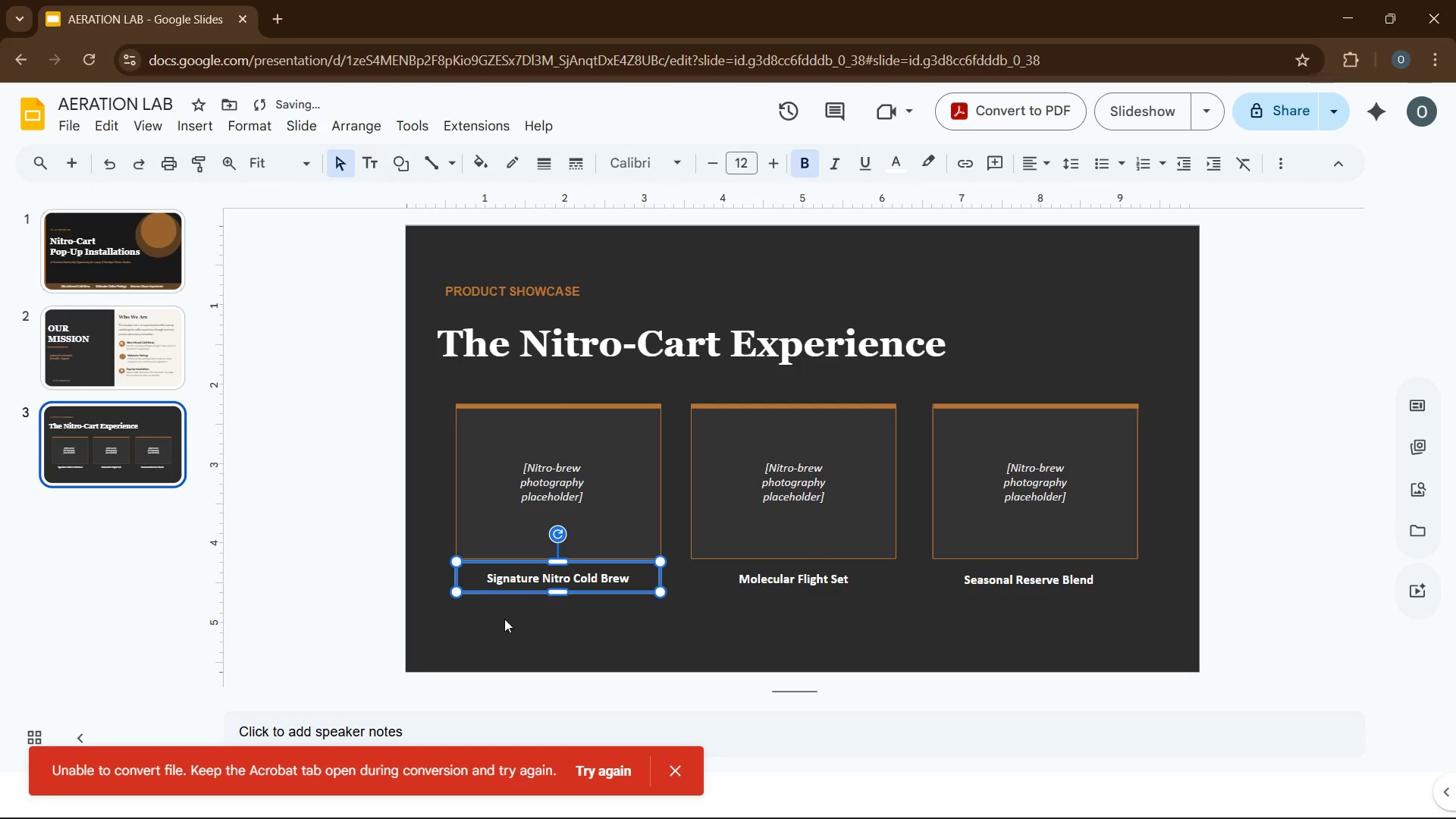 
hold_key(key=ControlLeft, duration=0.59)
left_click([500, 624])
 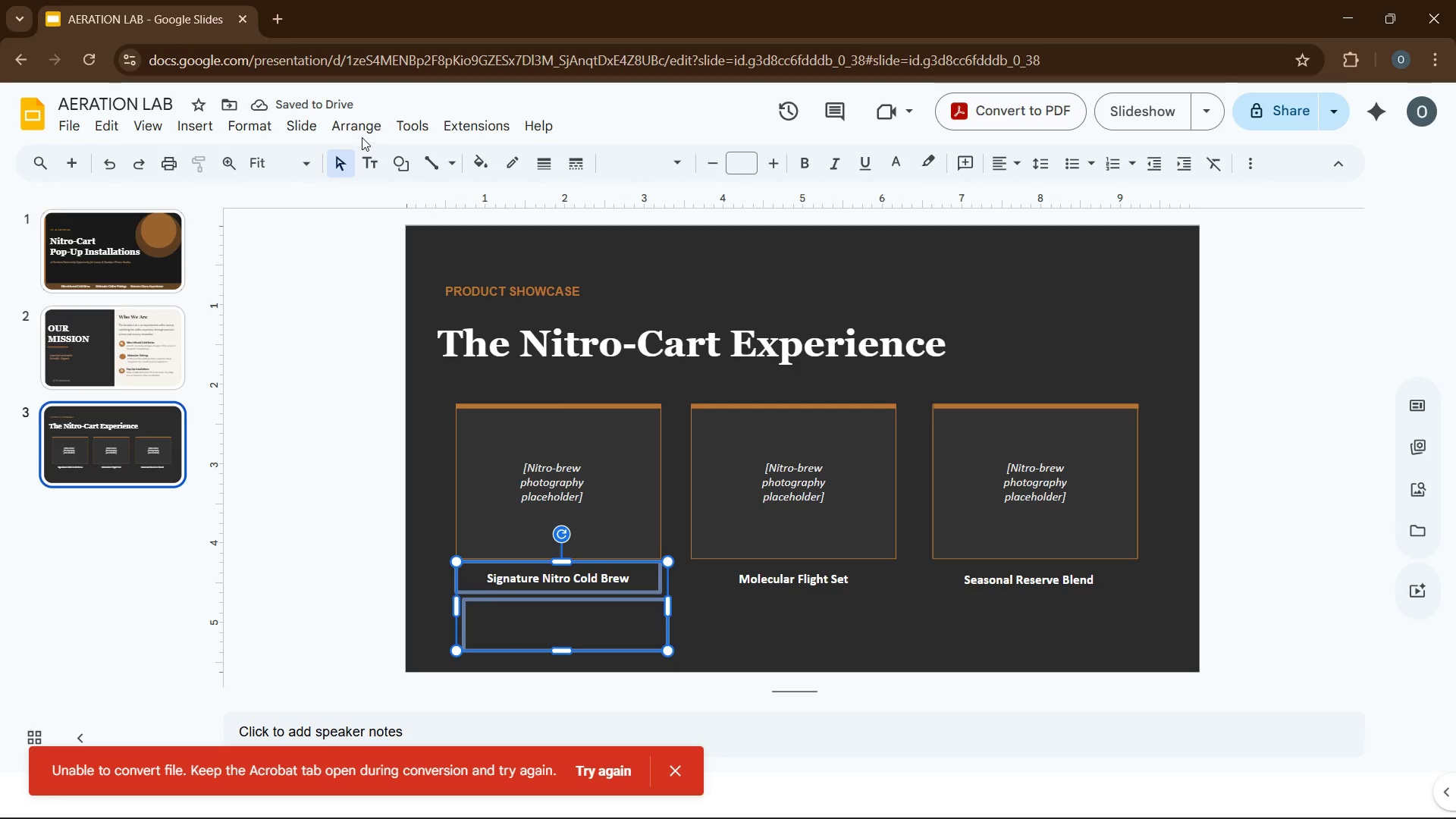 
left_click([360, 135])
 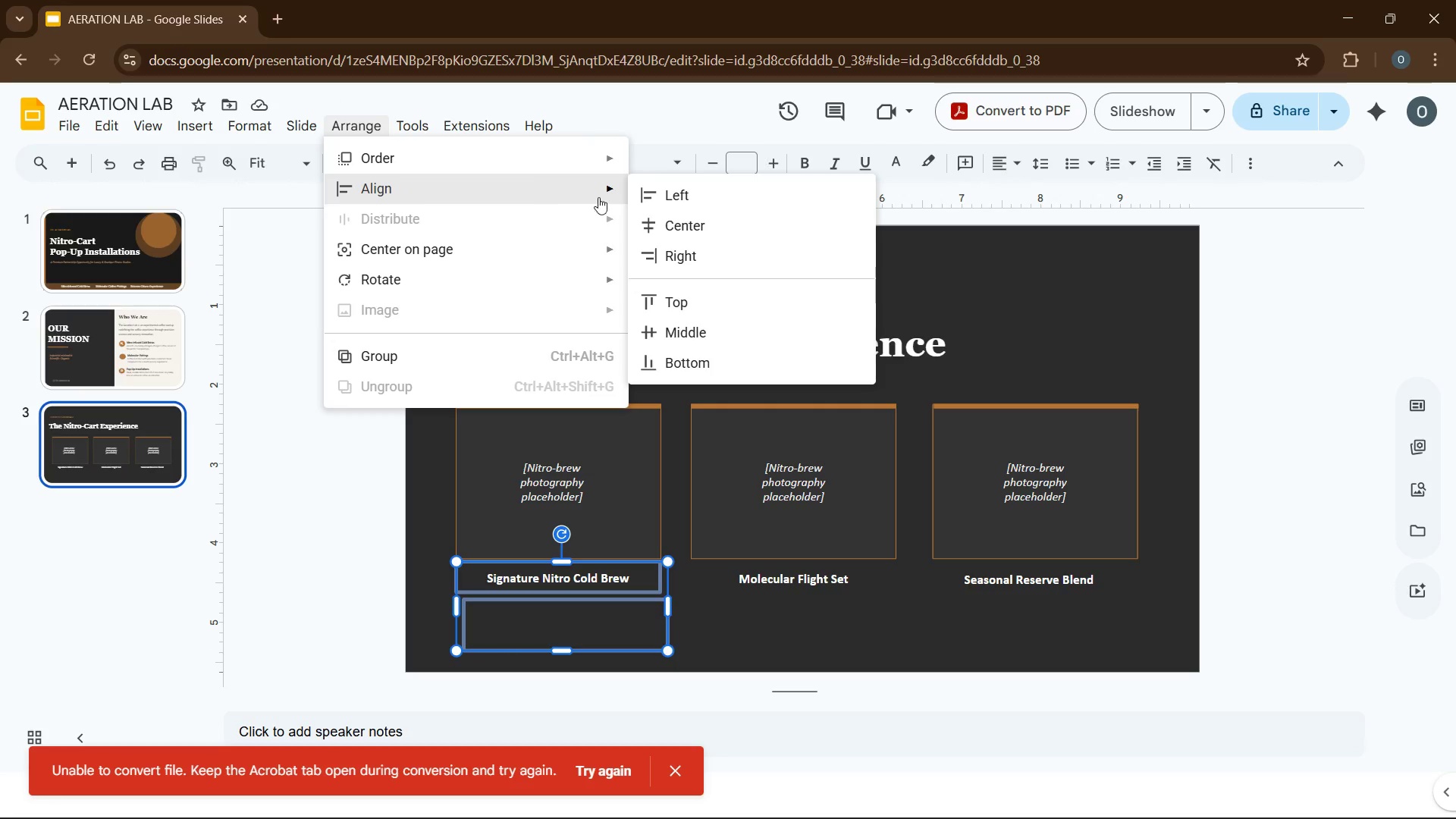 
left_click([666, 224])
 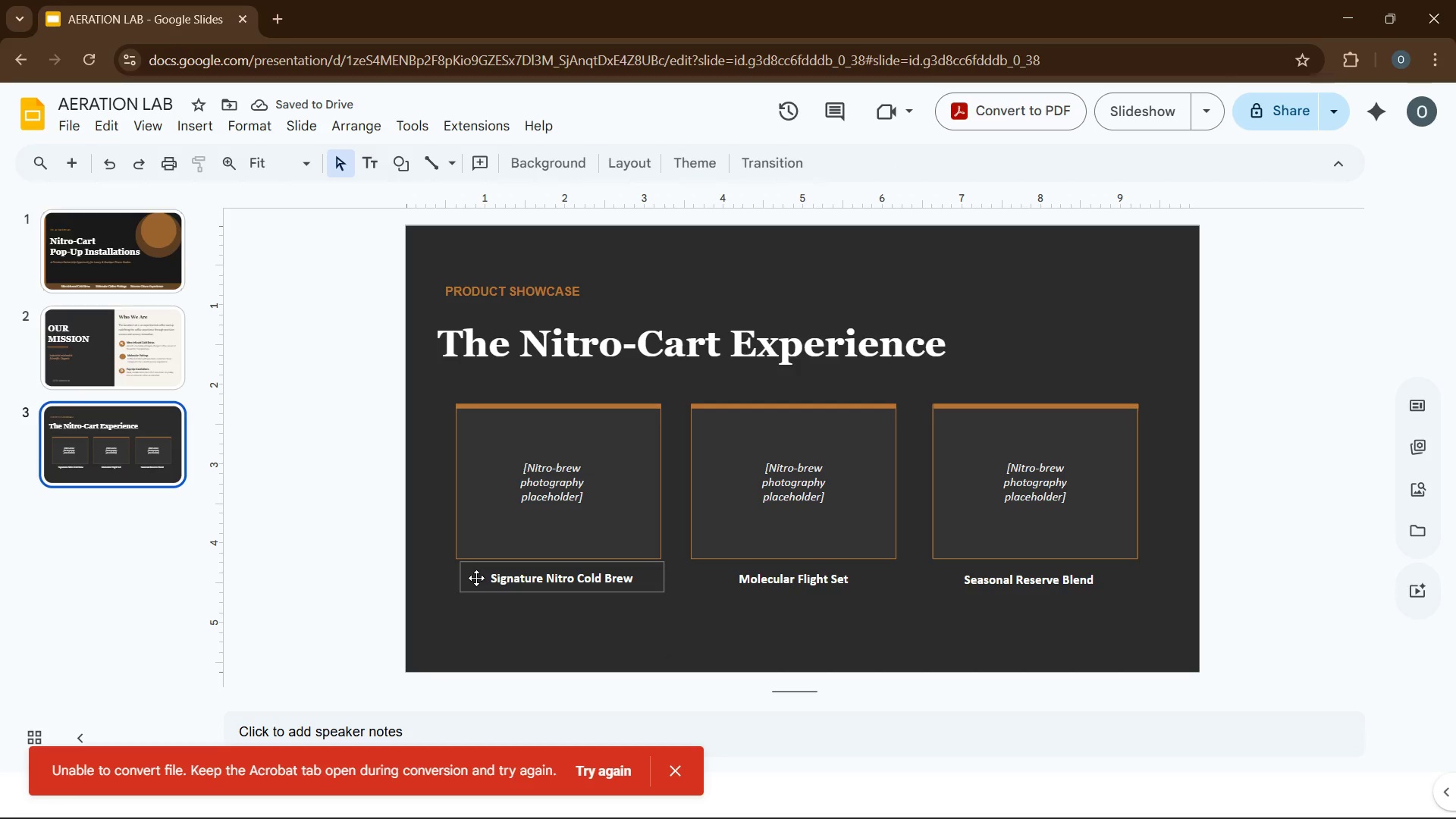 
wait(6.78)
 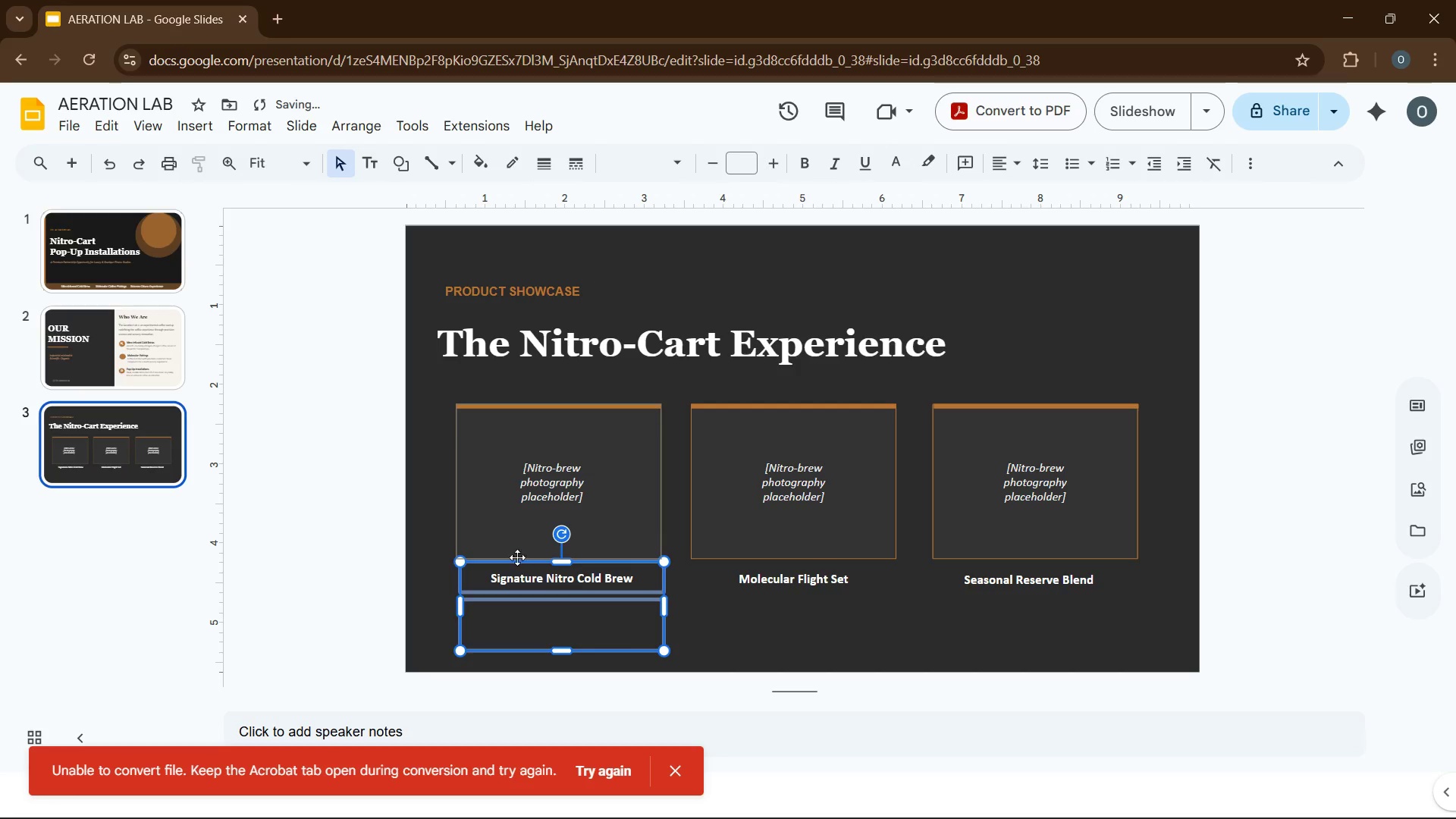 
hold_key(key=ControlLeft, duration=2.77)
left_click([466, 541])
 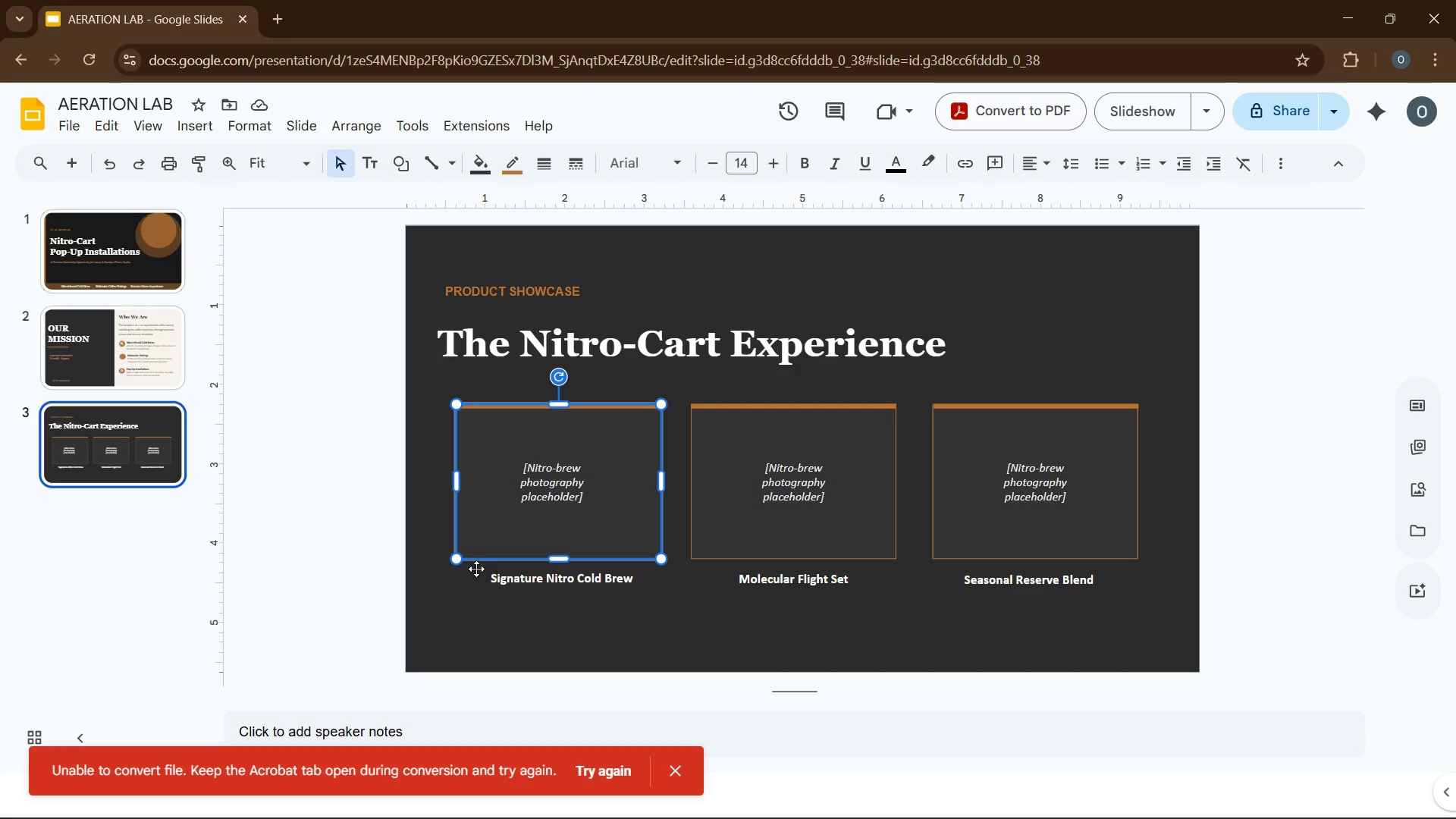 
left_click([476, 578])
 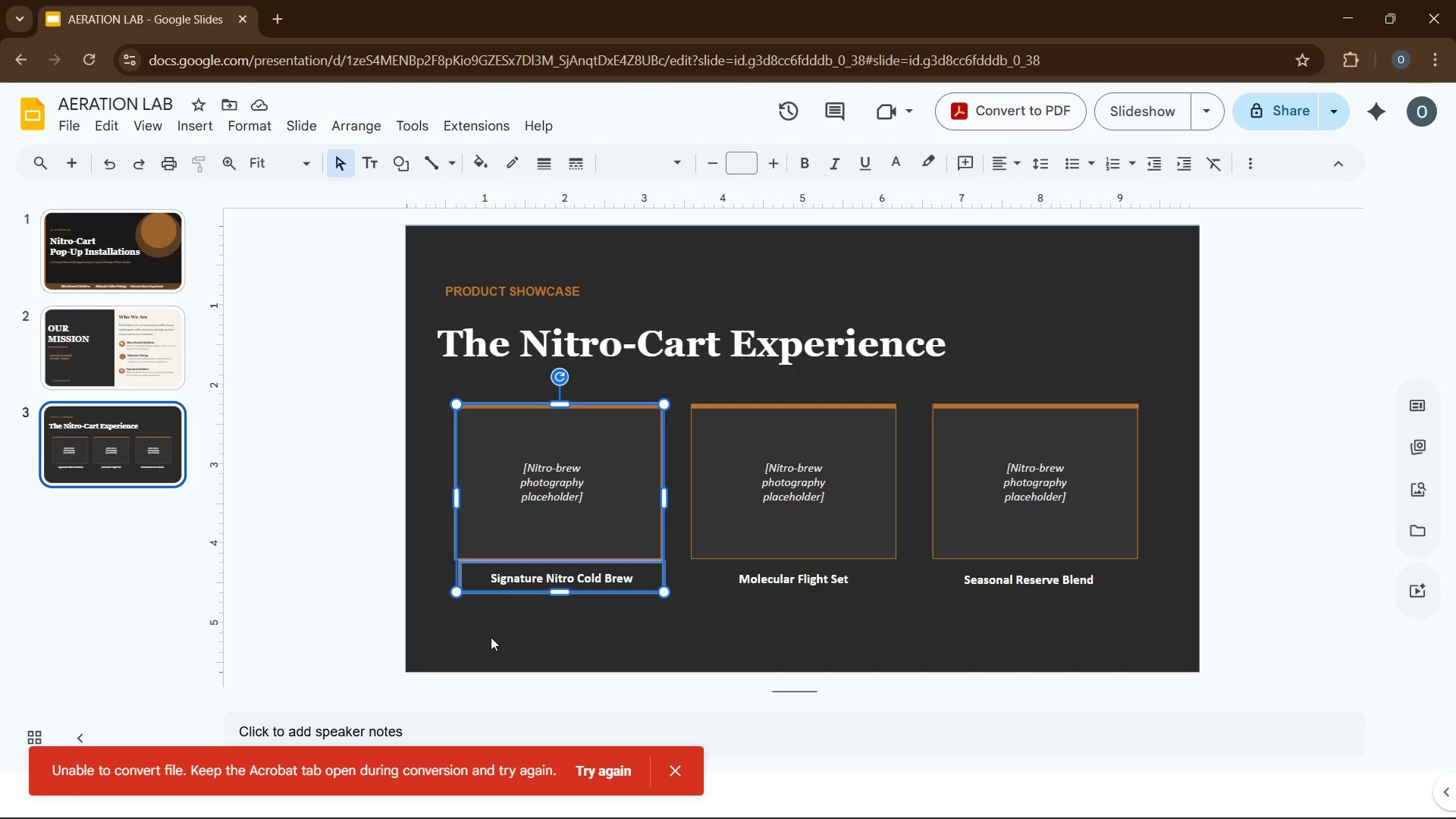 
left_click([491, 637])
 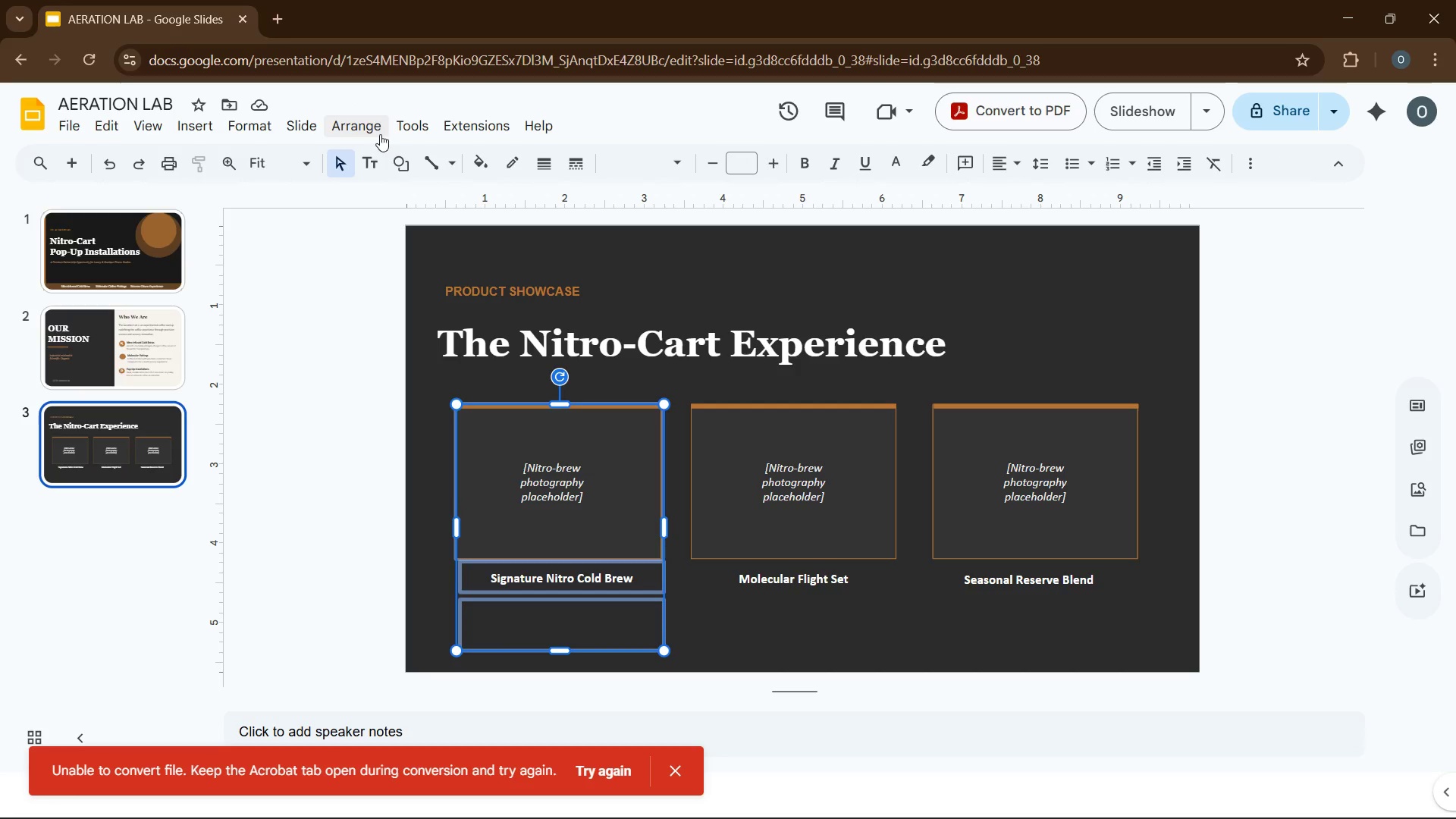 
left_click([364, 133])
 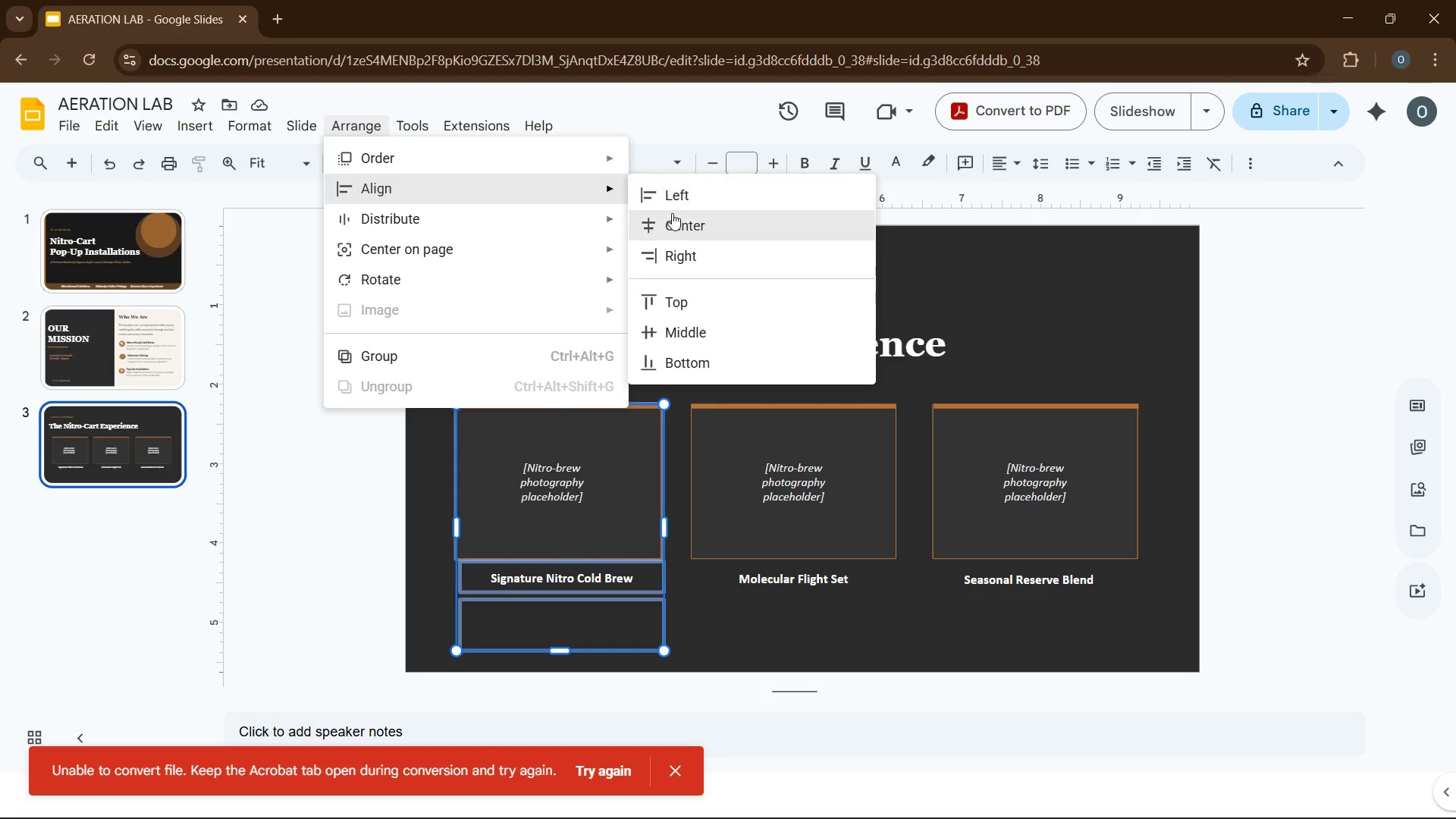 
left_click([672, 217])
 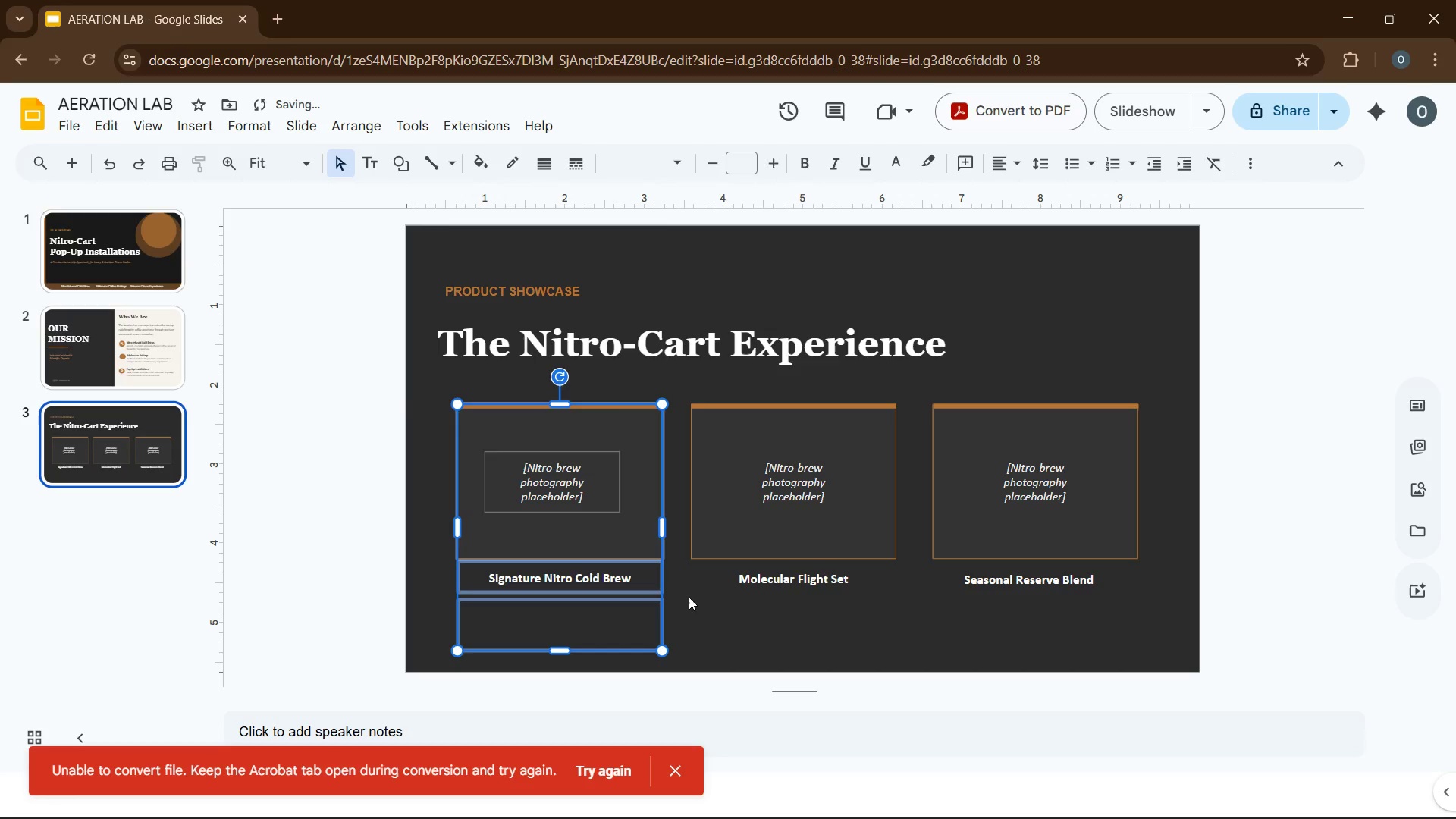 
left_click([701, 649])
 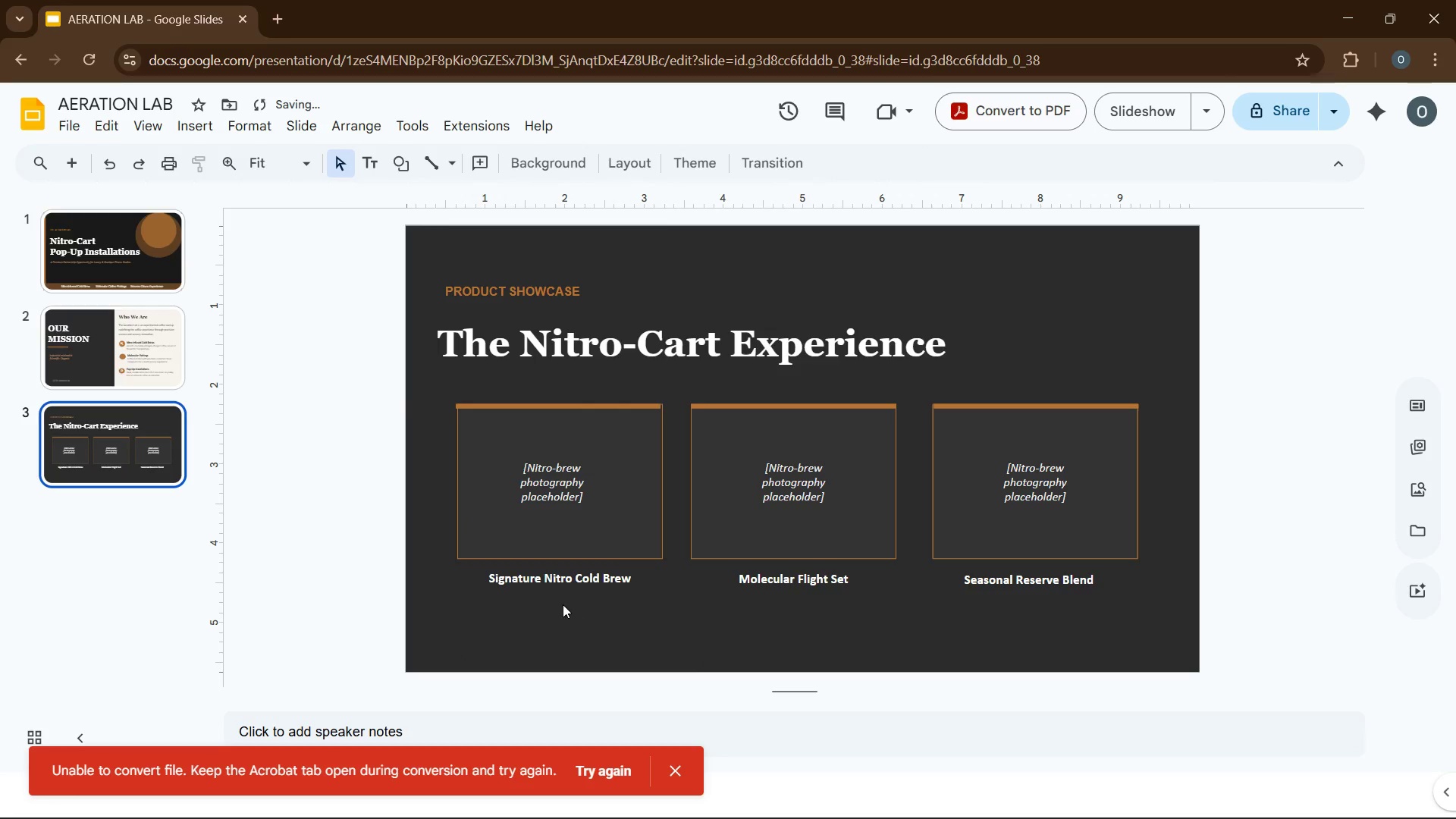 
left_click([557, 601])
 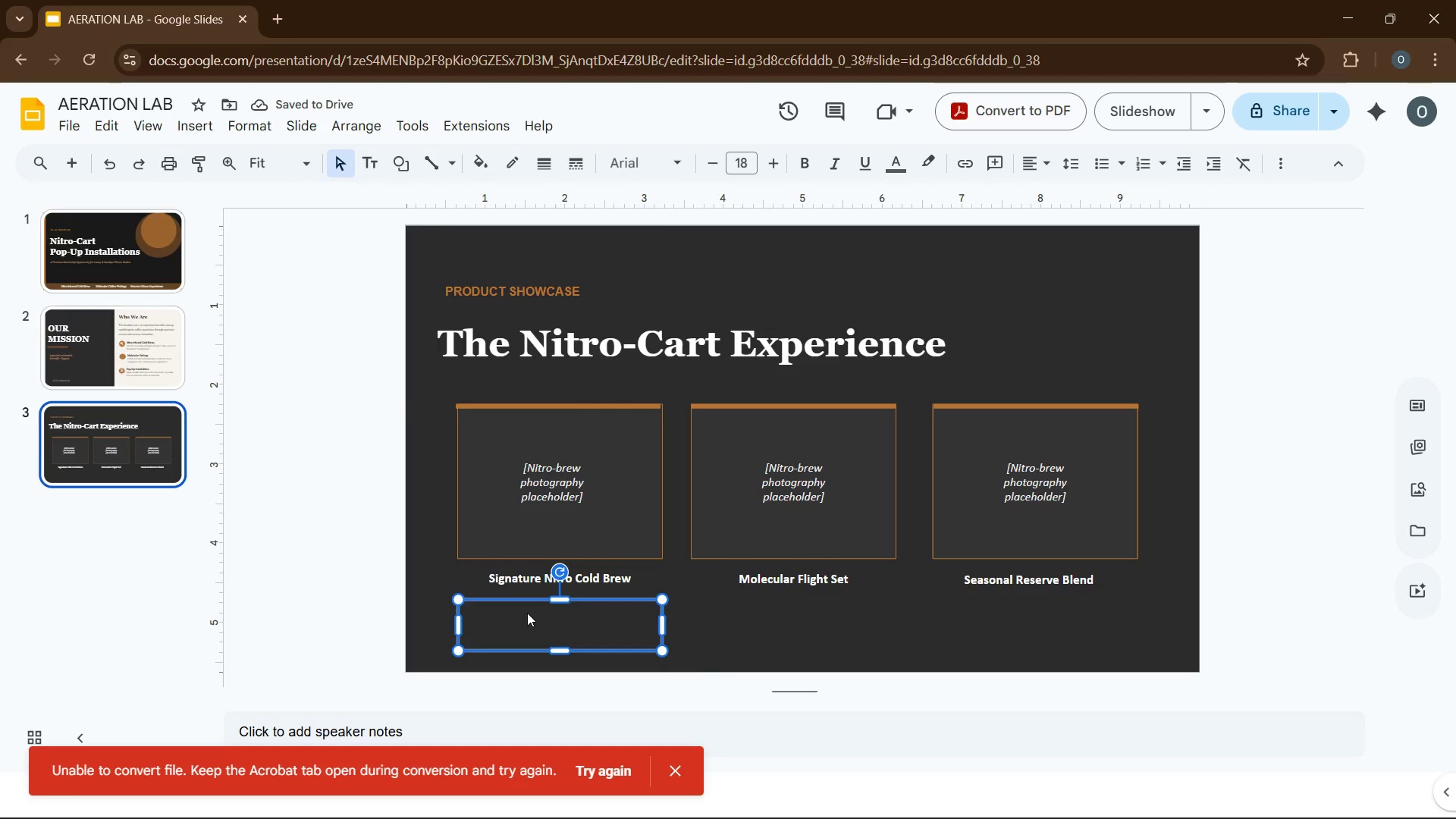 
left_click([527, 613])
 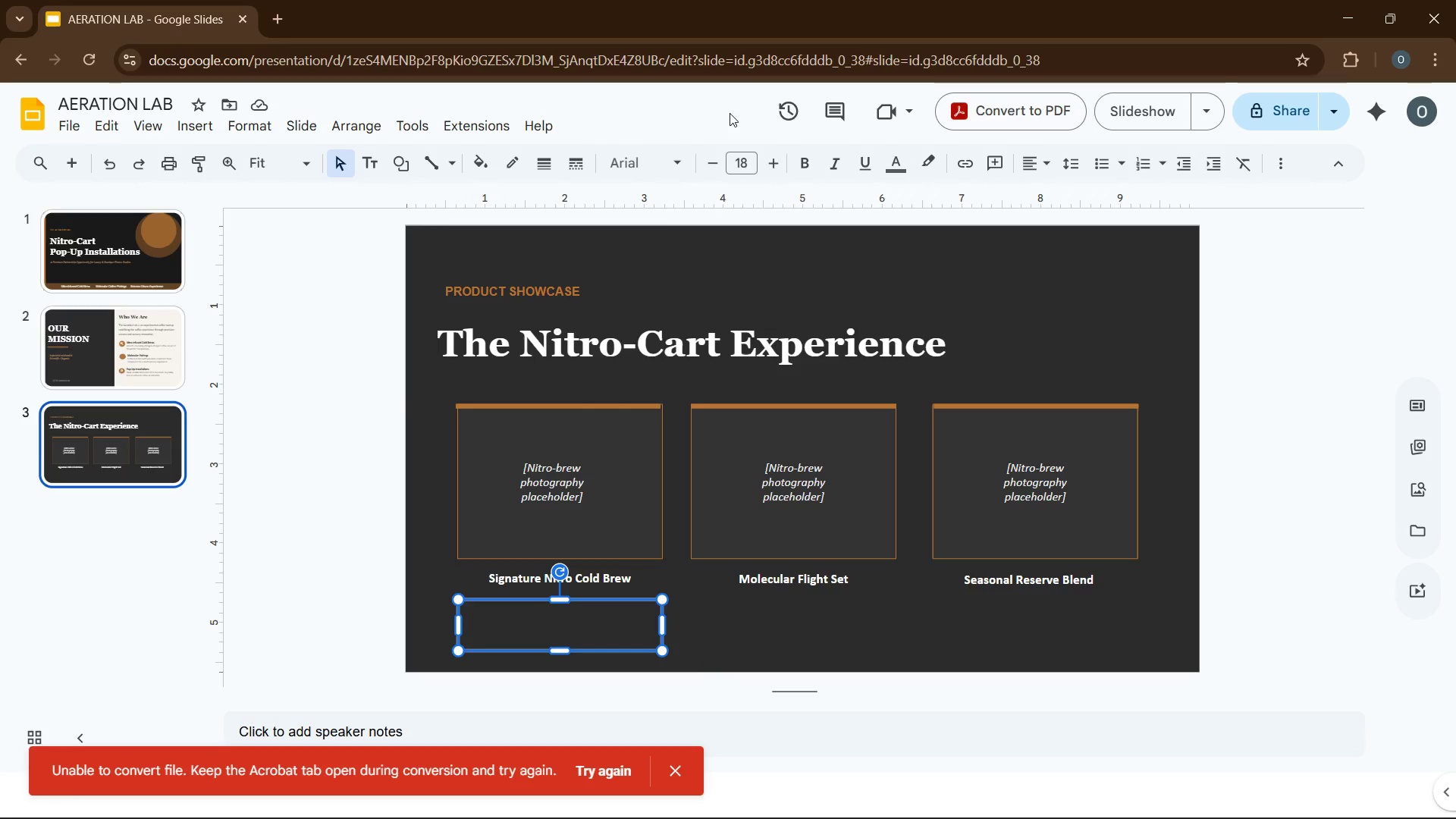 
left_click([733, 166])
 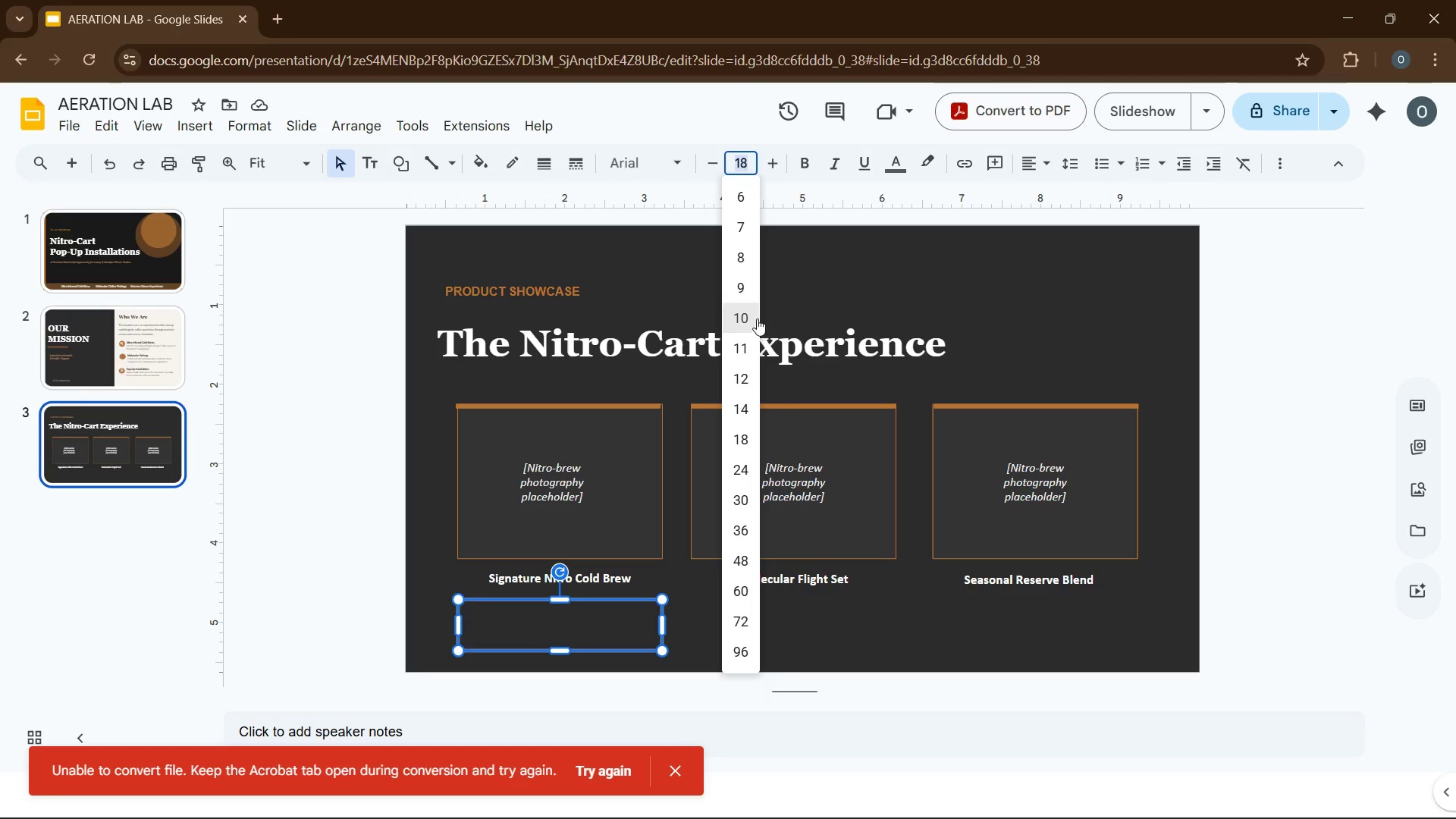 
left_click([750, 318])
 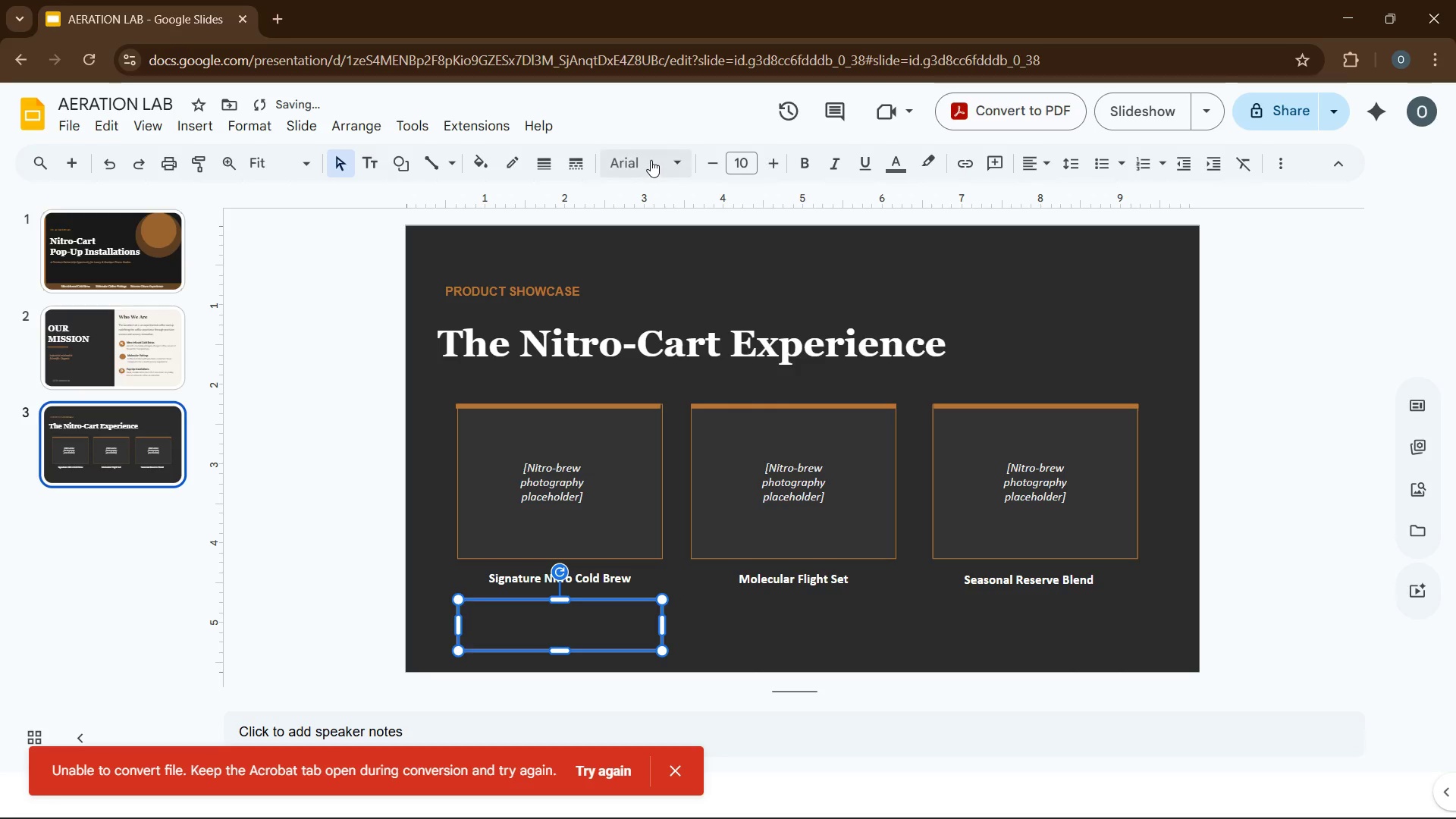 
left_click([648, 158])
 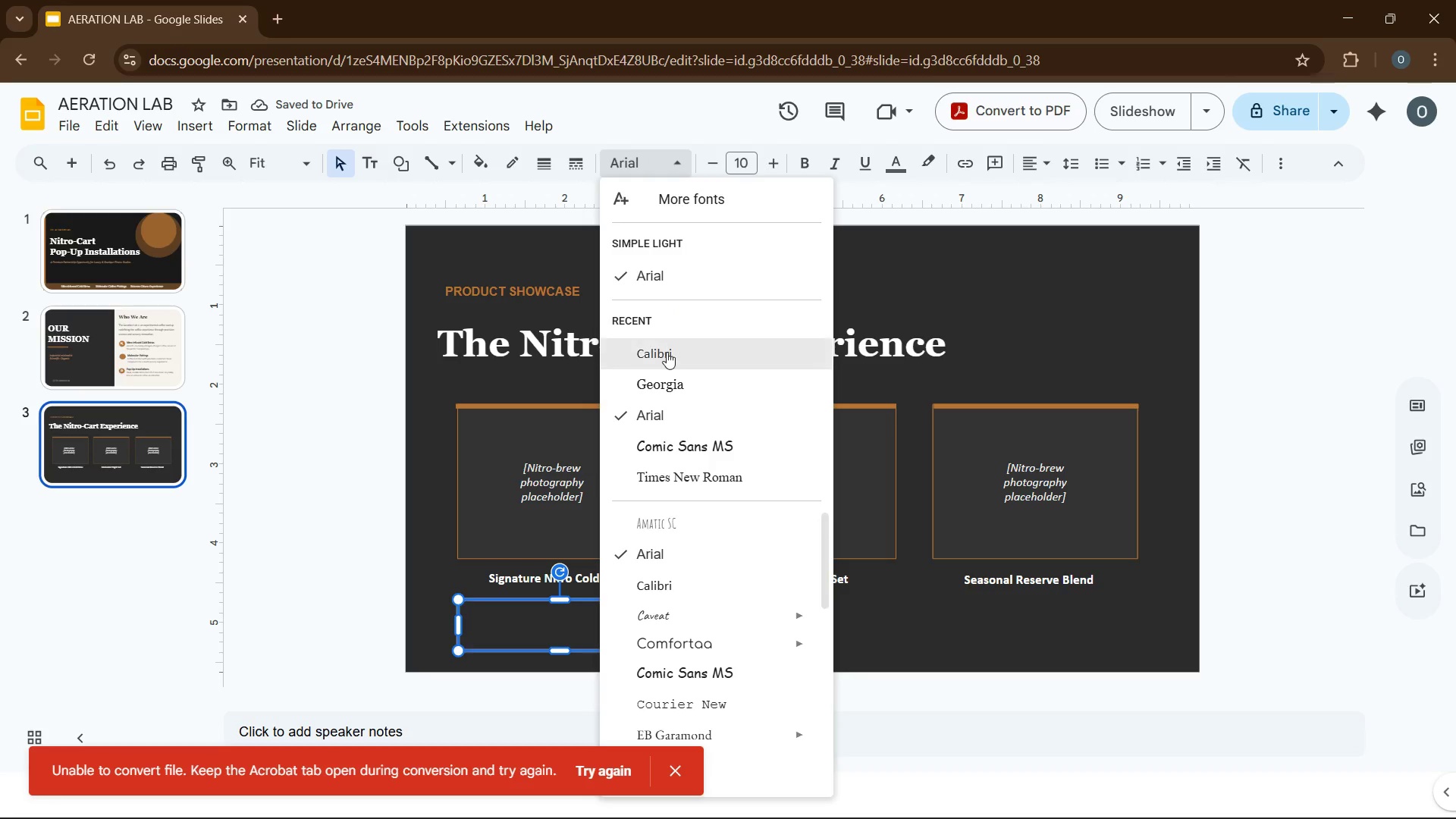 
wait(5.17)
 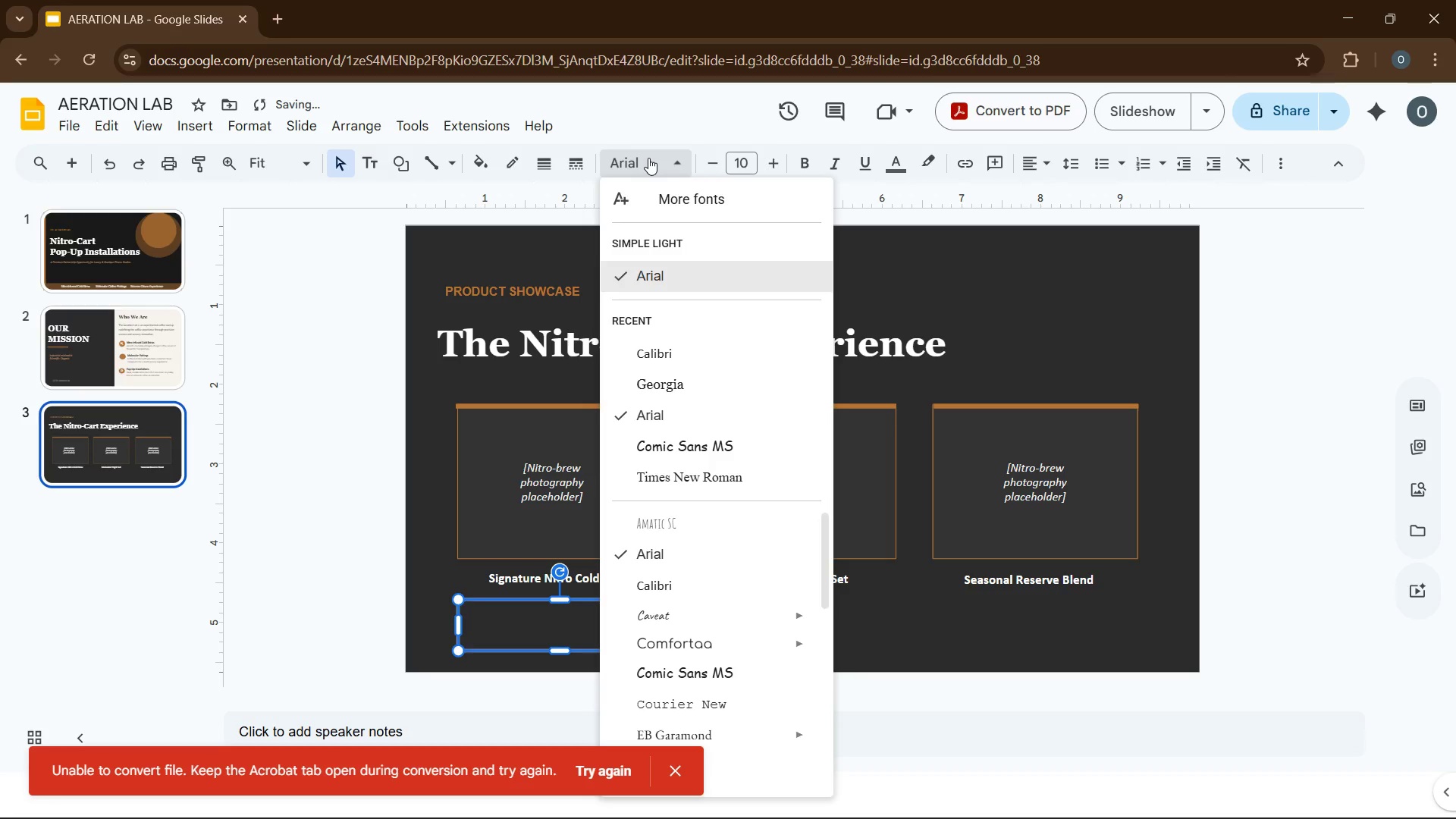 
left_click([905, 169])
 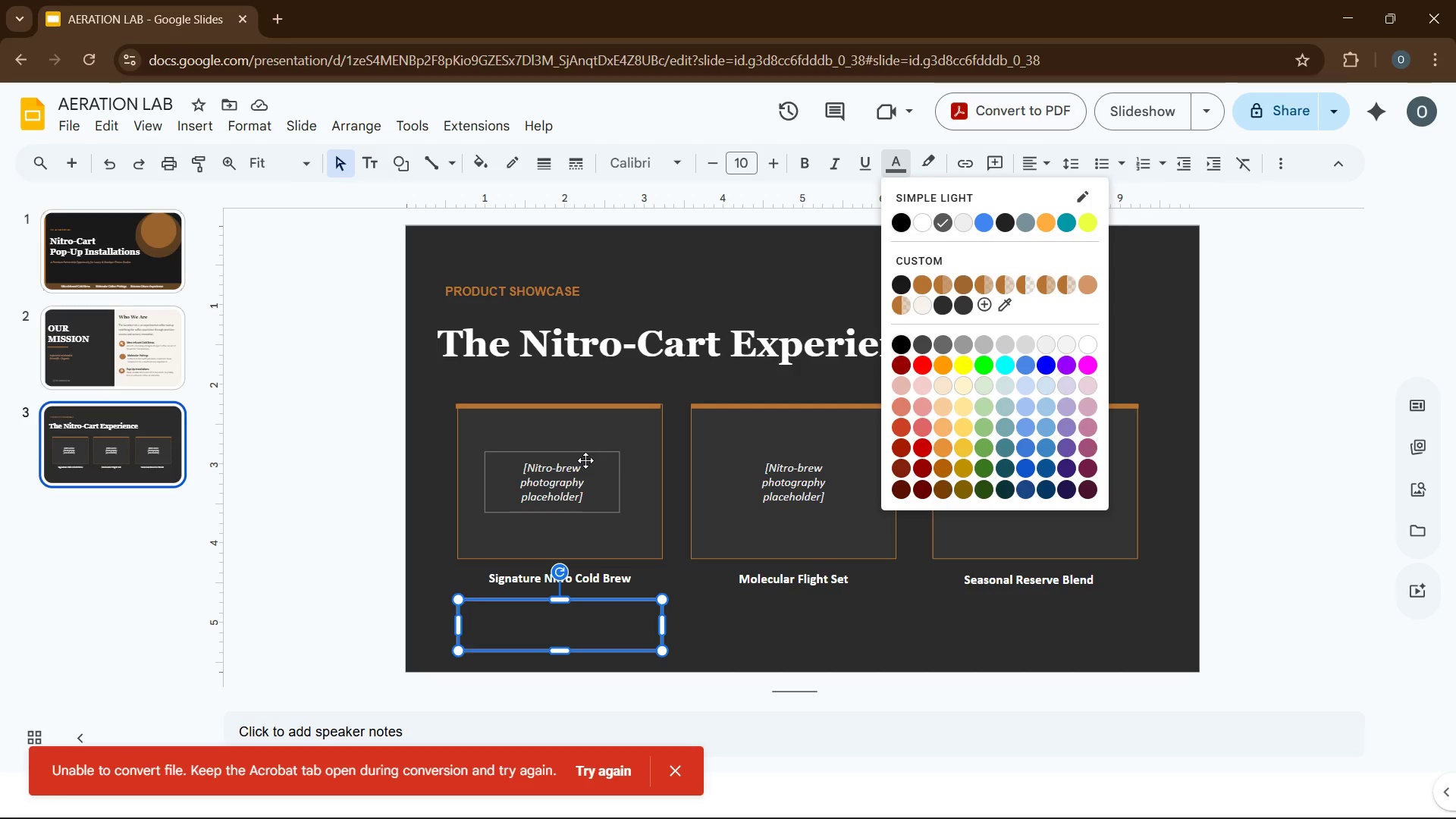 
wait(10.81)
 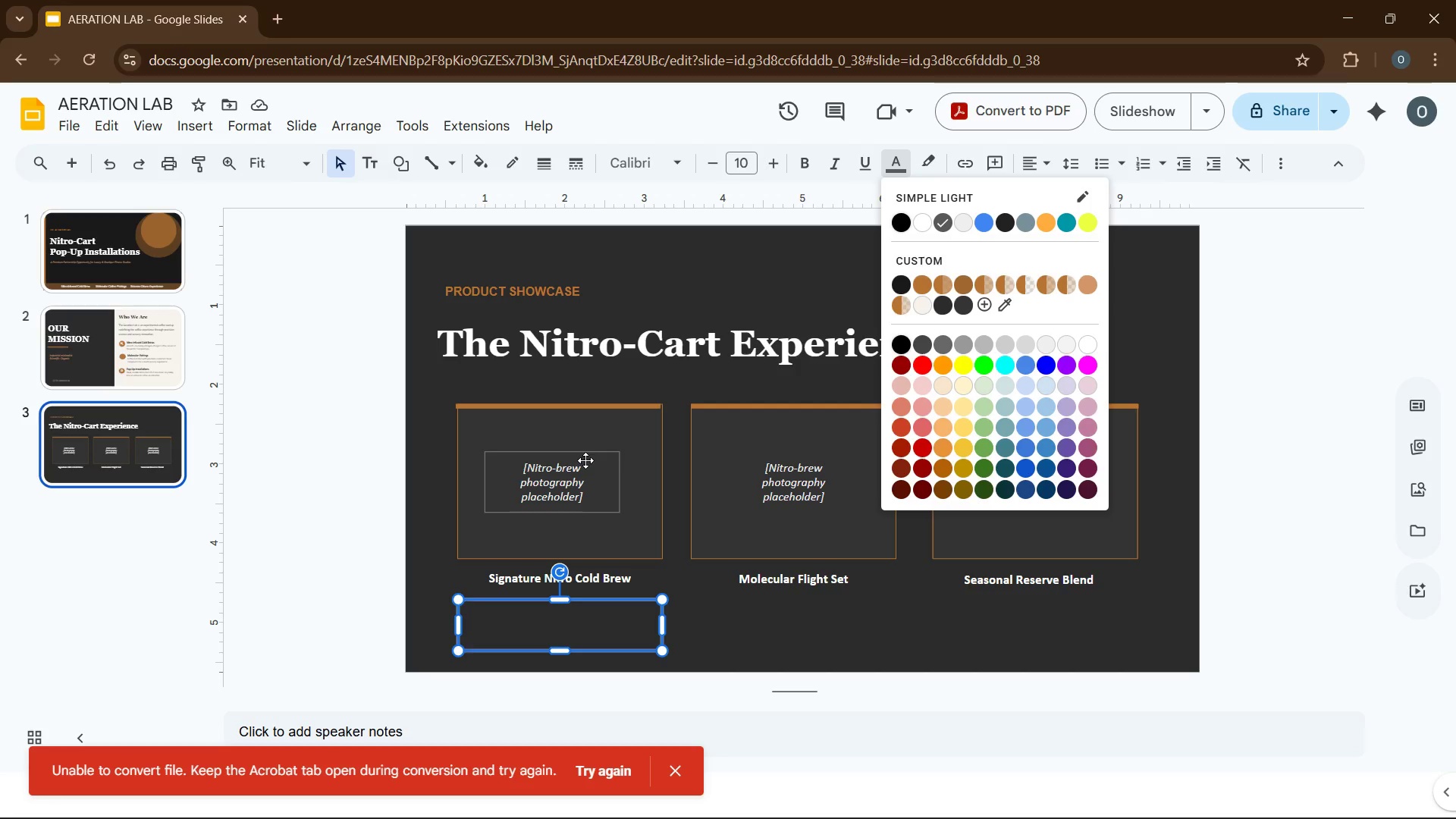 
left_click([510, 616])
 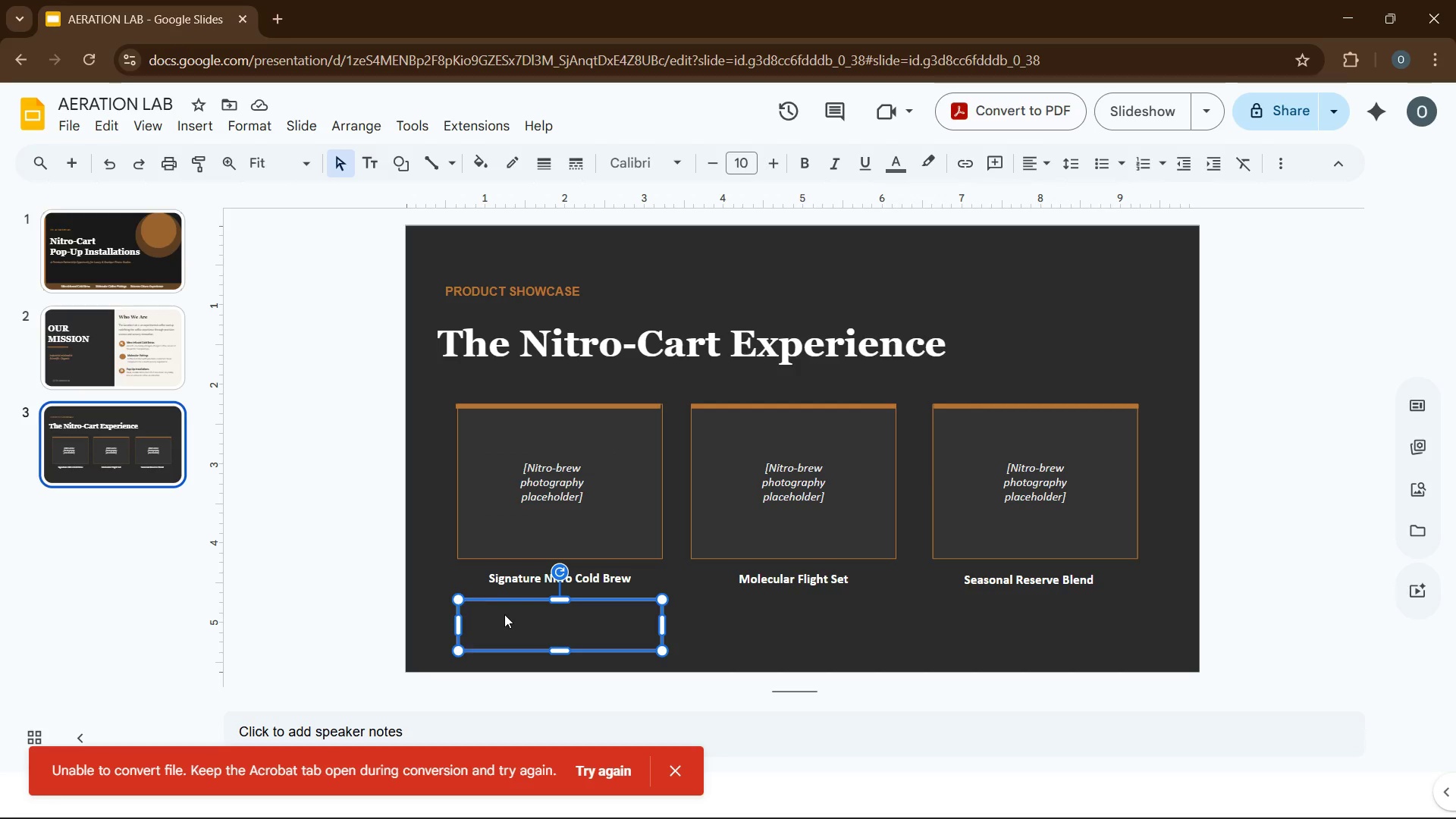 
type(our flagship- ultra-smooth, nitrogen)
 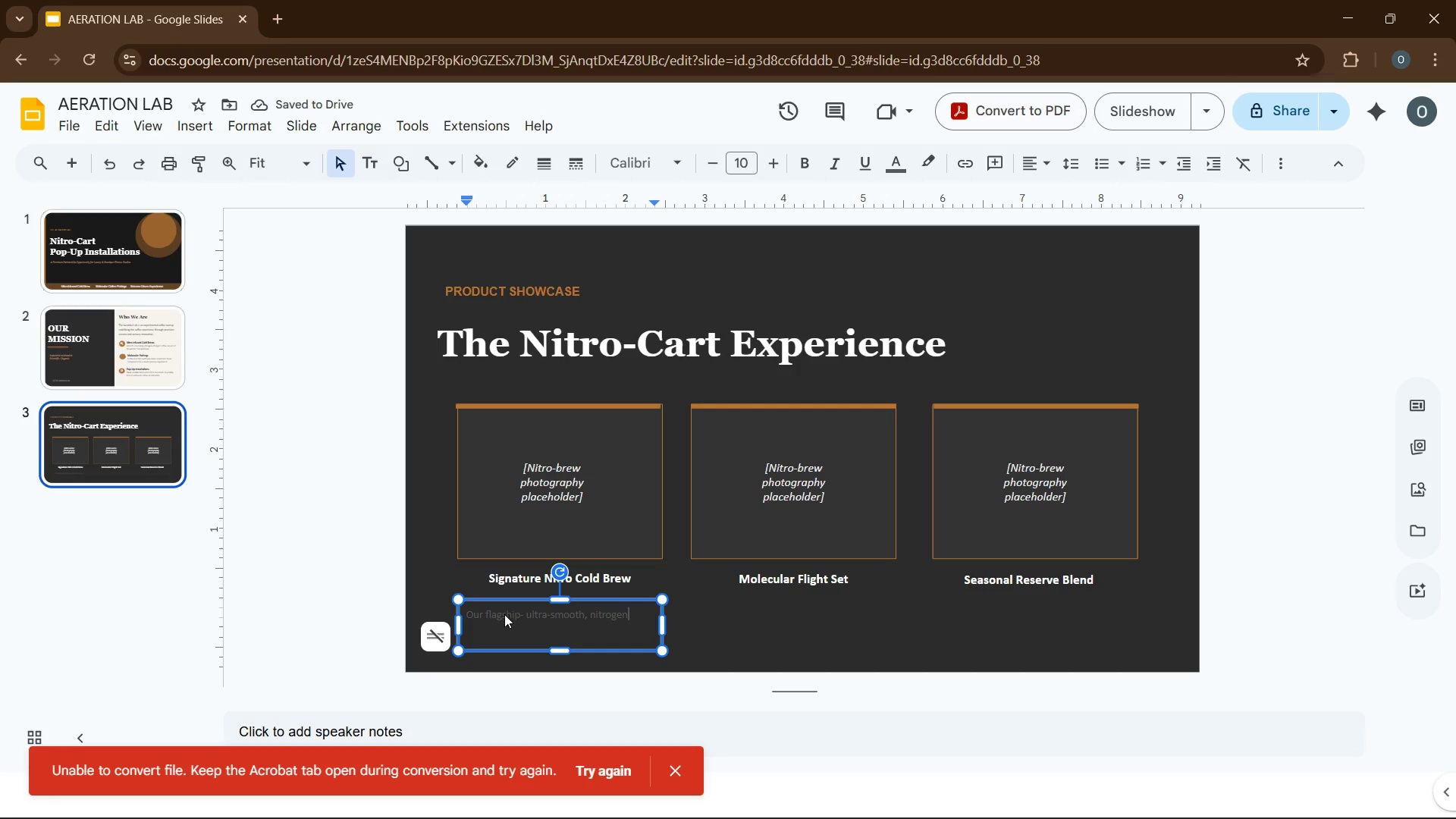 
wait(5.61)
 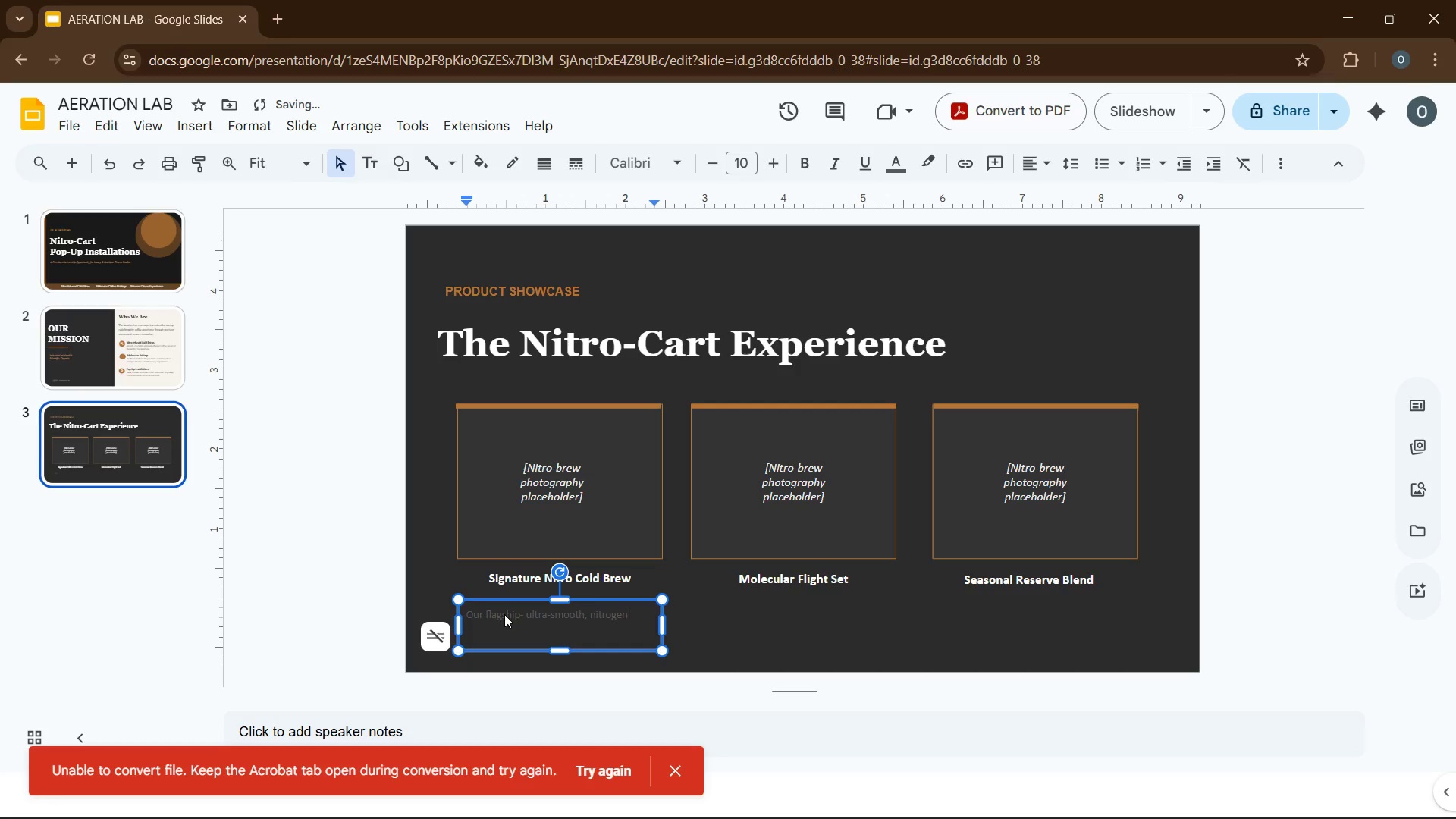 
type(-cas)
 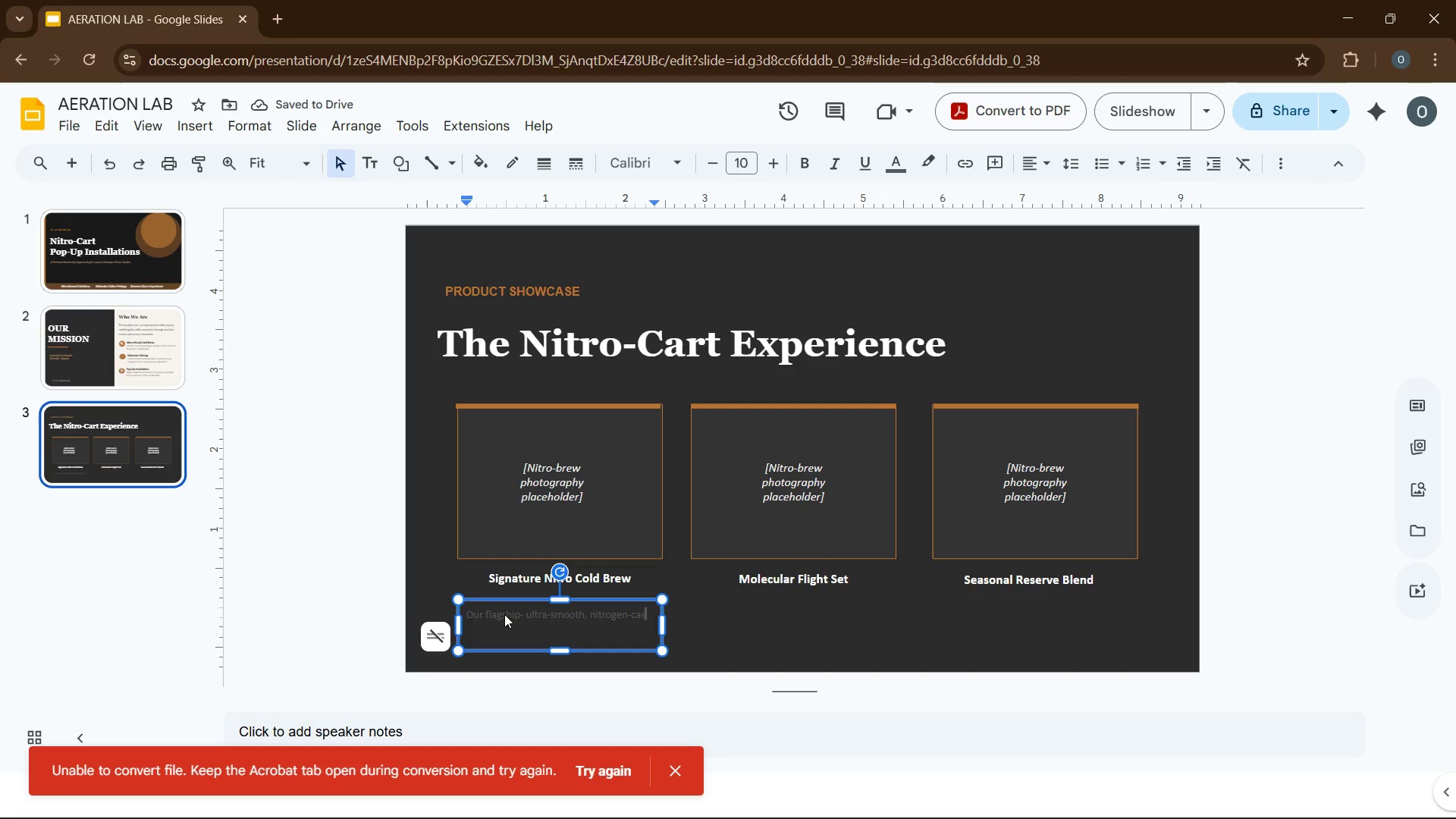 
wait(6.75)
 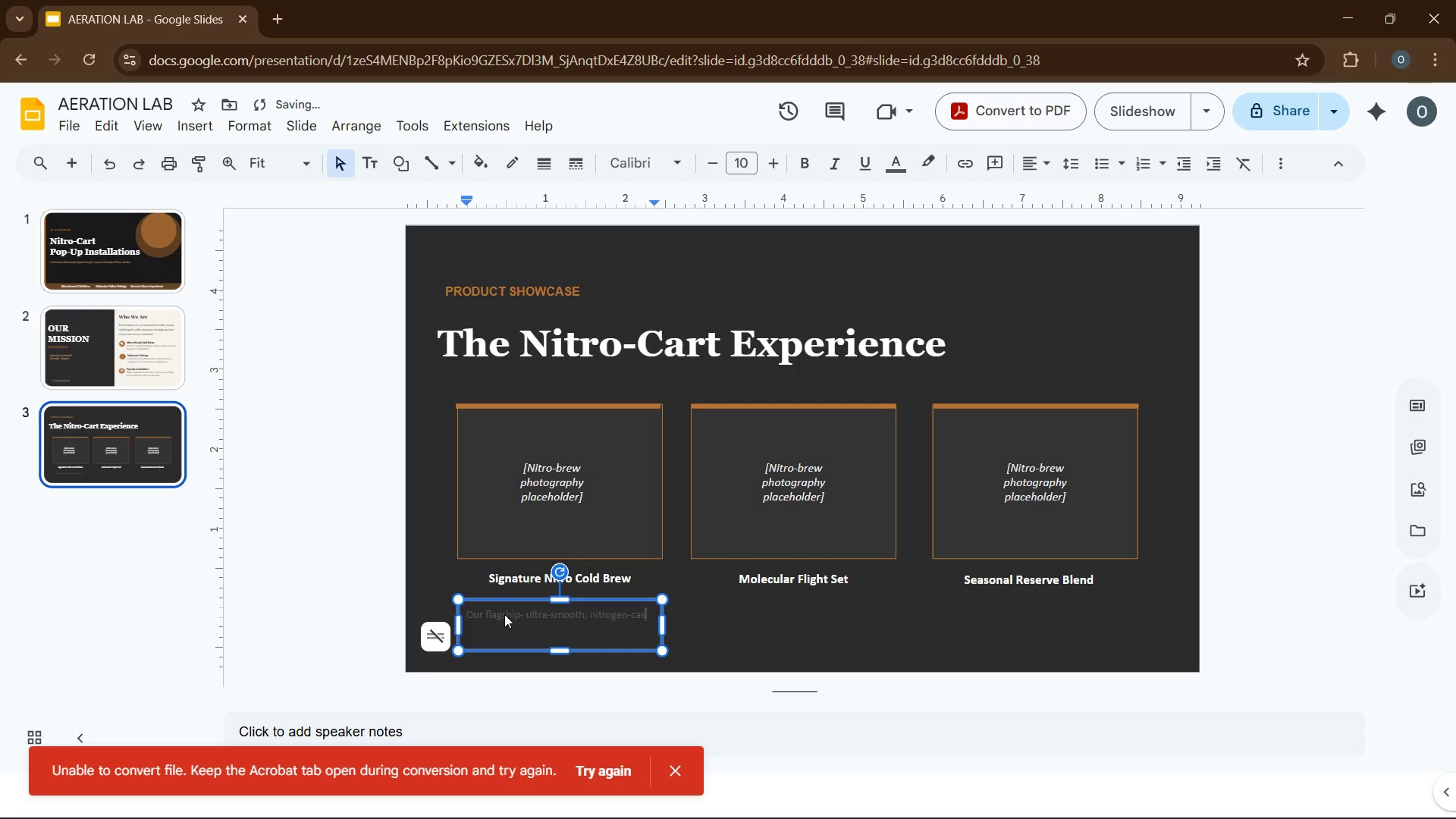 
type(caded cold brew served at 34)
 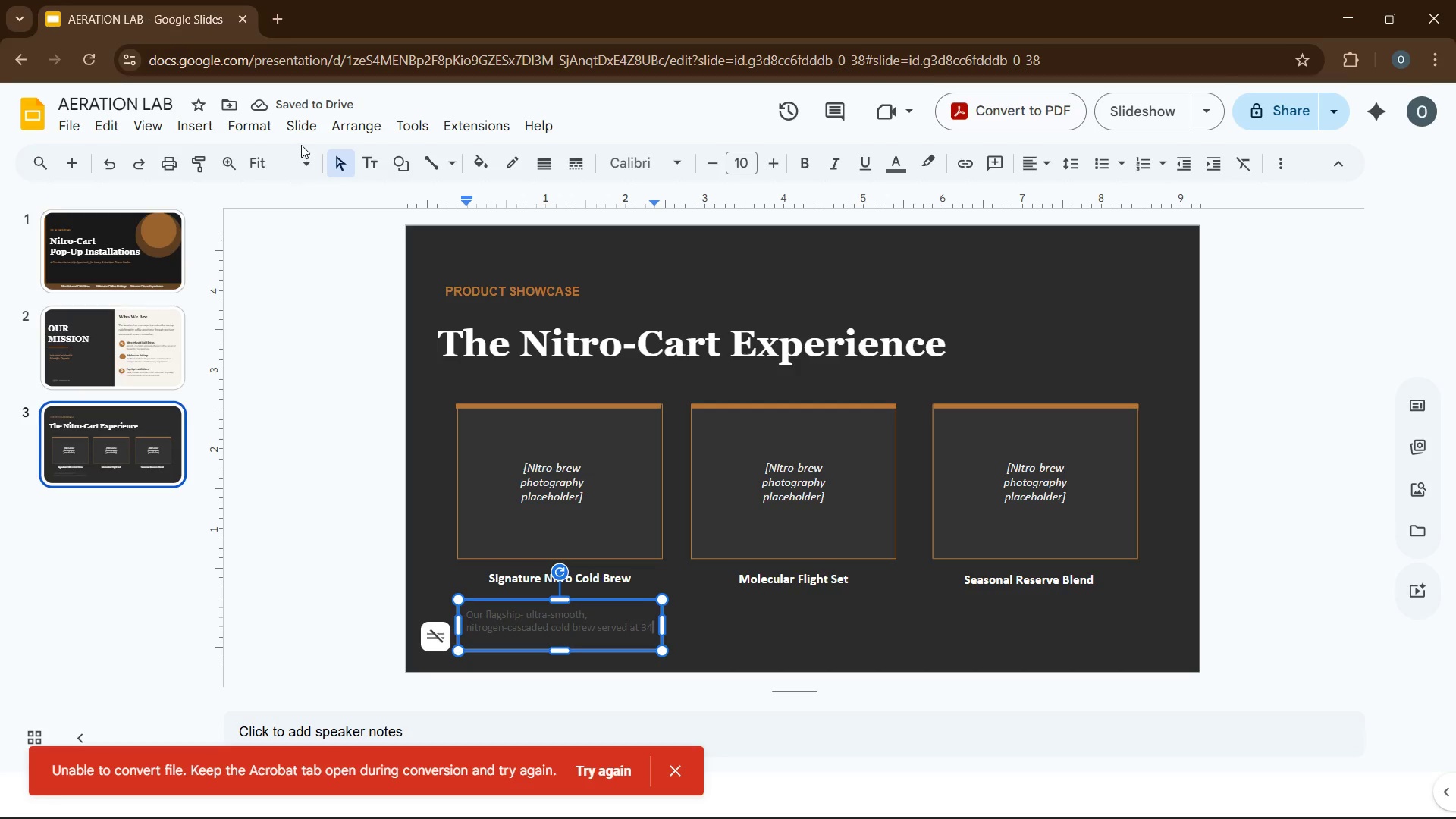 
left_click([212, 134])
 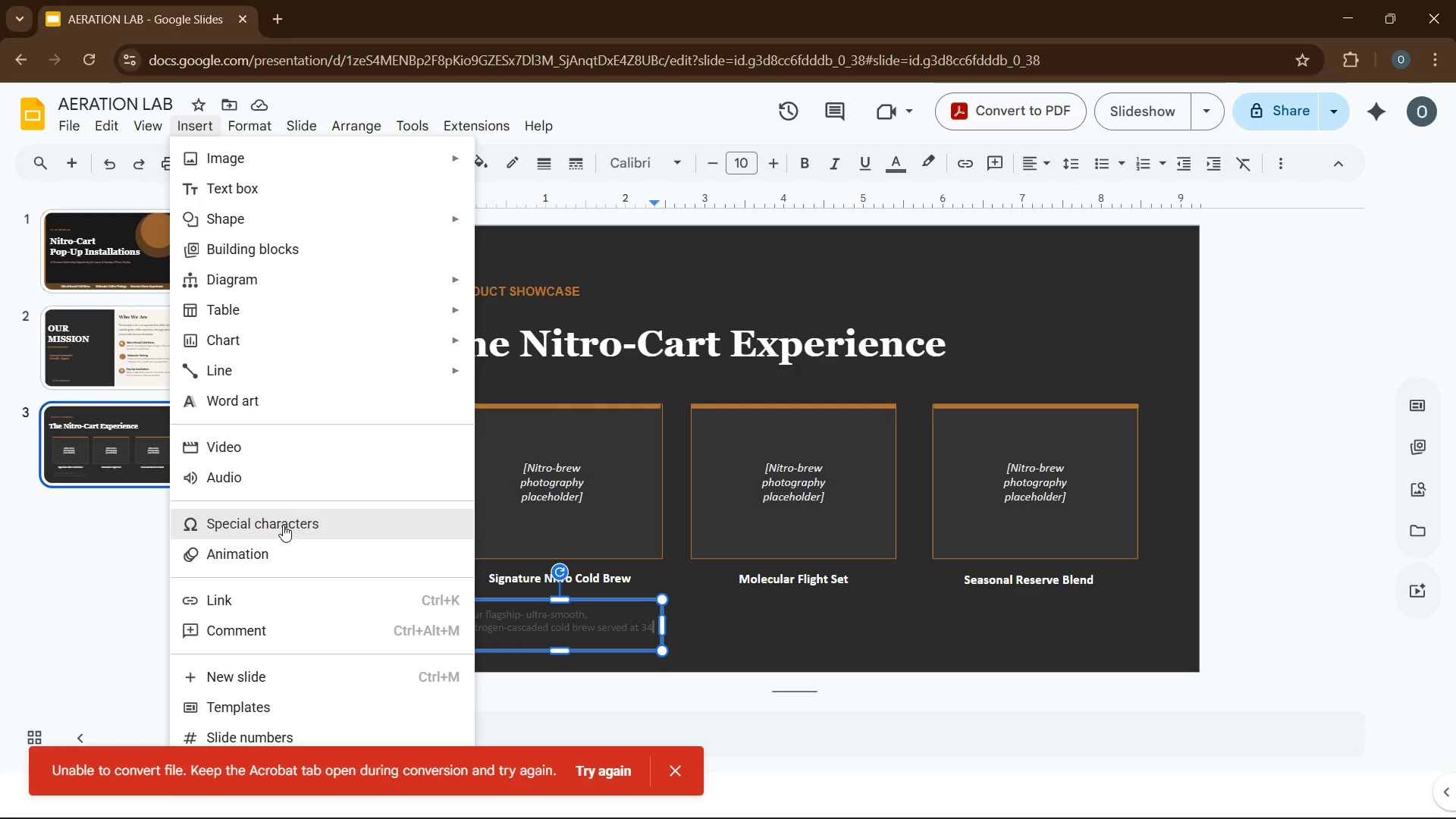 
left_click([285, 517])
 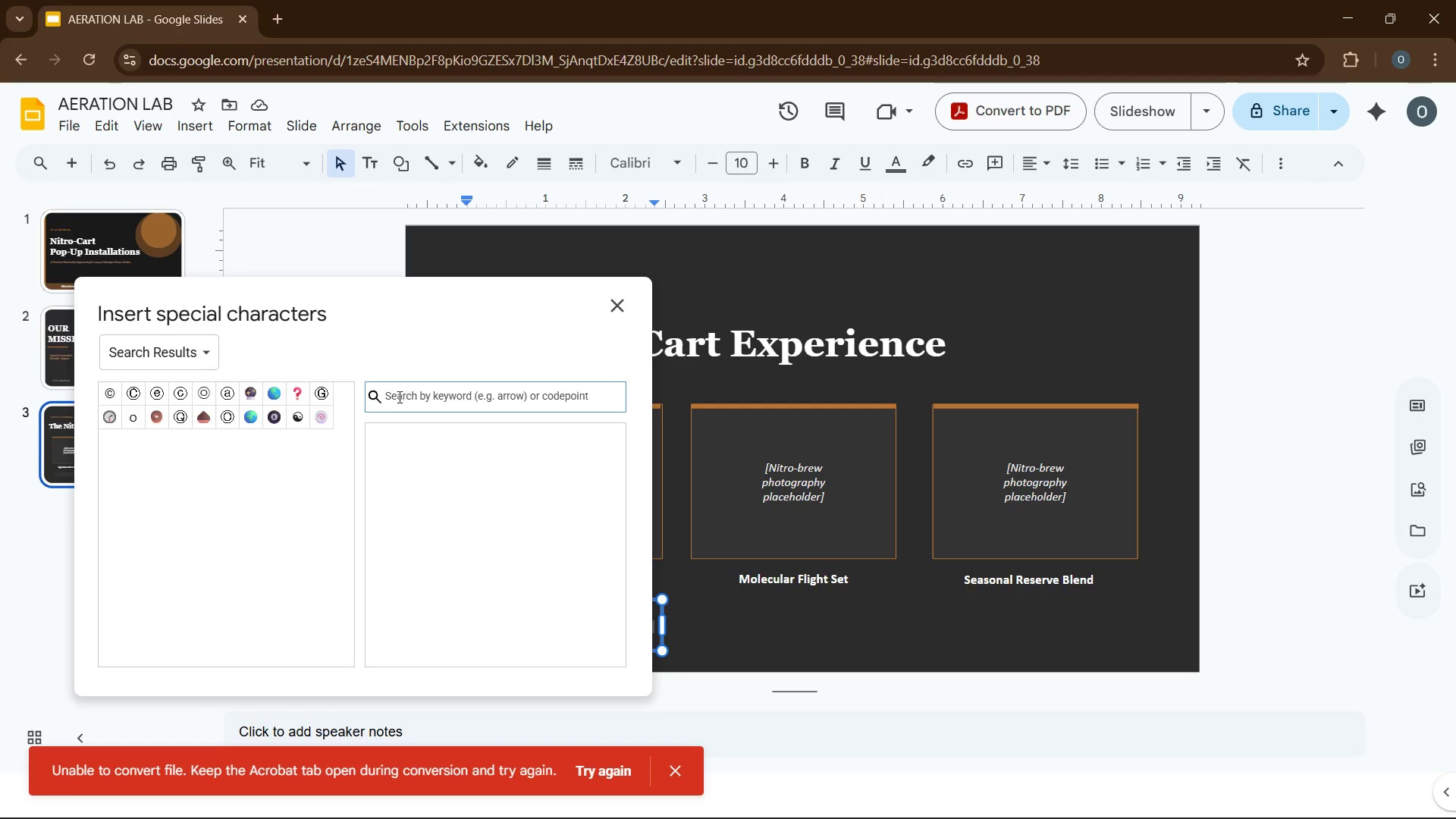 
type(degree)
 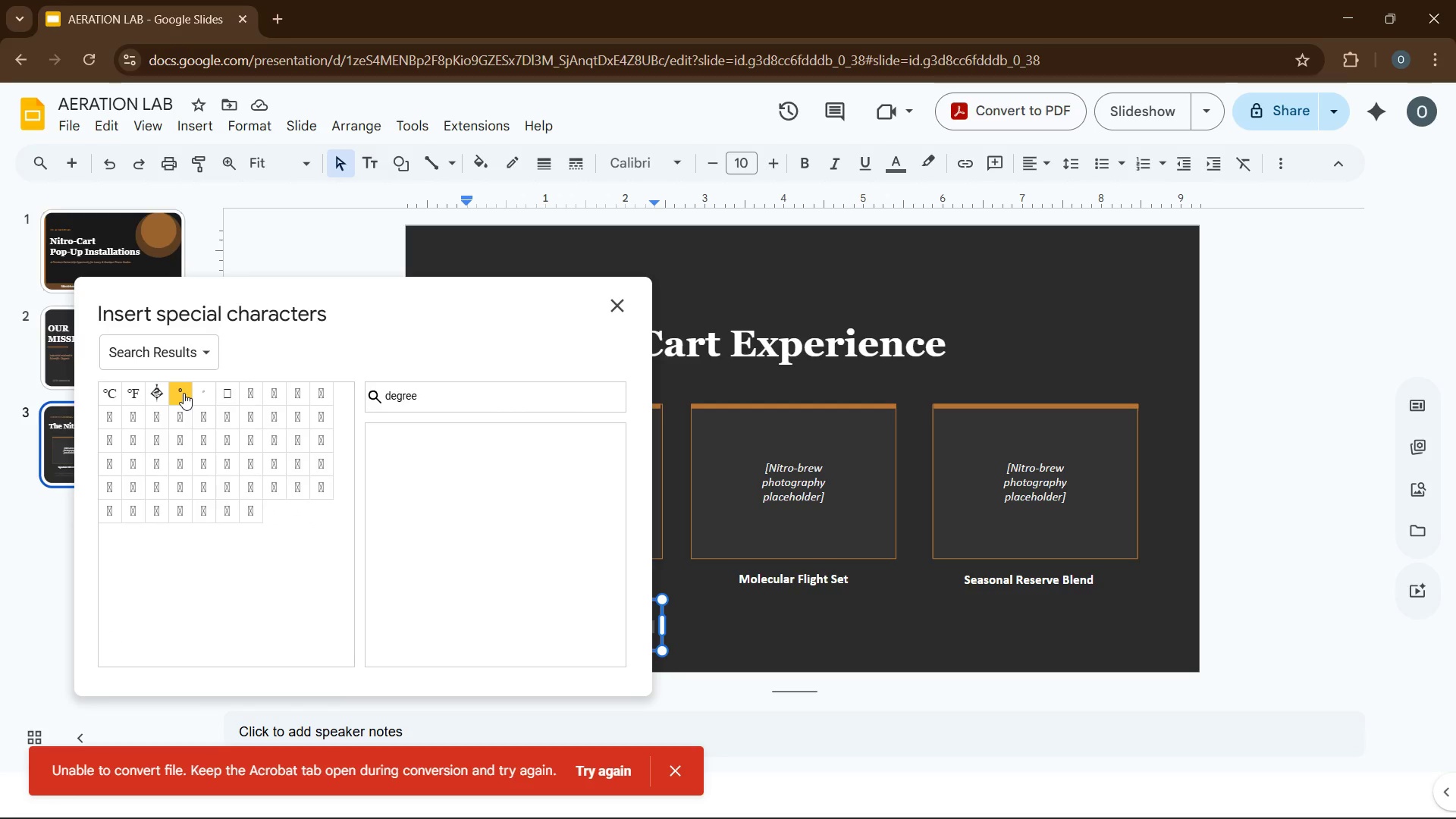 
left_click([184, 393])
 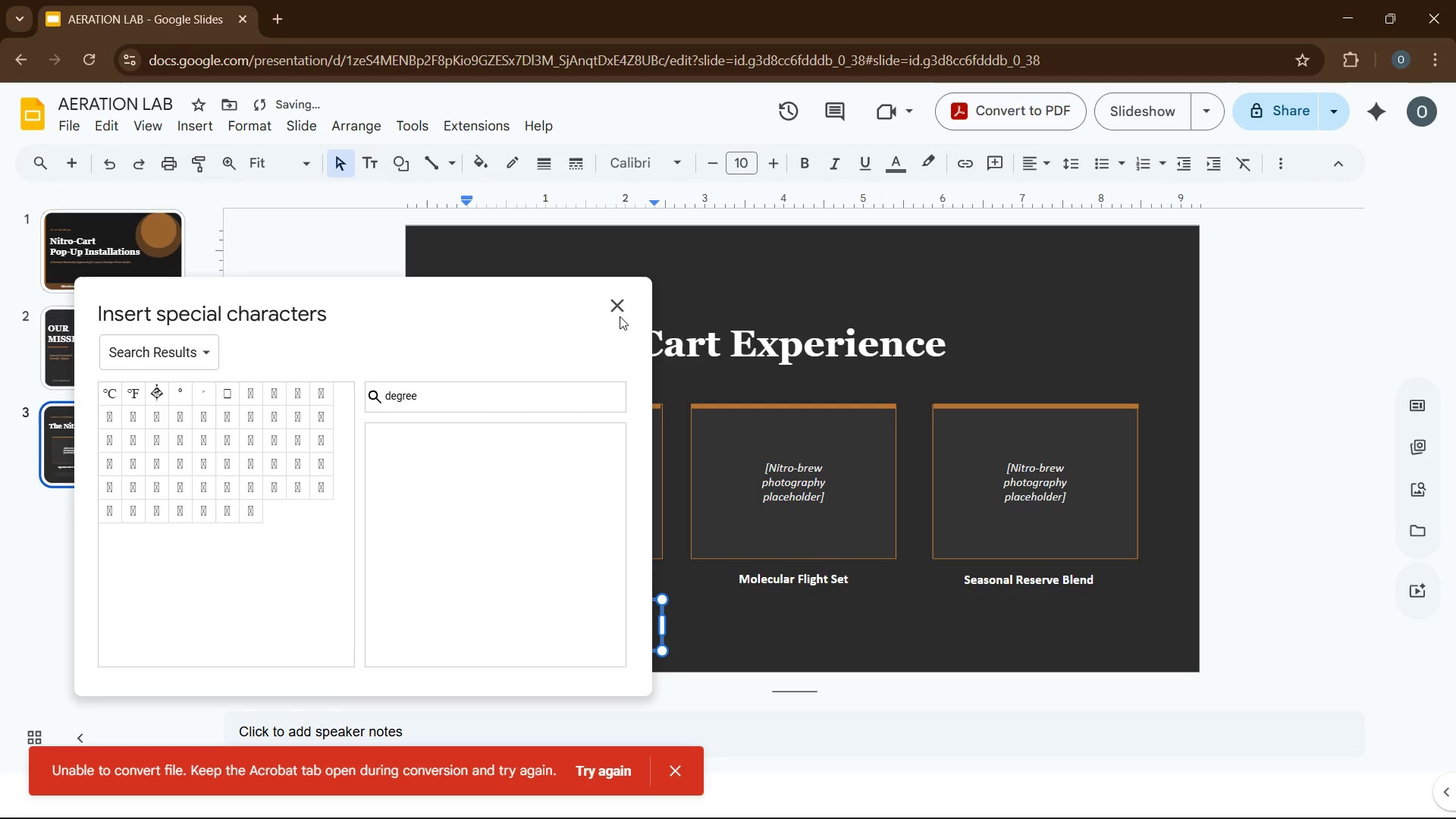 
left_click([624, 313])
 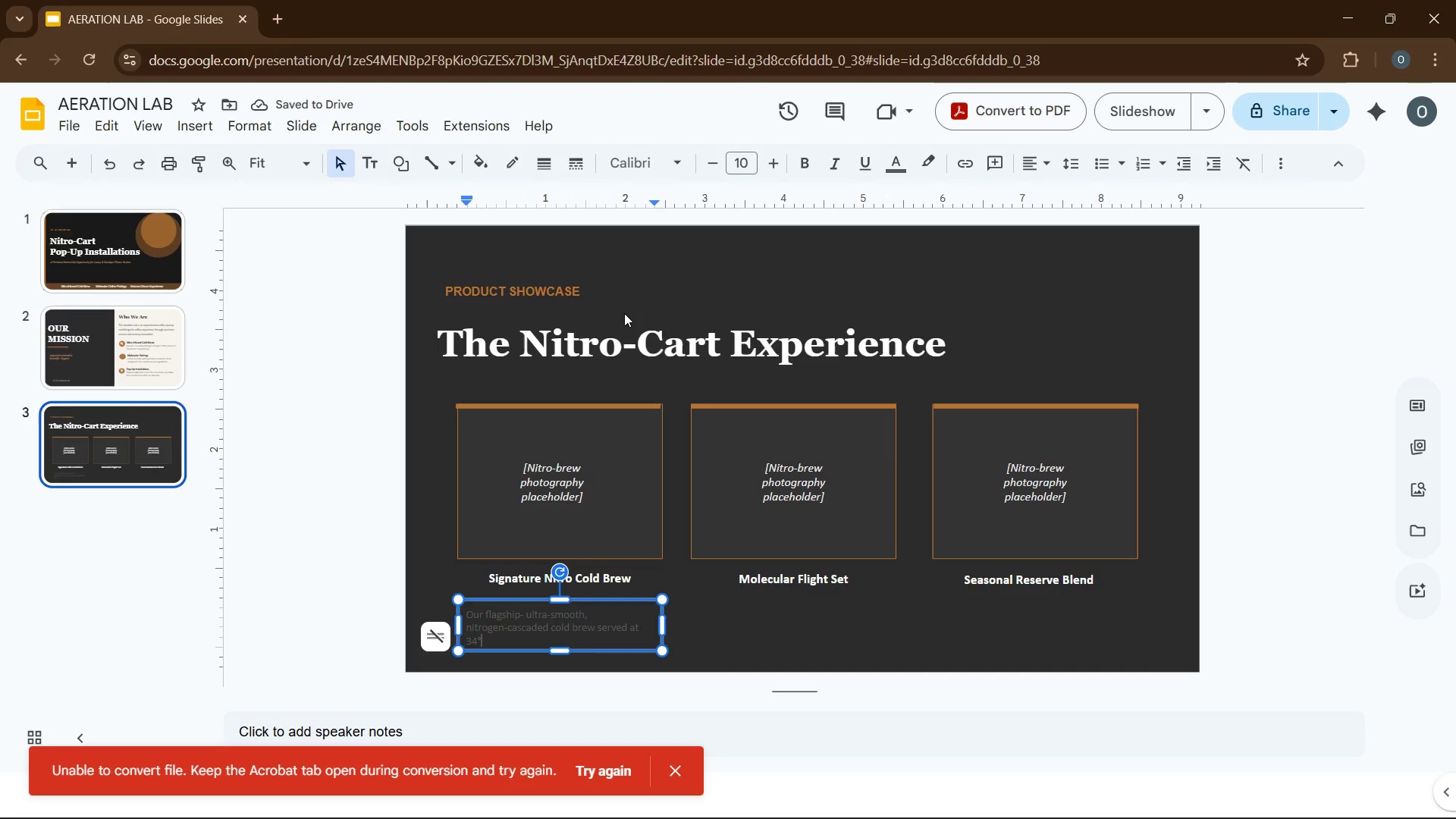 
type(F for pesk flsvour)
 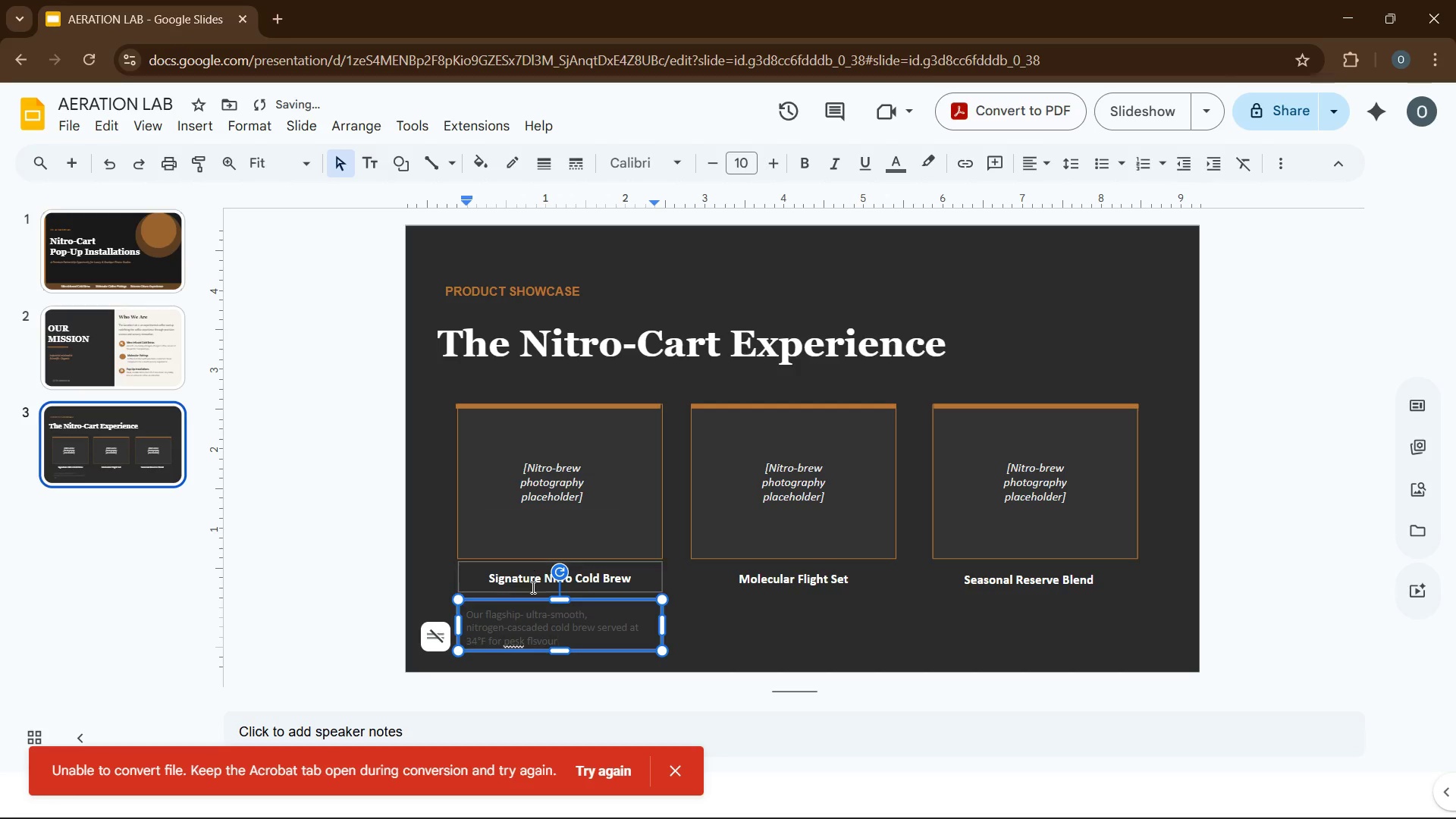 
left_click([513, 651])
 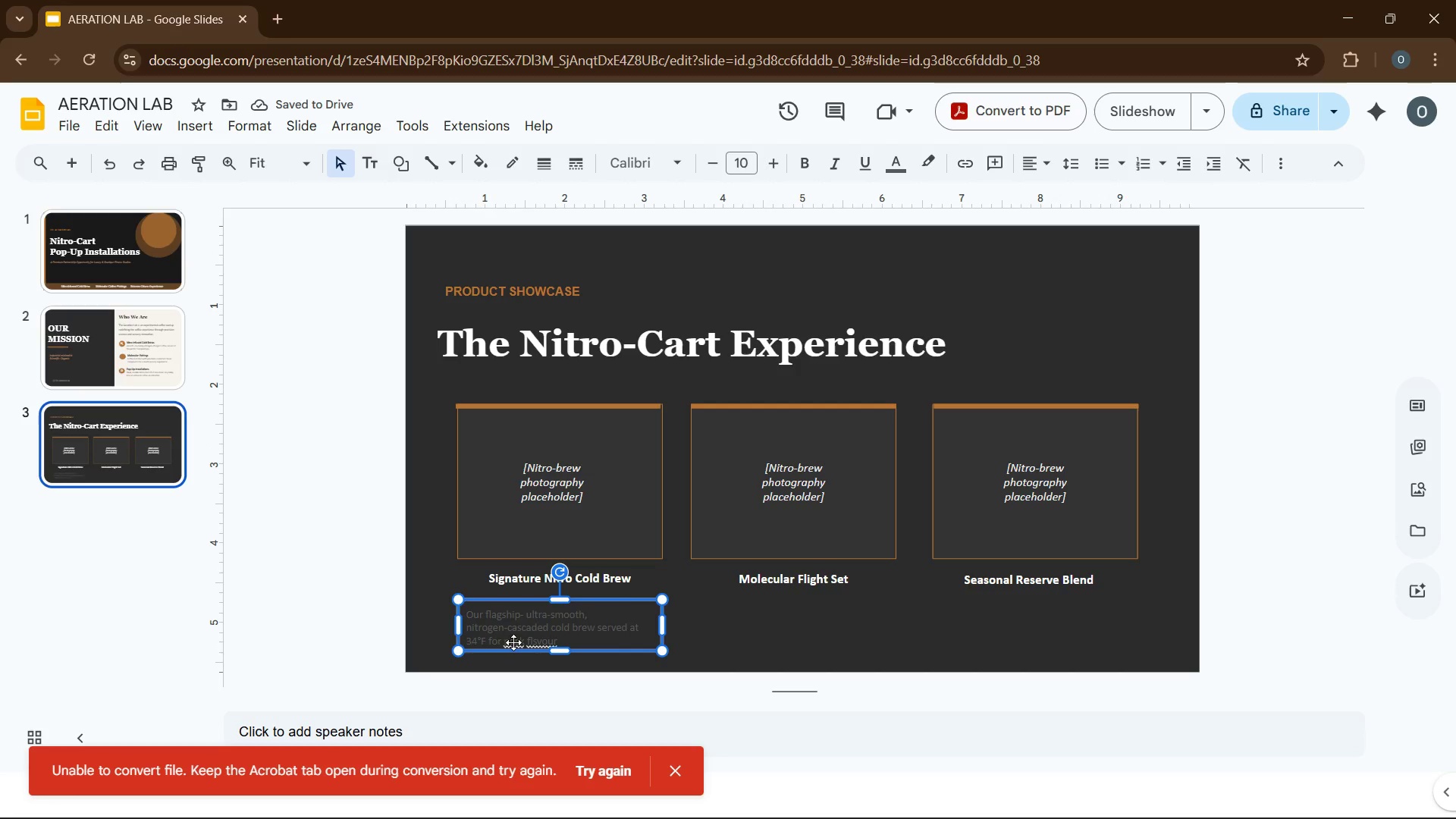 
left_click([513, 642])
 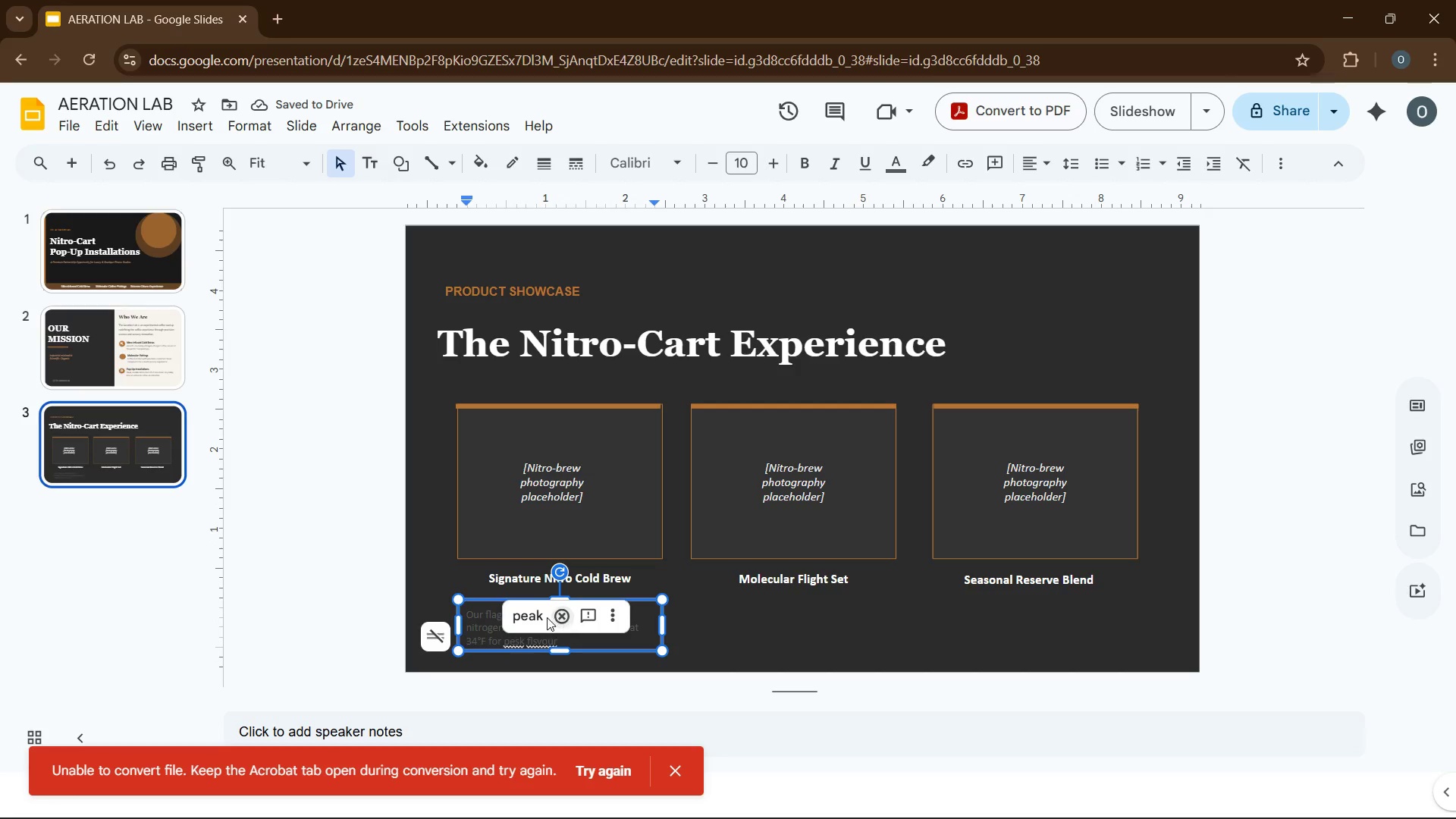 
left_click([535, 617])
 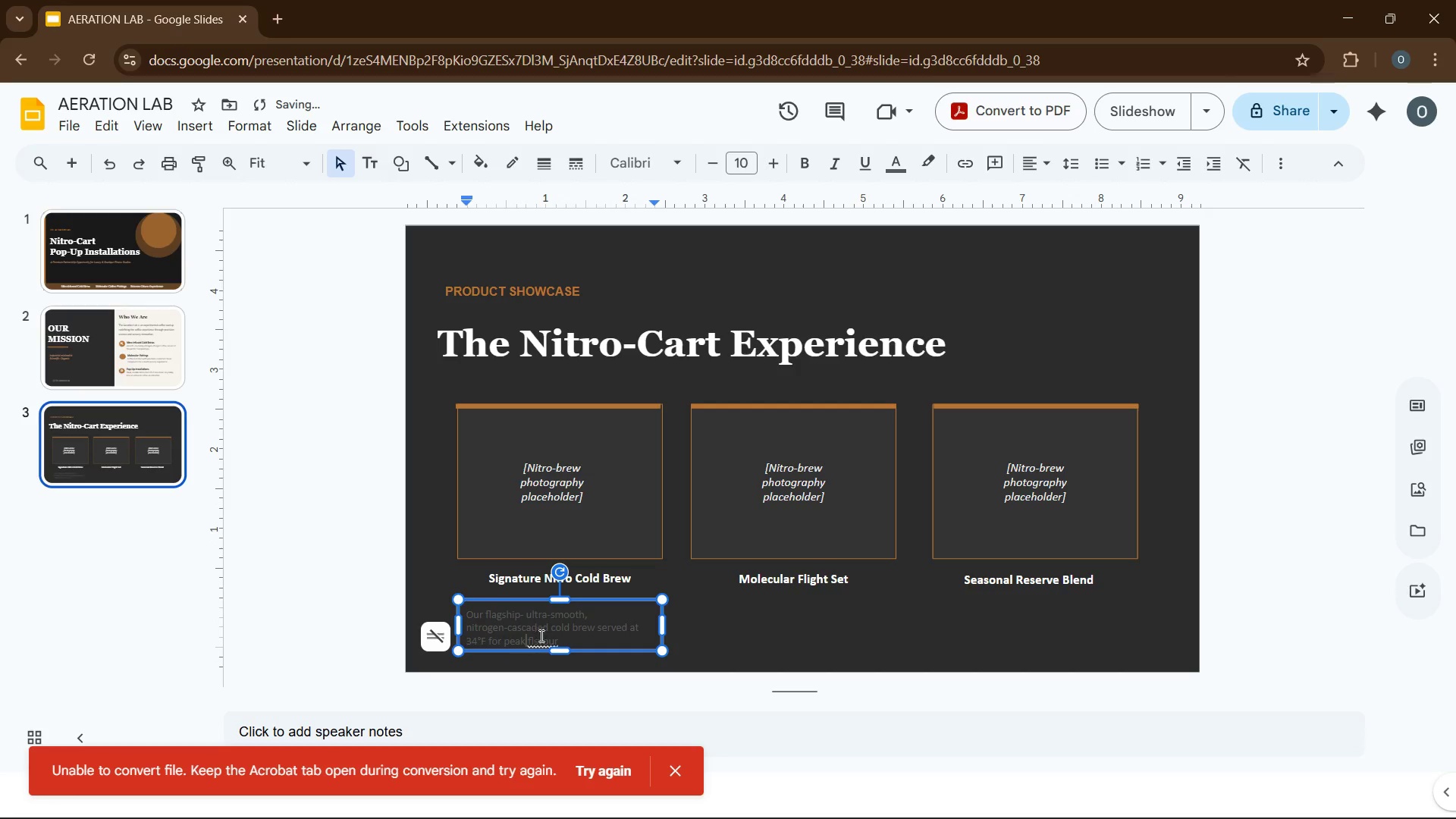 
left_click([540, 636])
 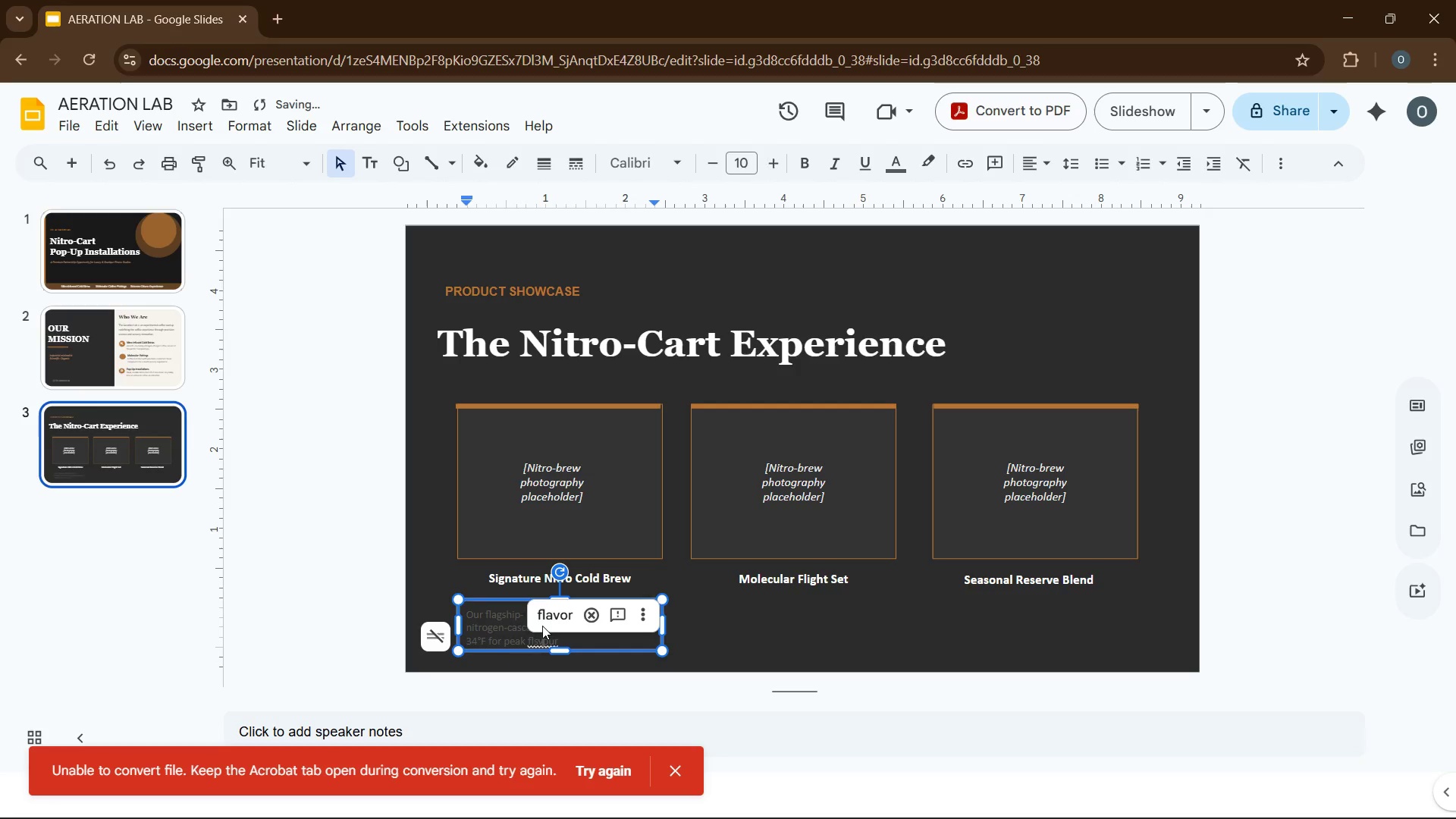 
left_click([542, 619])
 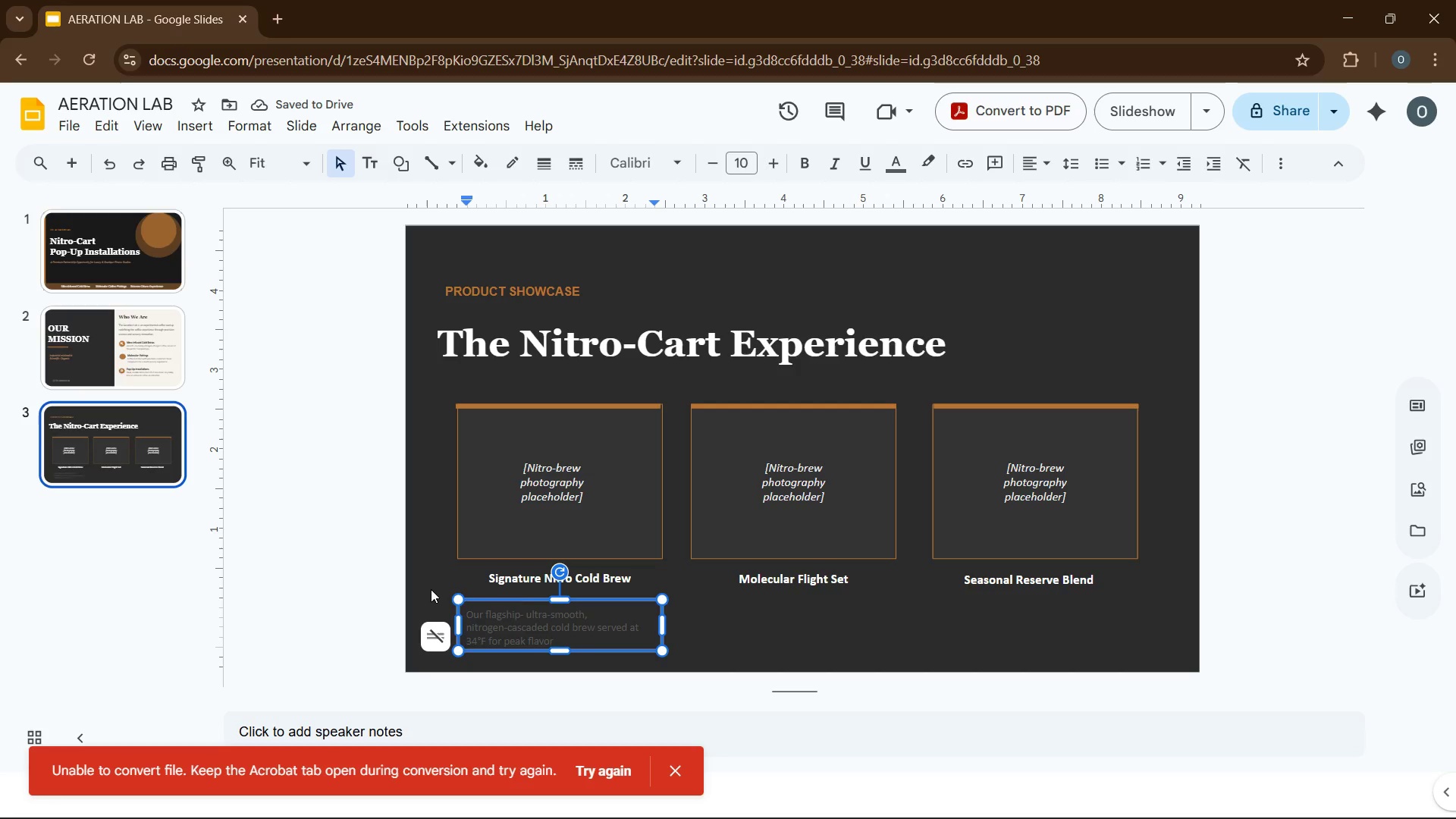 
left_click([551, 491])
 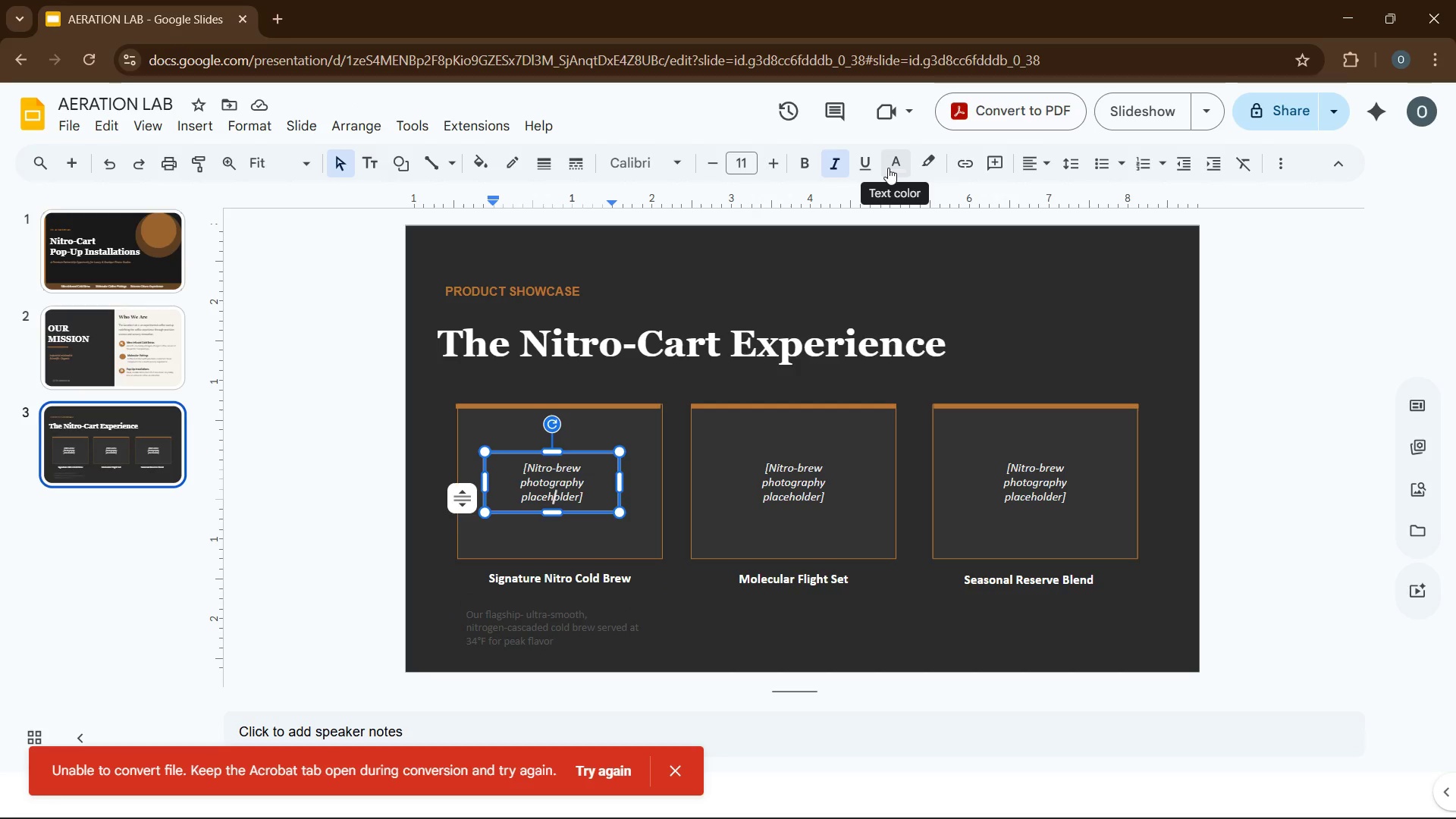 
left_click([888, 168])
 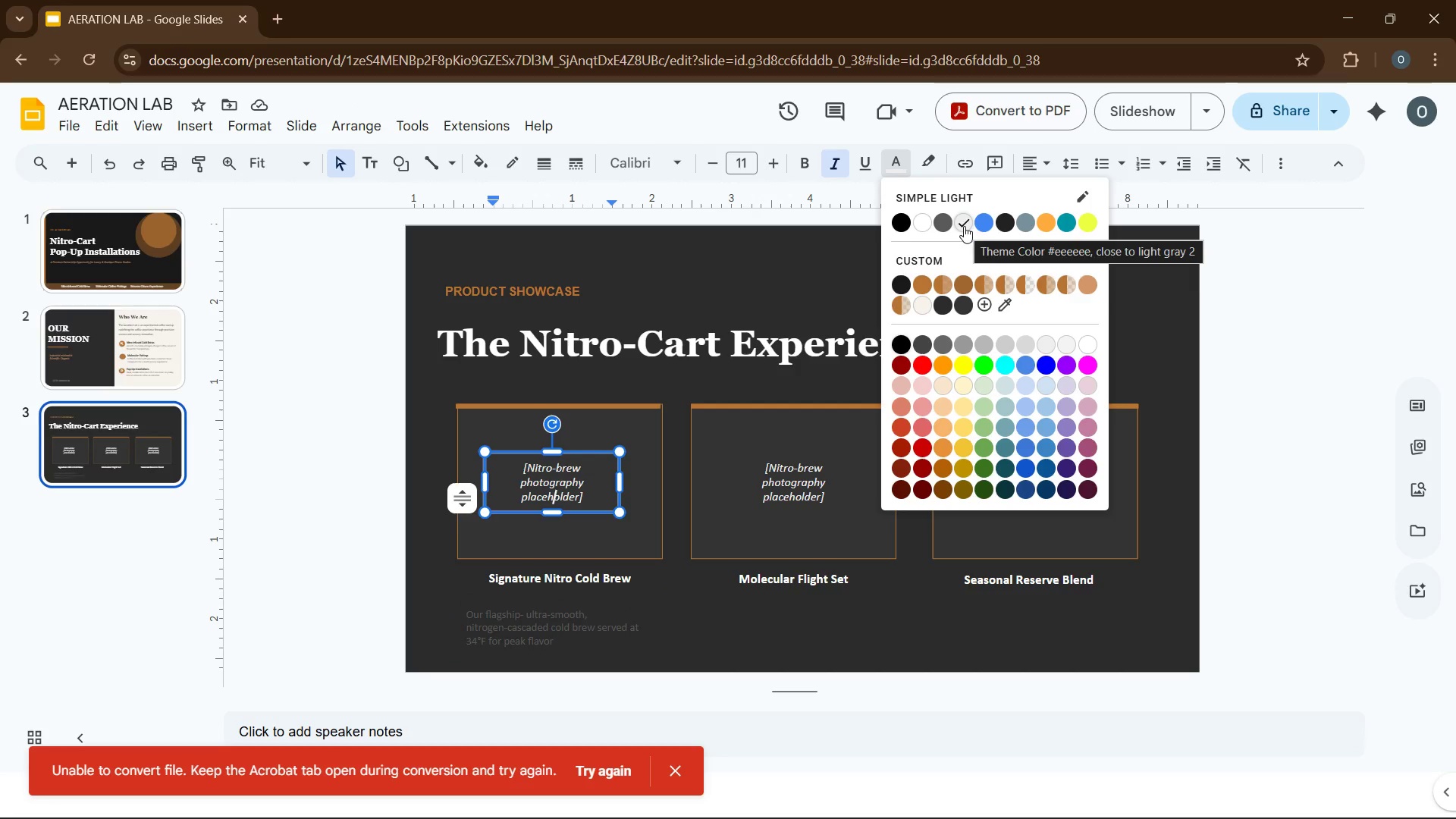 
left_click([626, 634])
 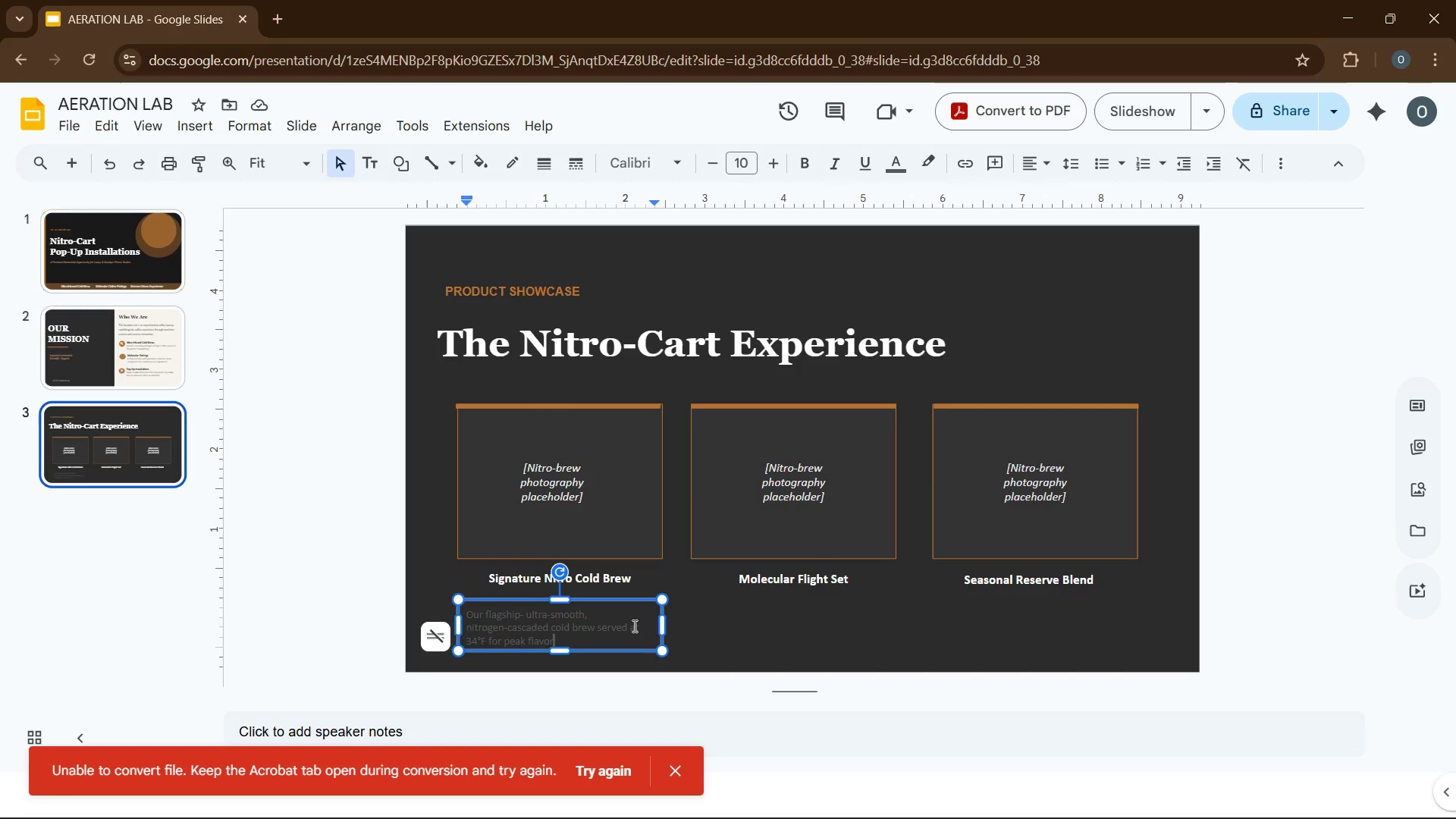 
key(Control+A)
 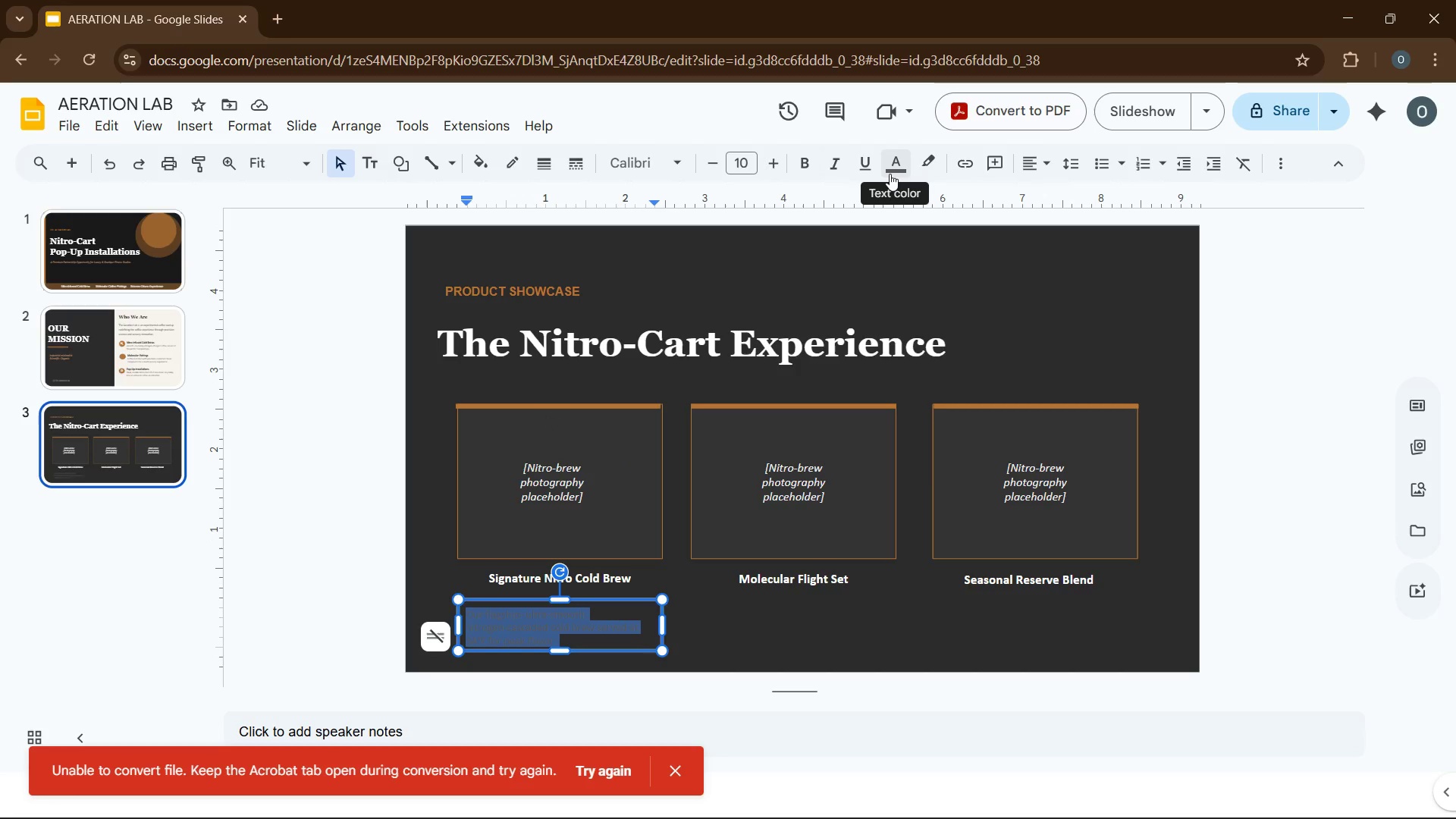 
left_click([893, 169])
 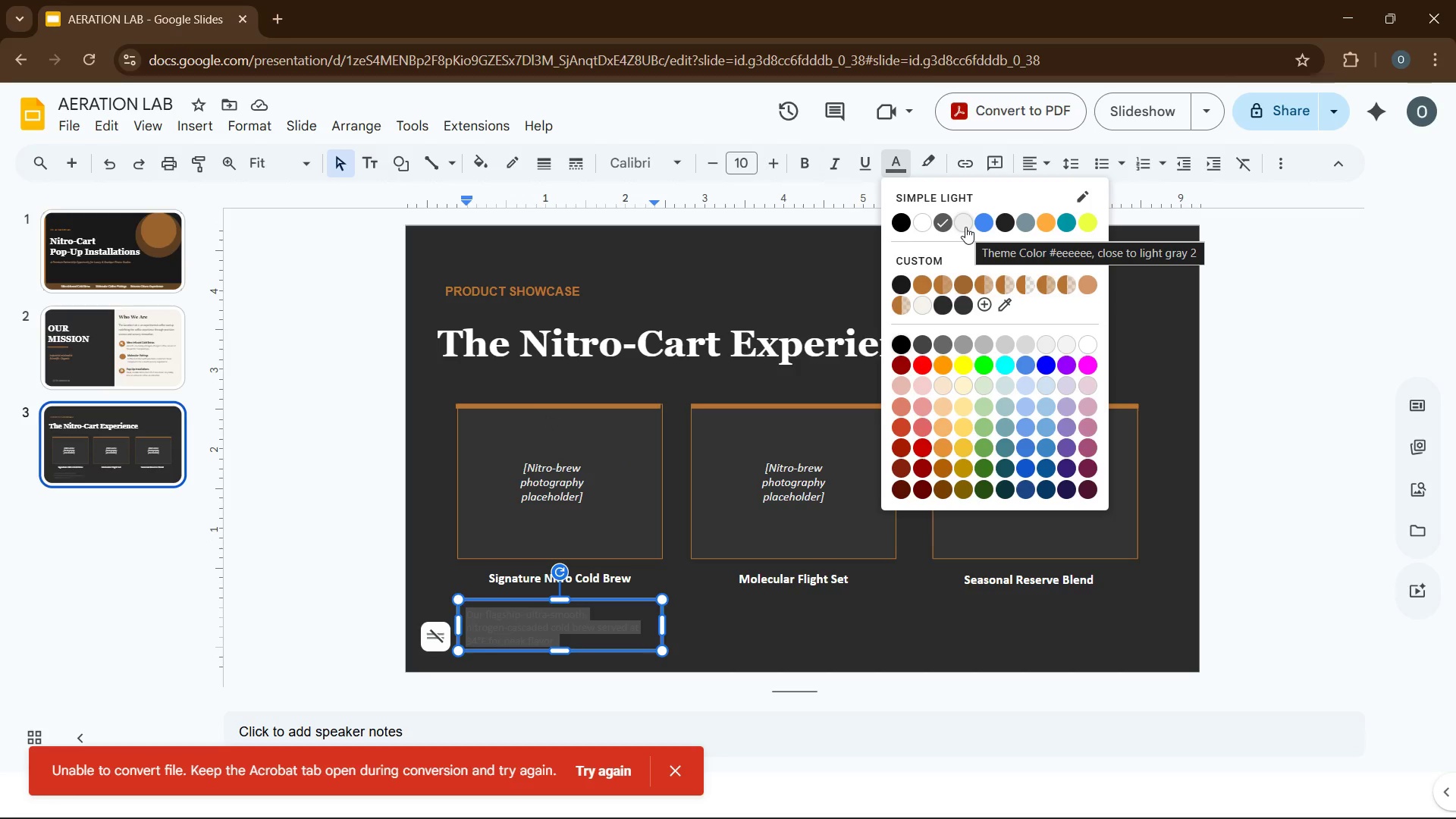 
left_click([965, 227])
 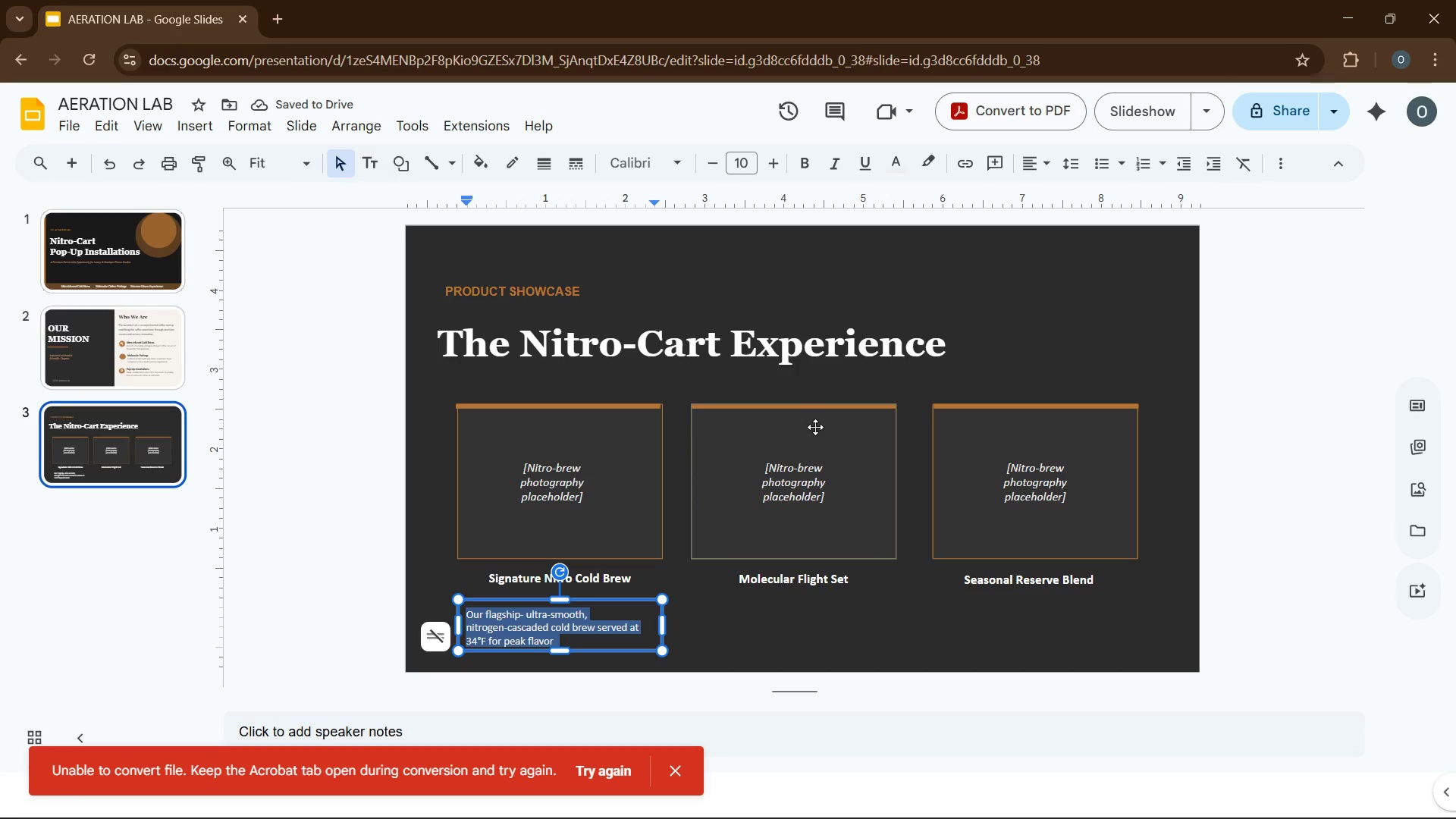 
wait(5.8)
 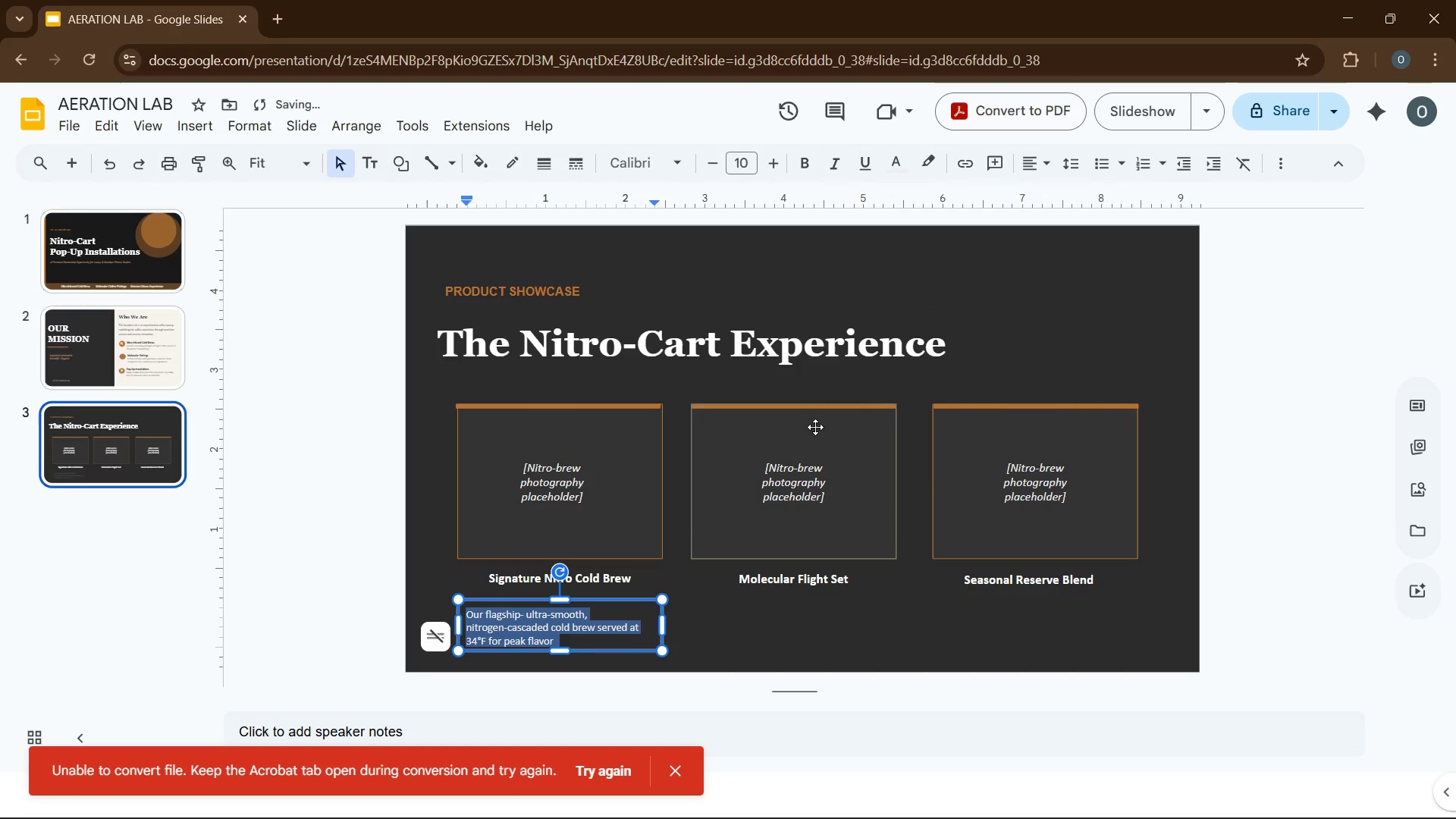 
left_click([1028, 158])
 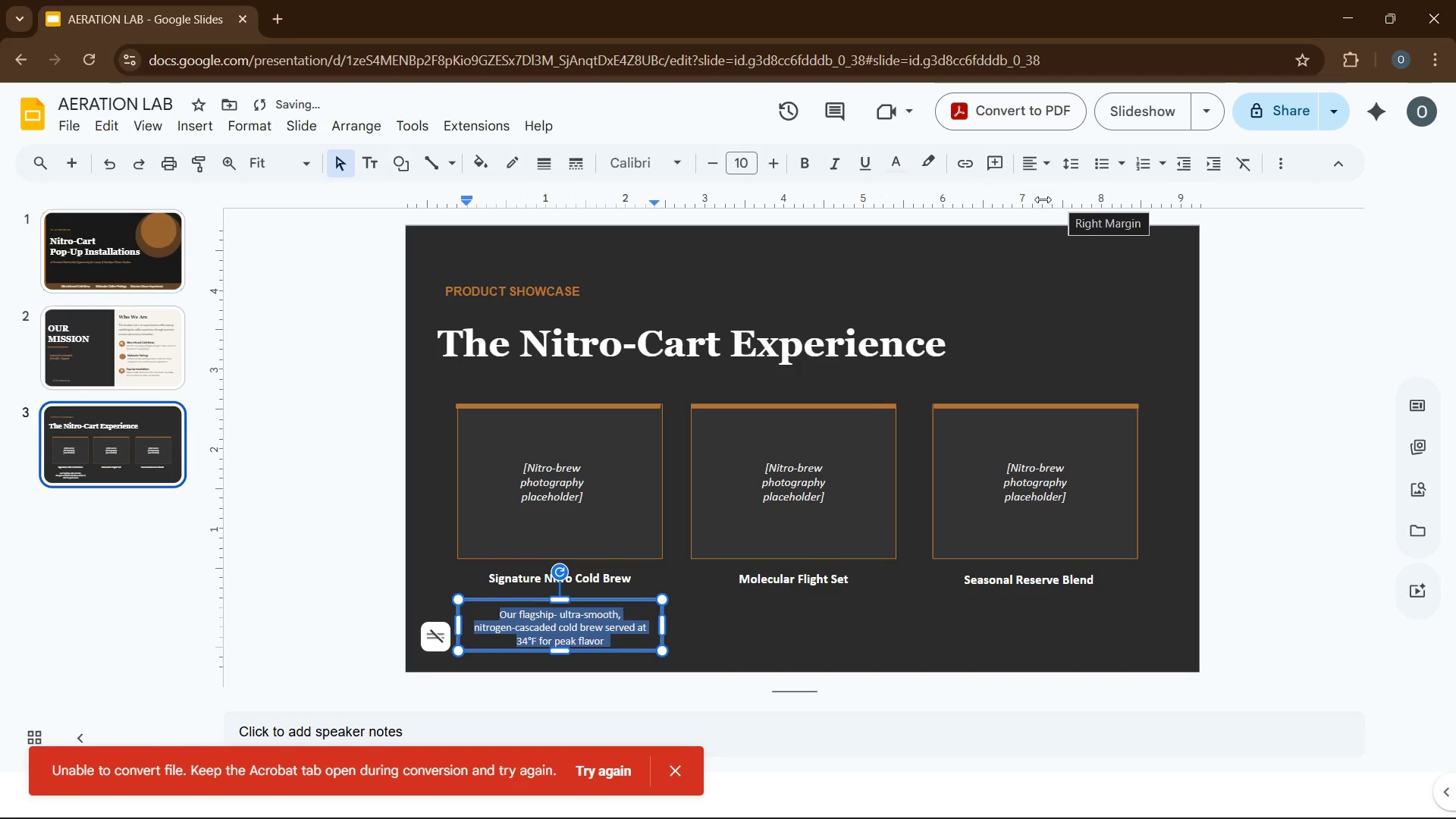 
wait(8.12)
 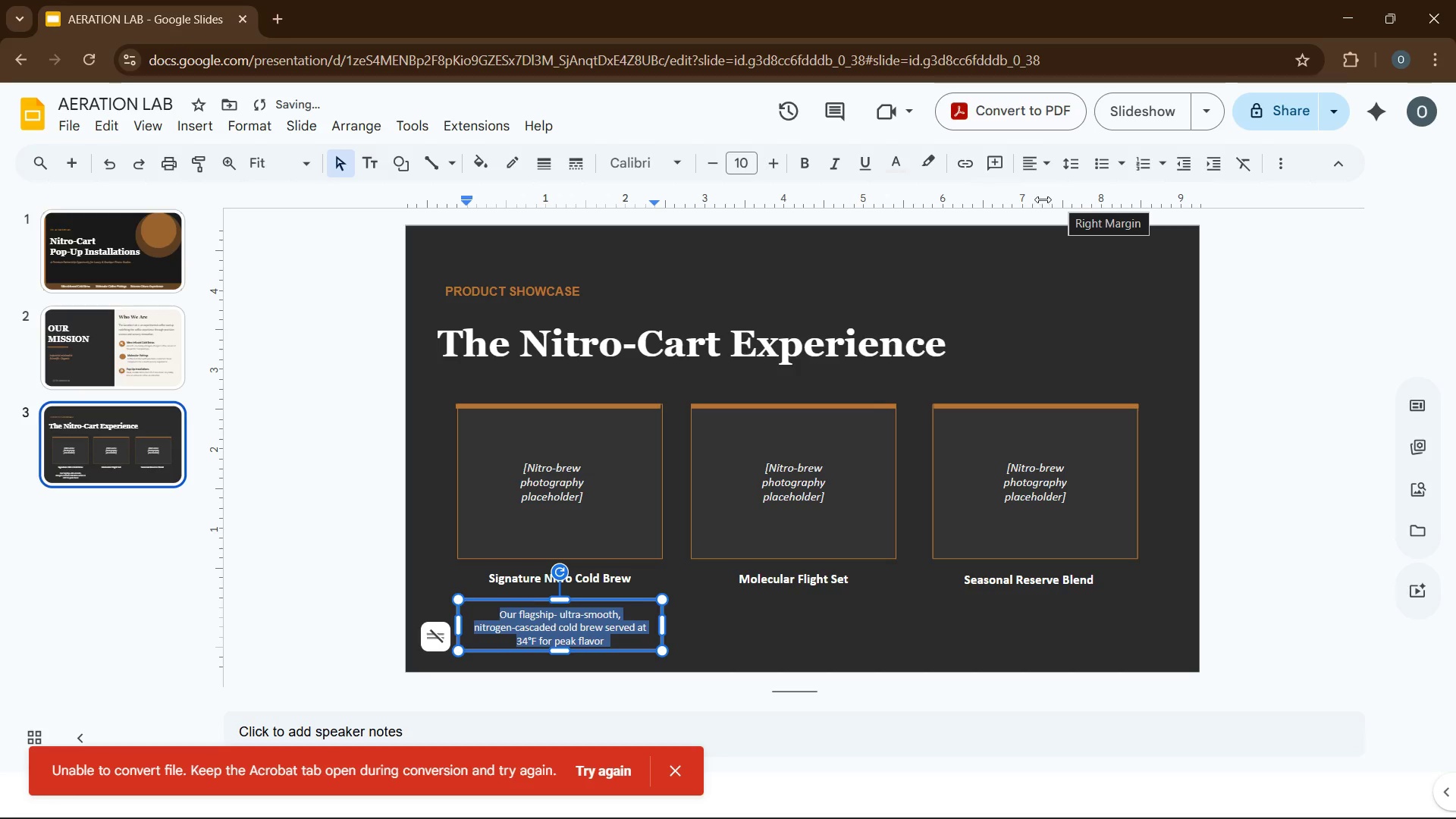 
left_click([1048, 158])
 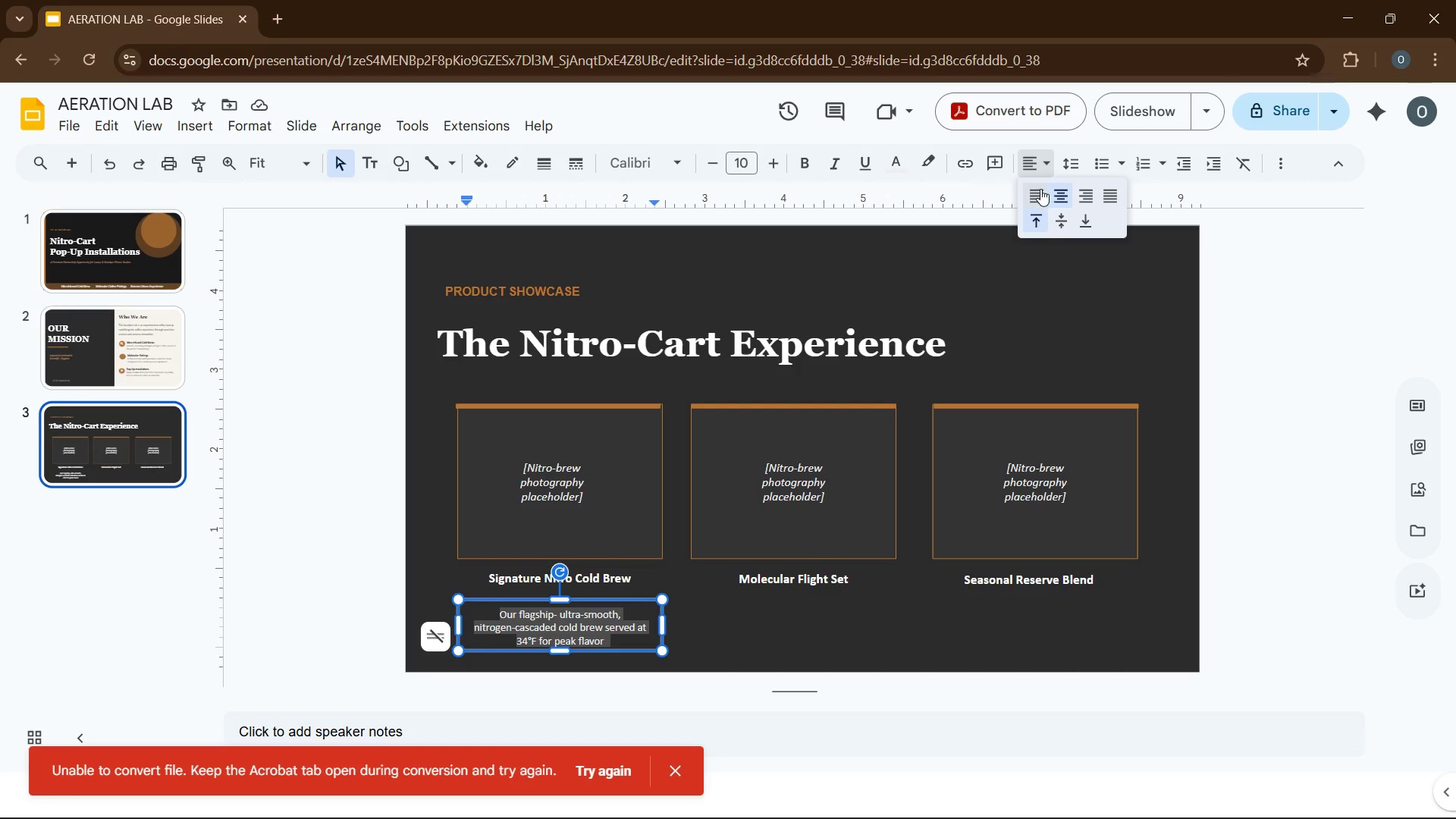 
left_click([1039, 190])
 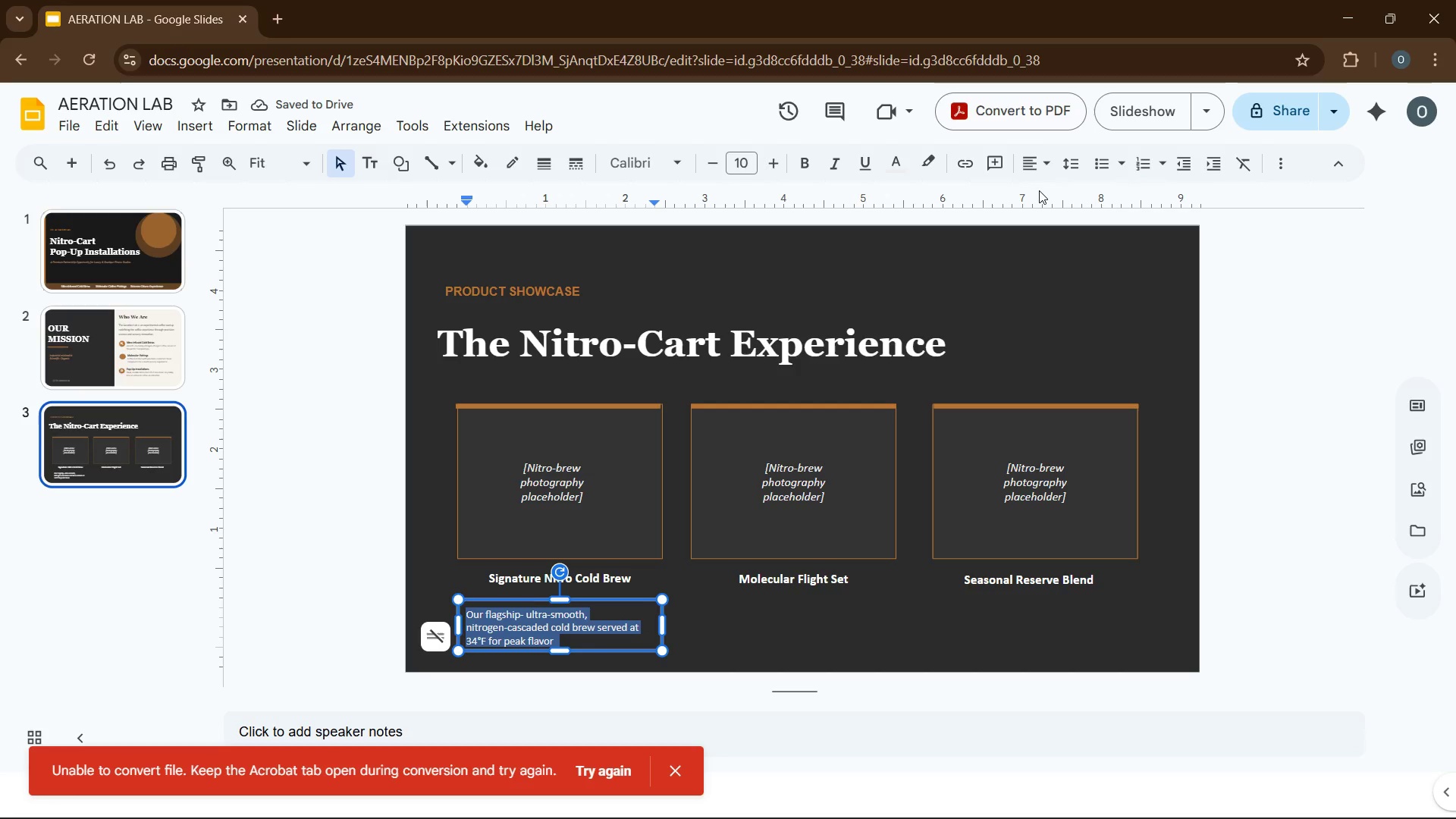 
wait(5.88)
 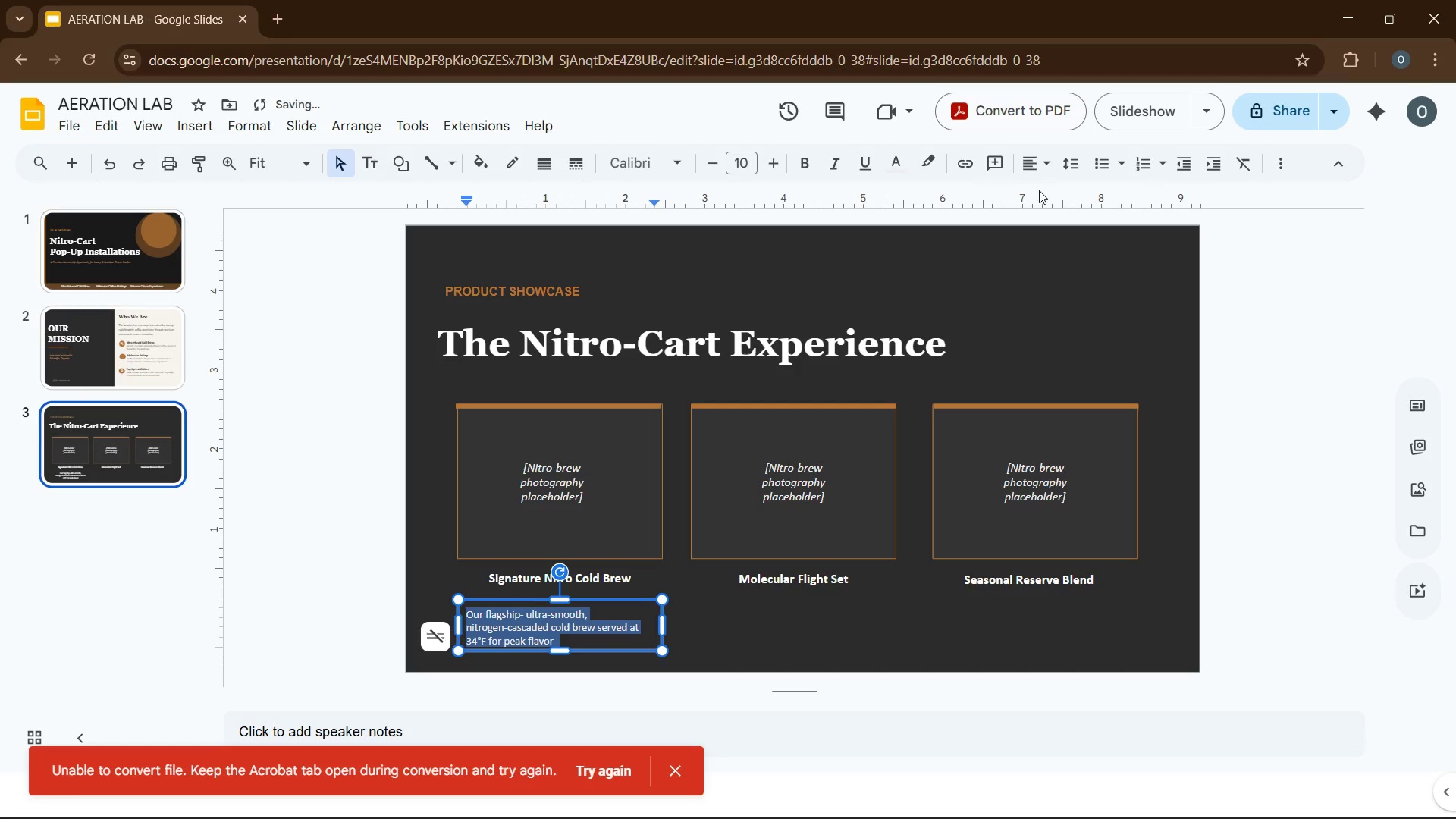 
left_click([1027, 172])
 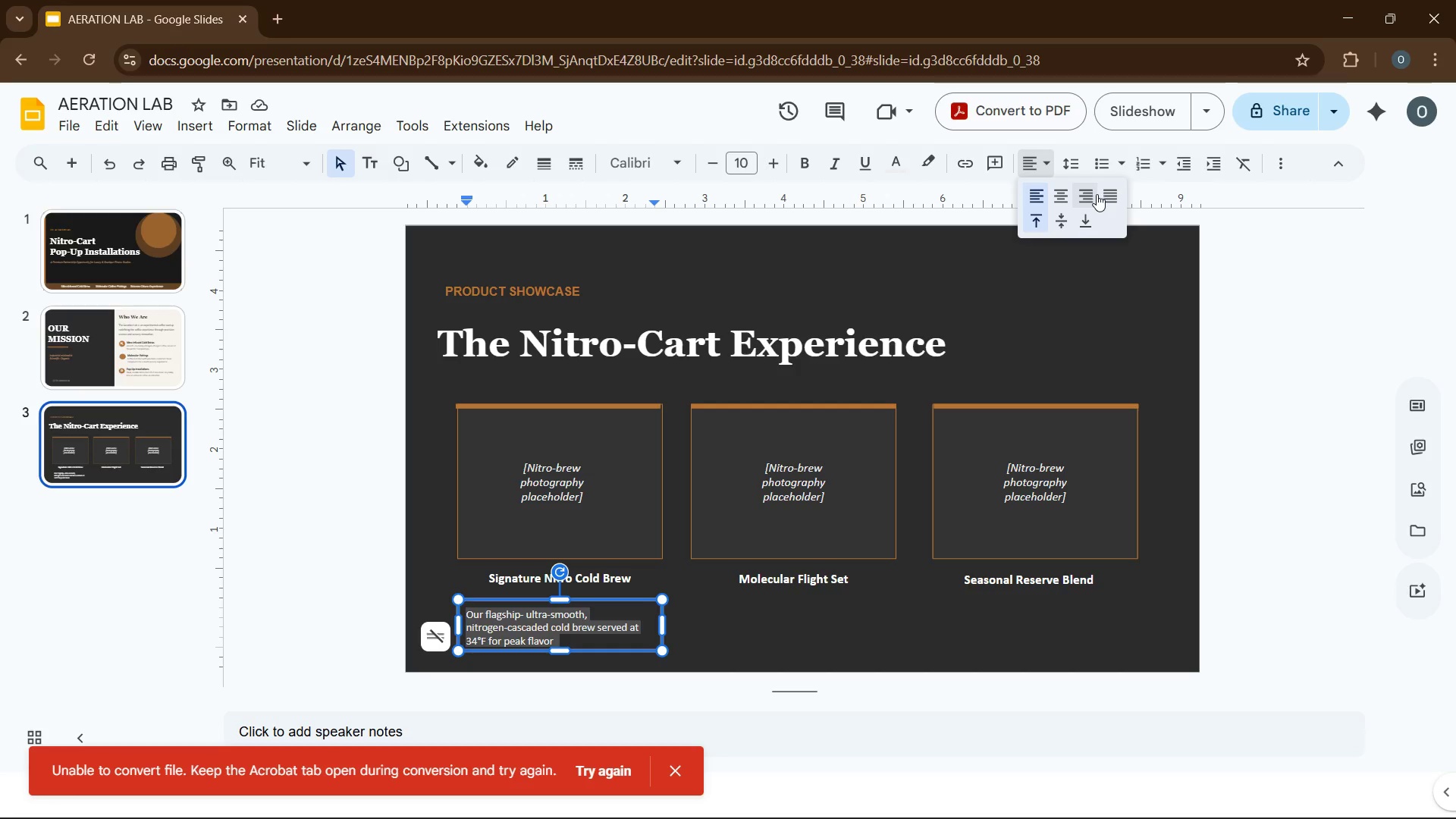 
wait(6.95)
 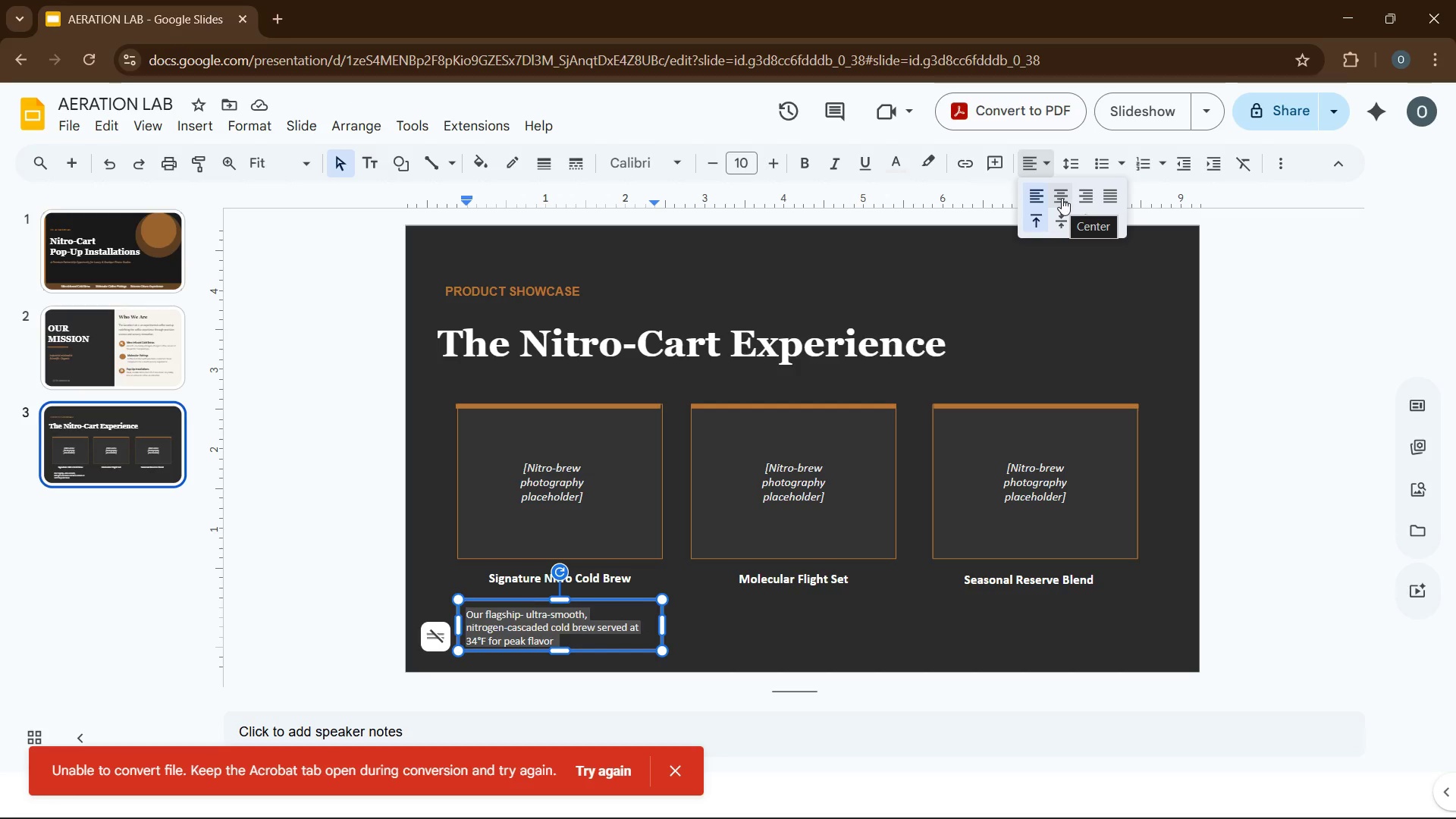 
left_click([1112, 193])
 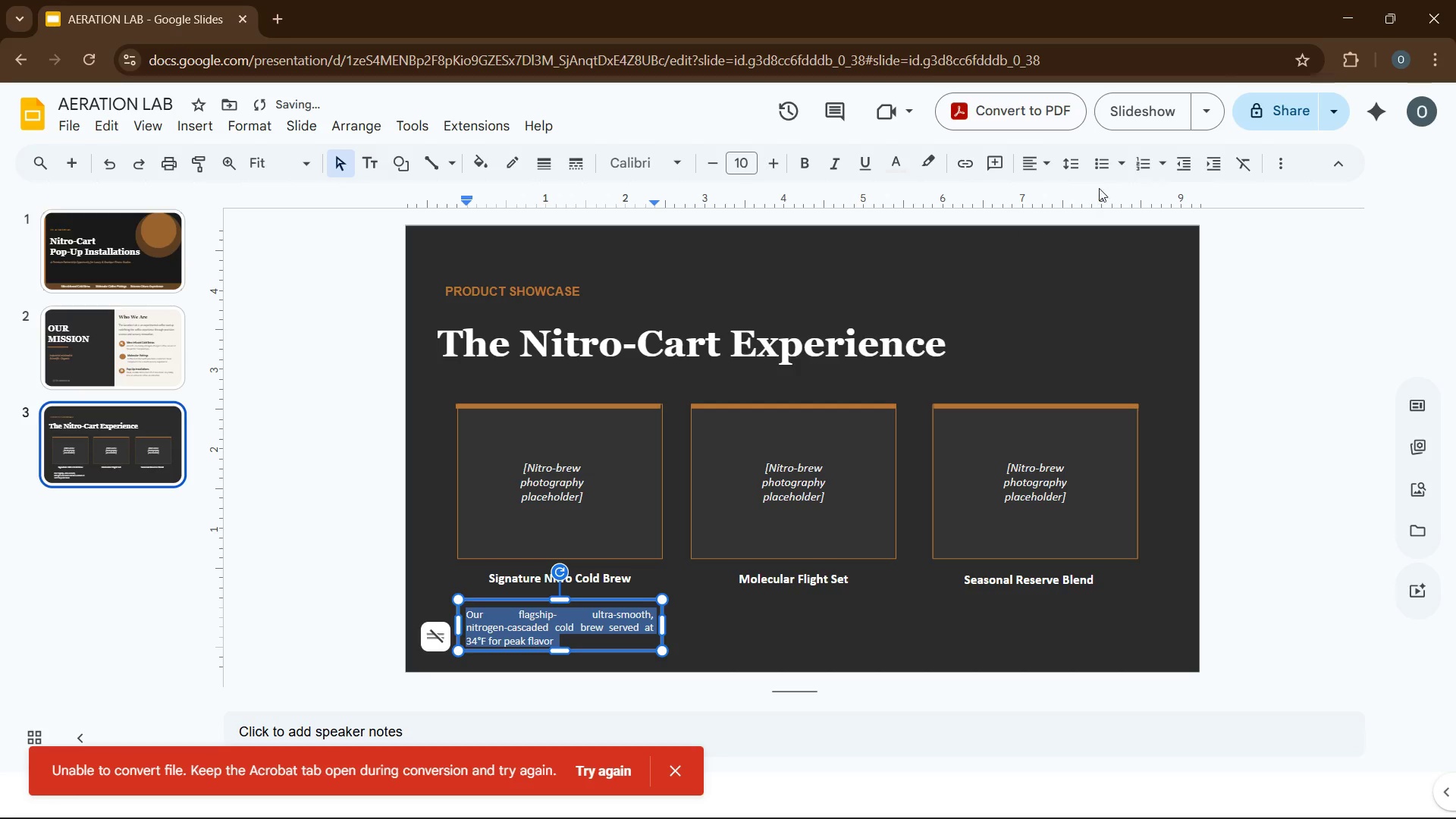 
left_click([1039, 172])
 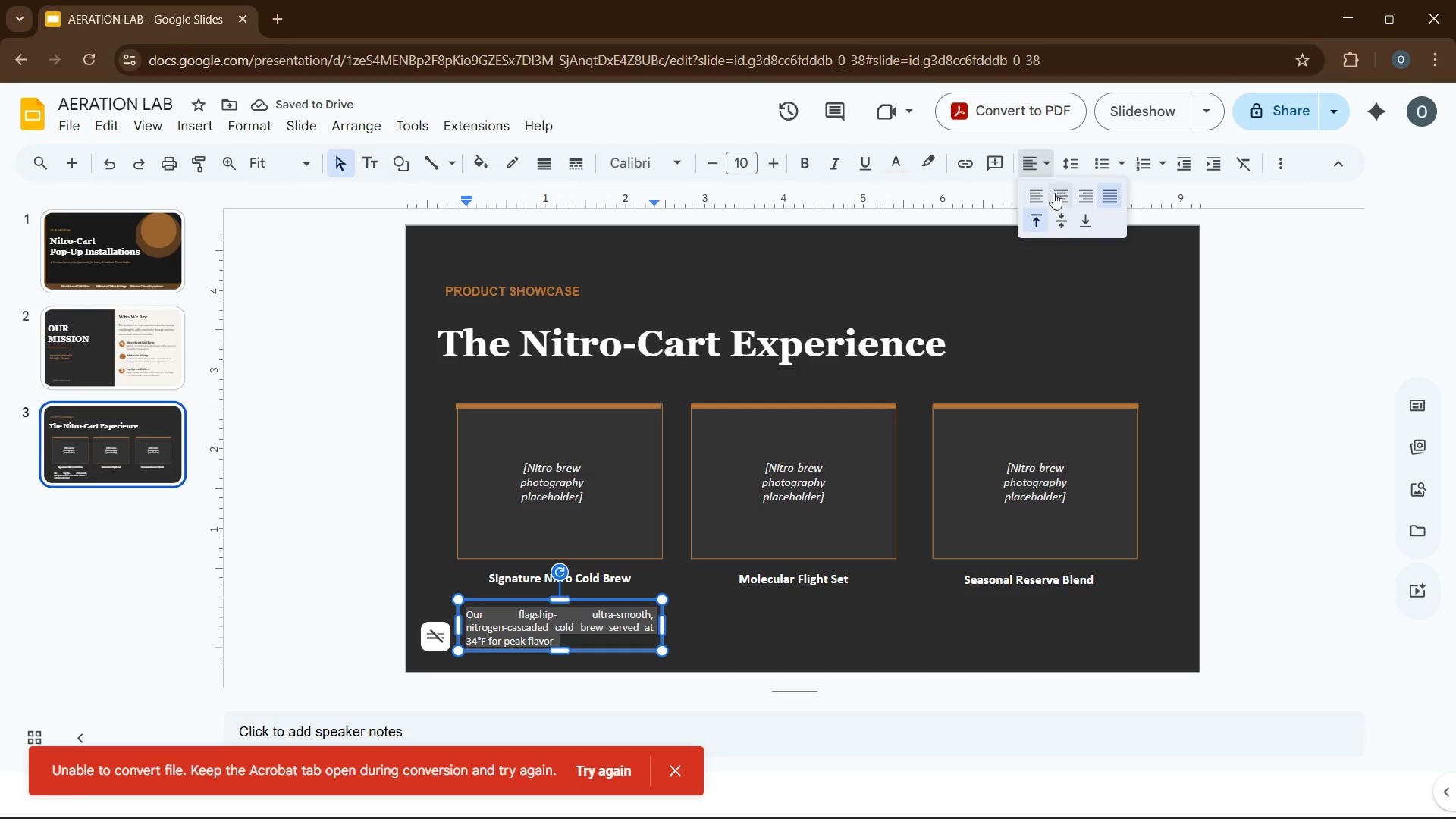 
left_click([1059, 196])
 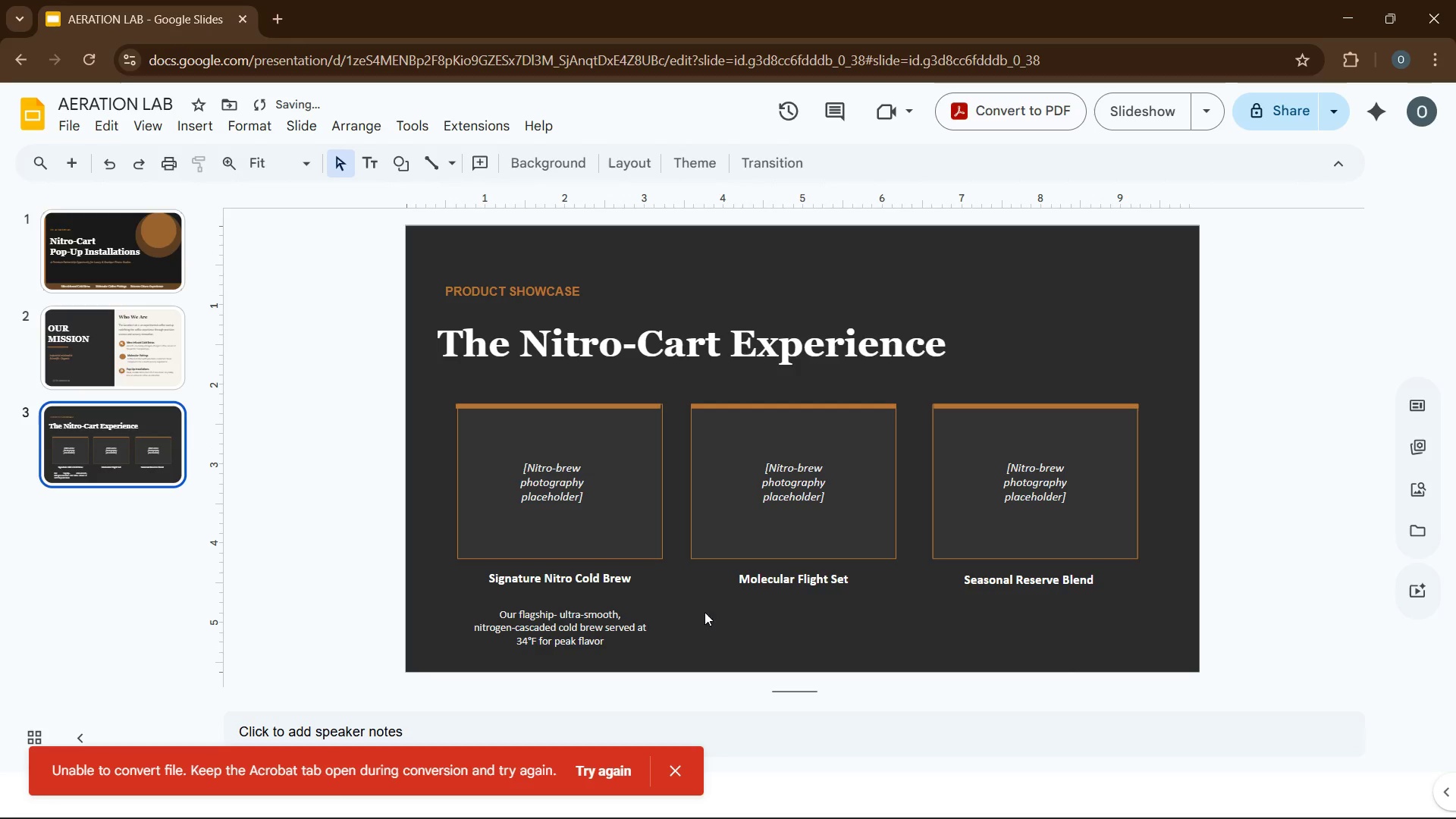 
left_click([620, 629])
 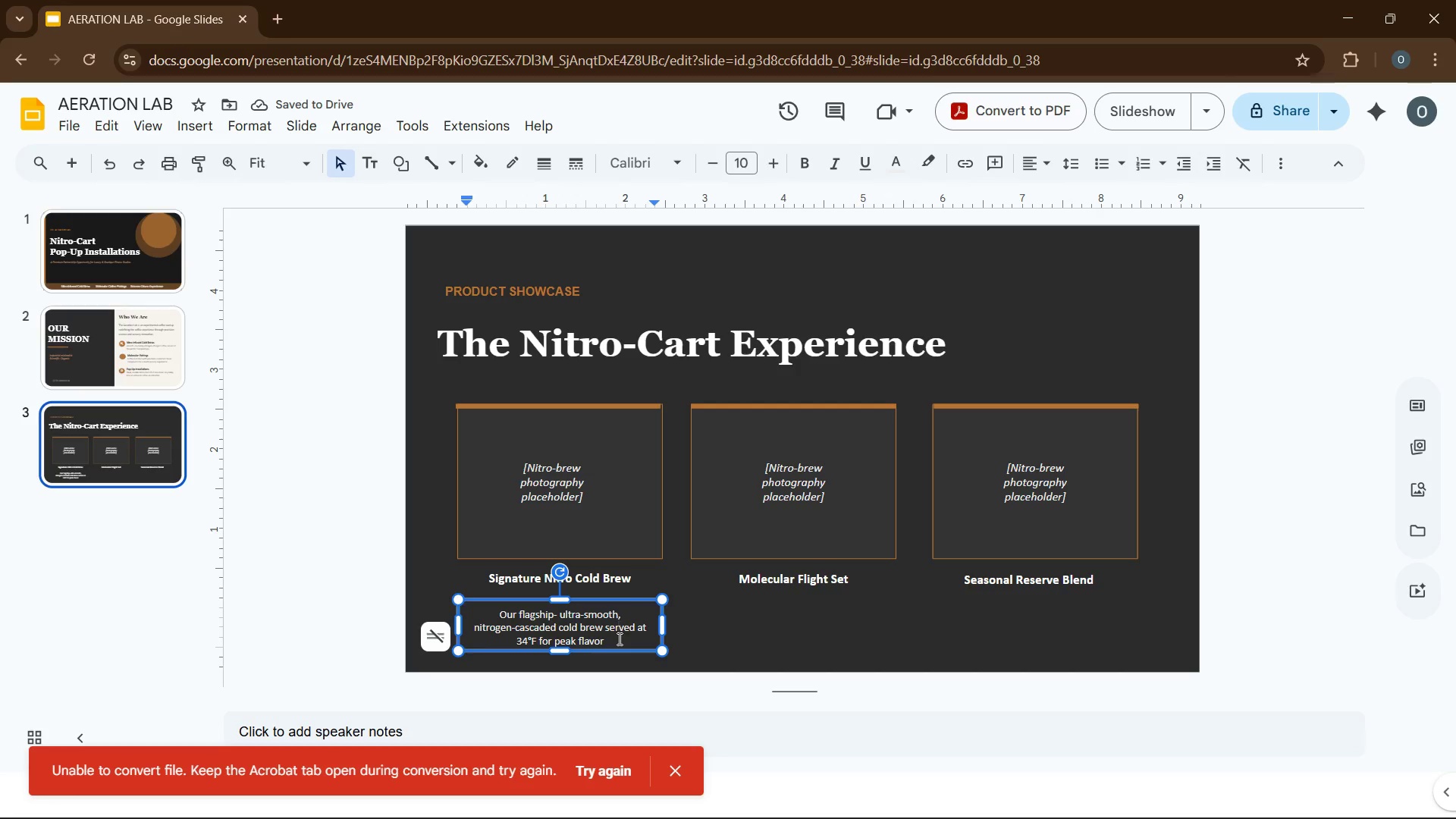 
key(Control+D)
 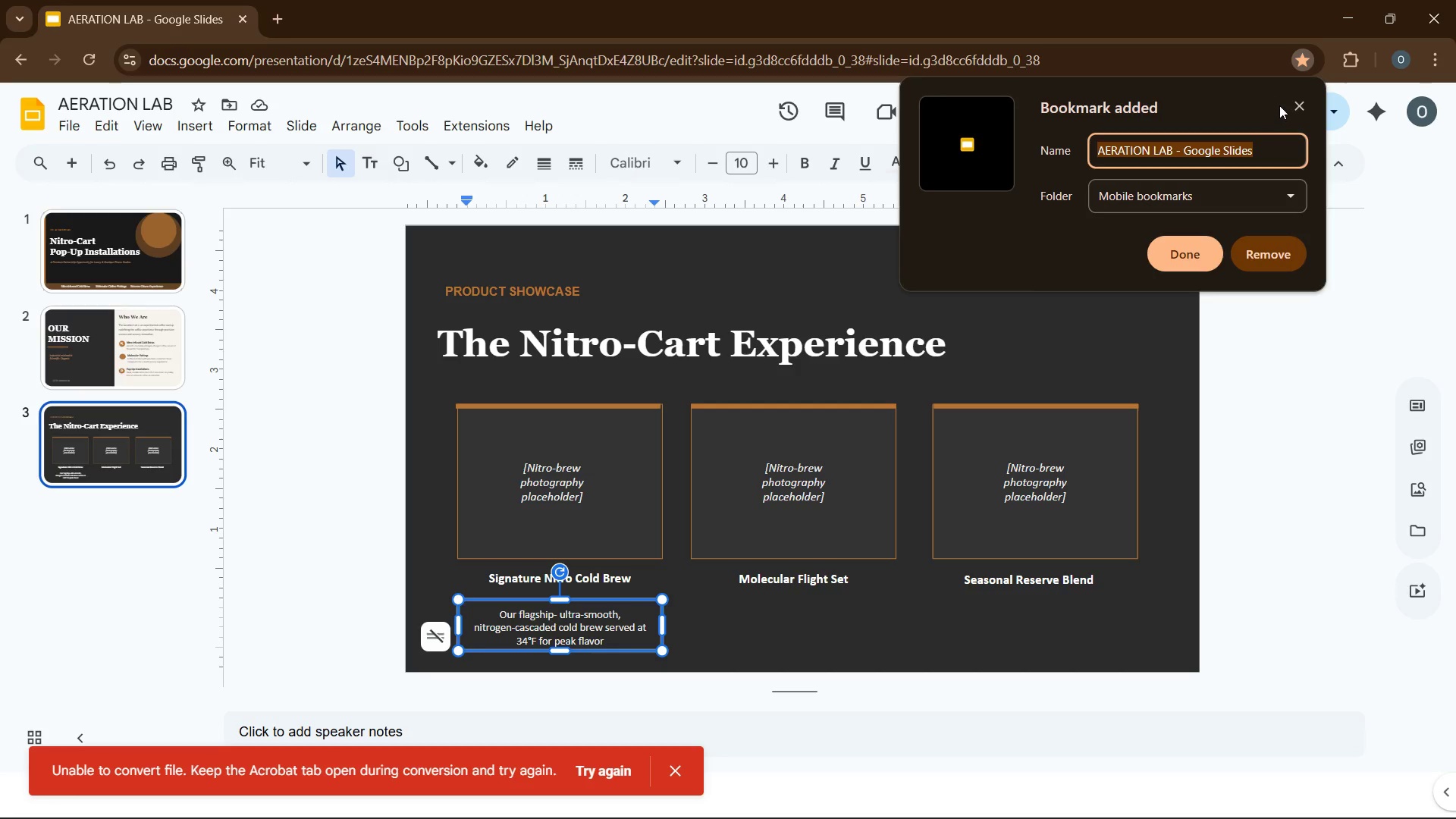 
left_click([1301, 110])
 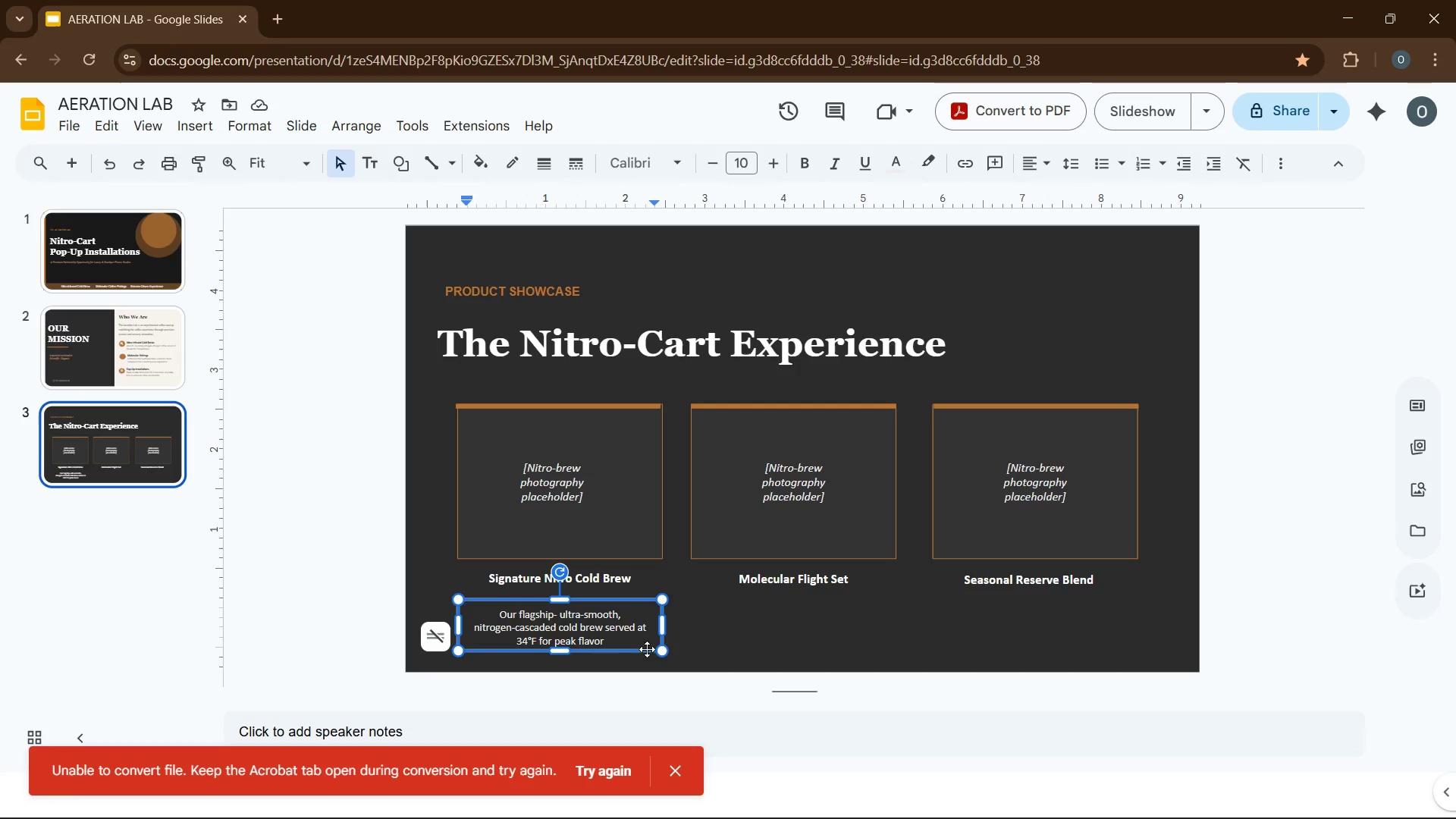 
left_click([657, 650])
 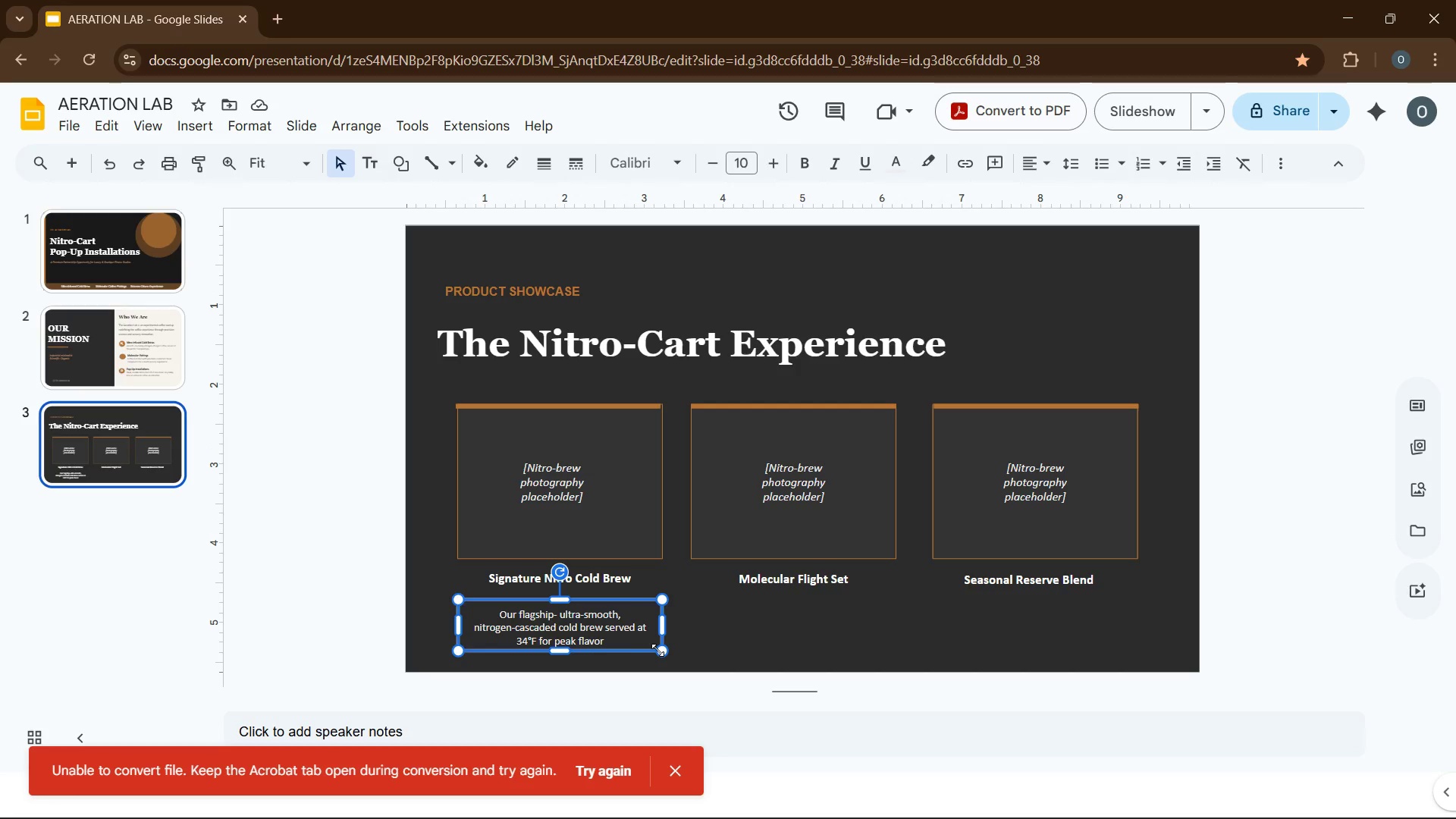 
key(Control+D)
 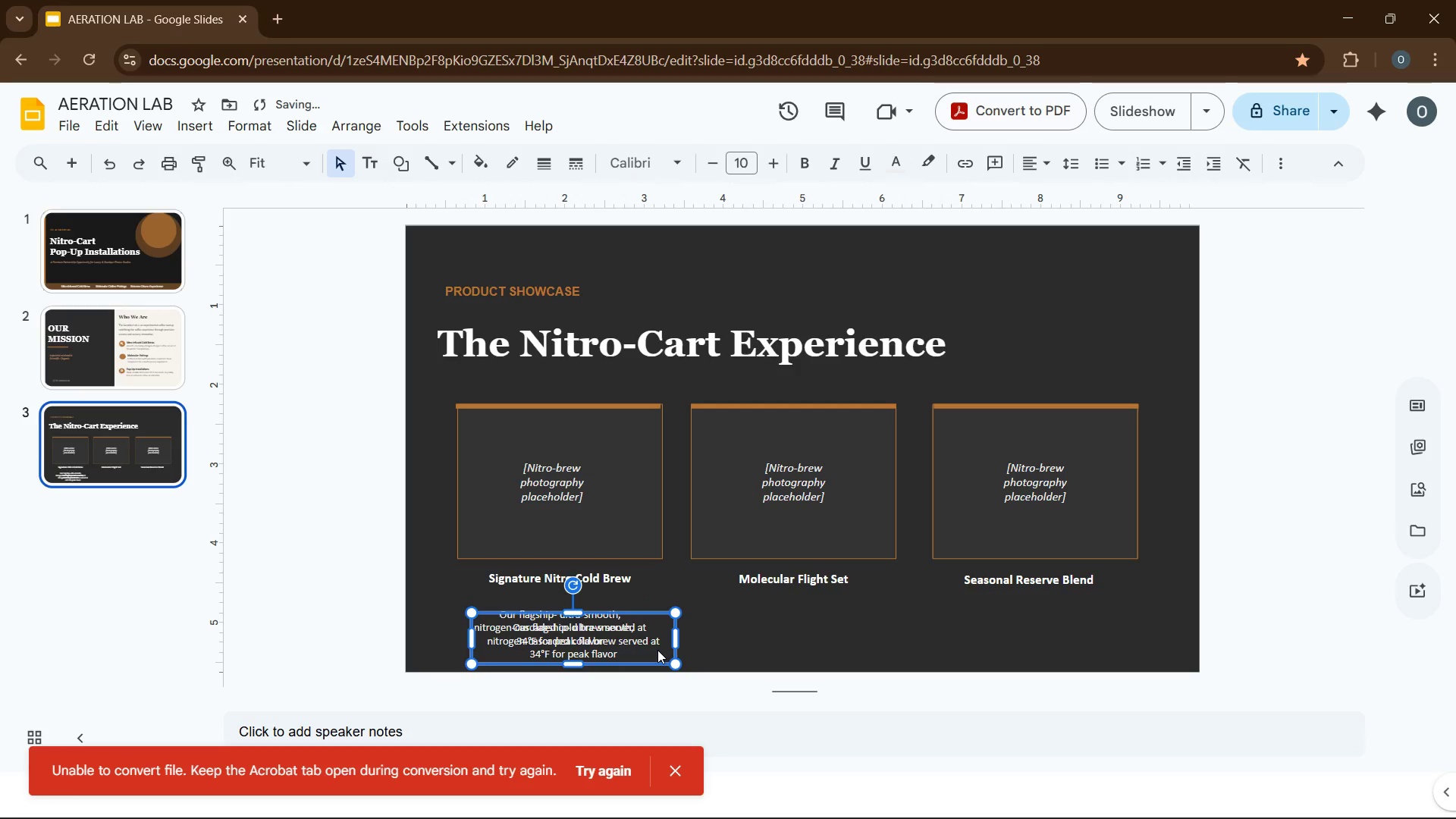 
key(Control+D)
 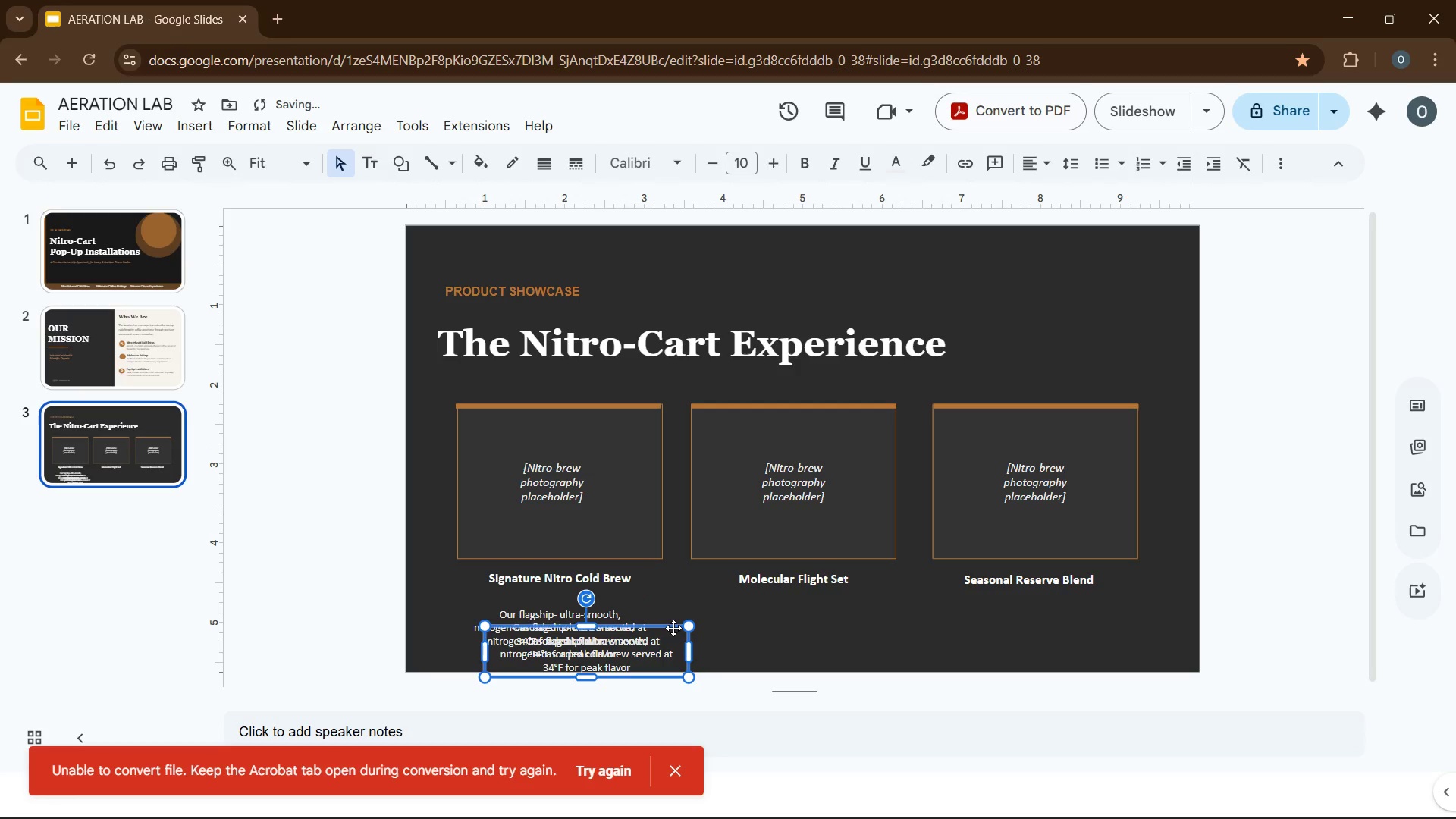 
left_click_drag(start_coordinate=[673, 628], to_coordinate=[881, 601])
 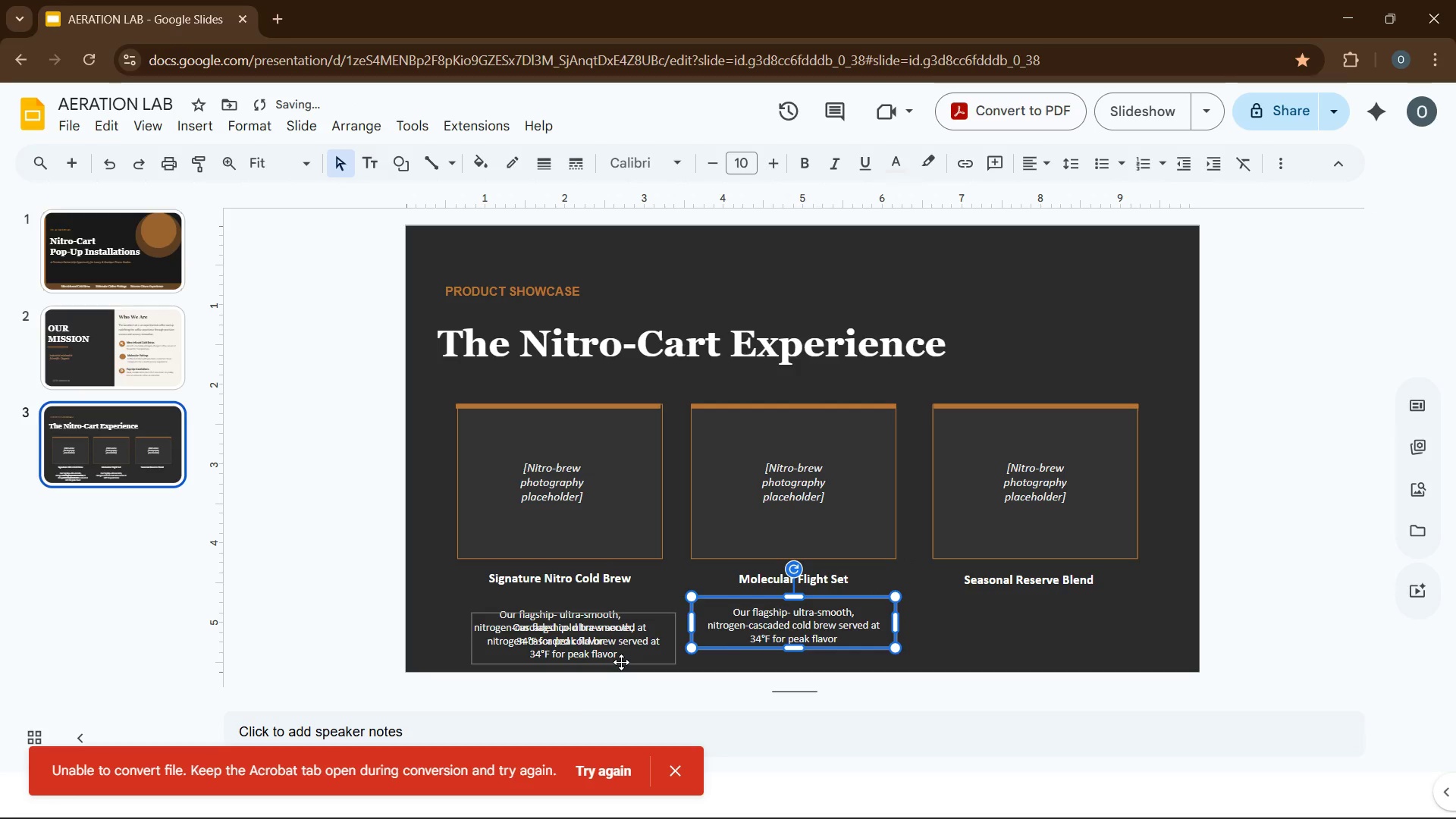 
left_click_drag(start_coordinate=[621, 662], to_coordinate=[1099, 651])
 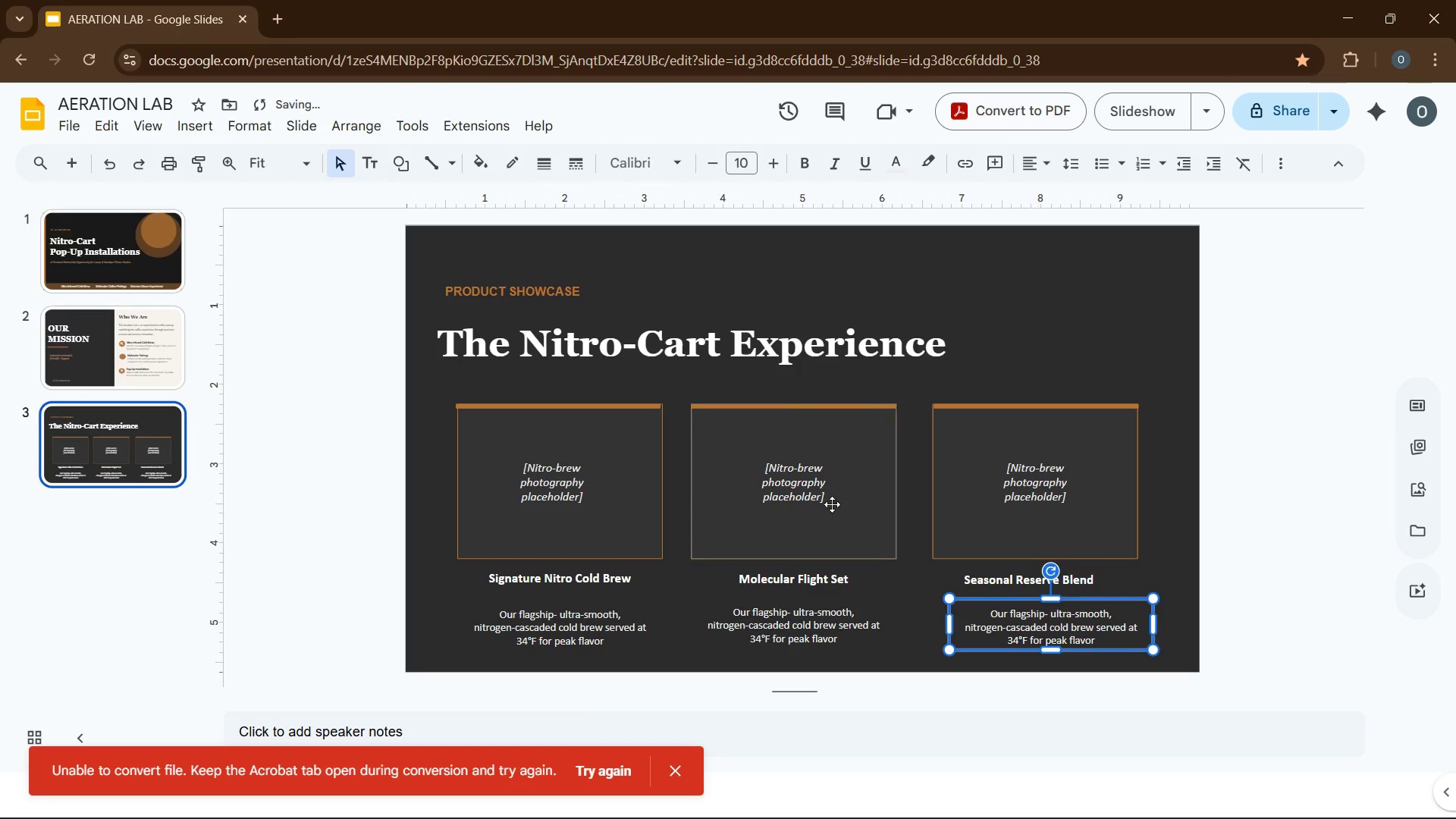 
left_click([832, 504])
 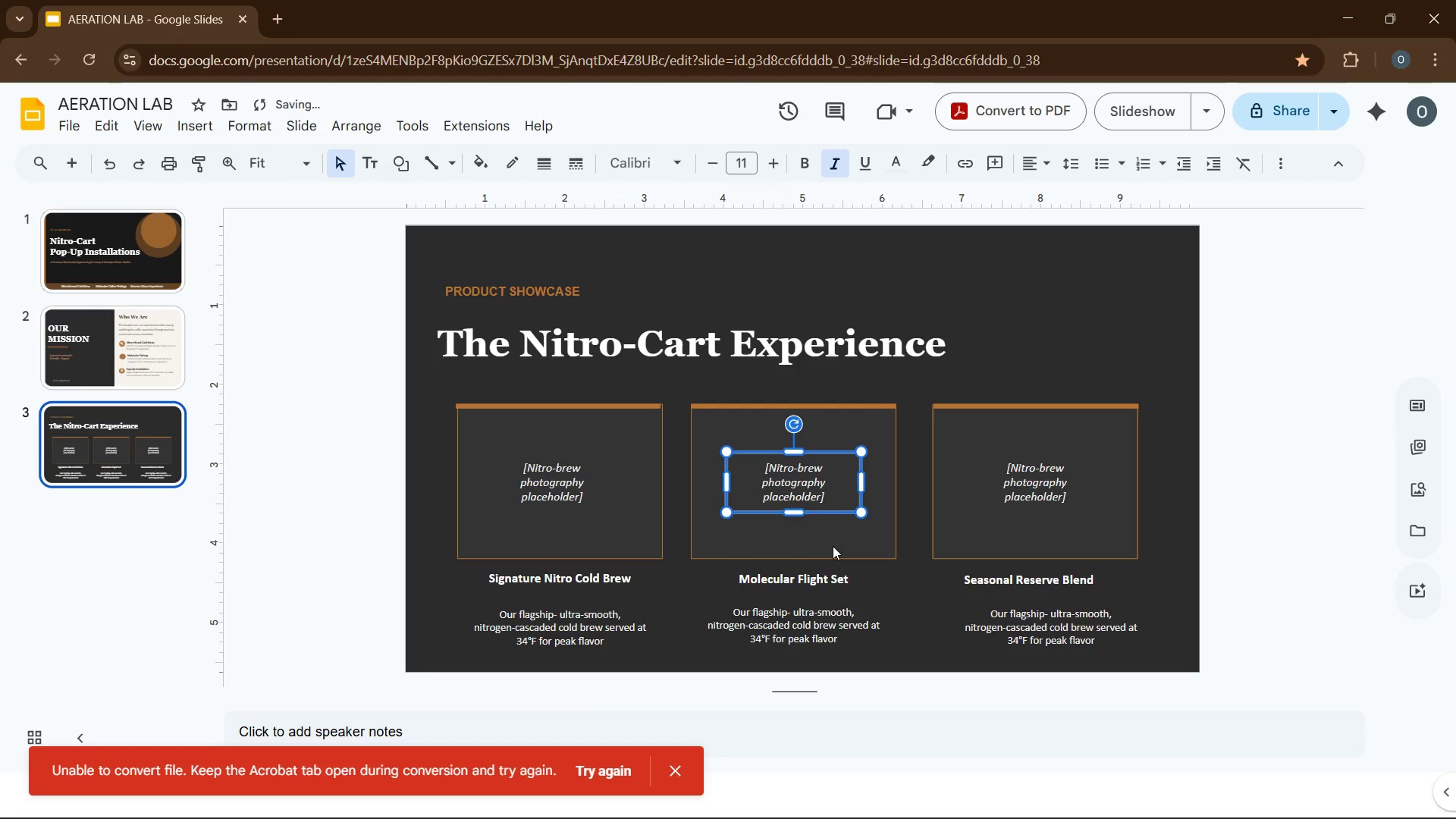 
left_click([834, 548])
 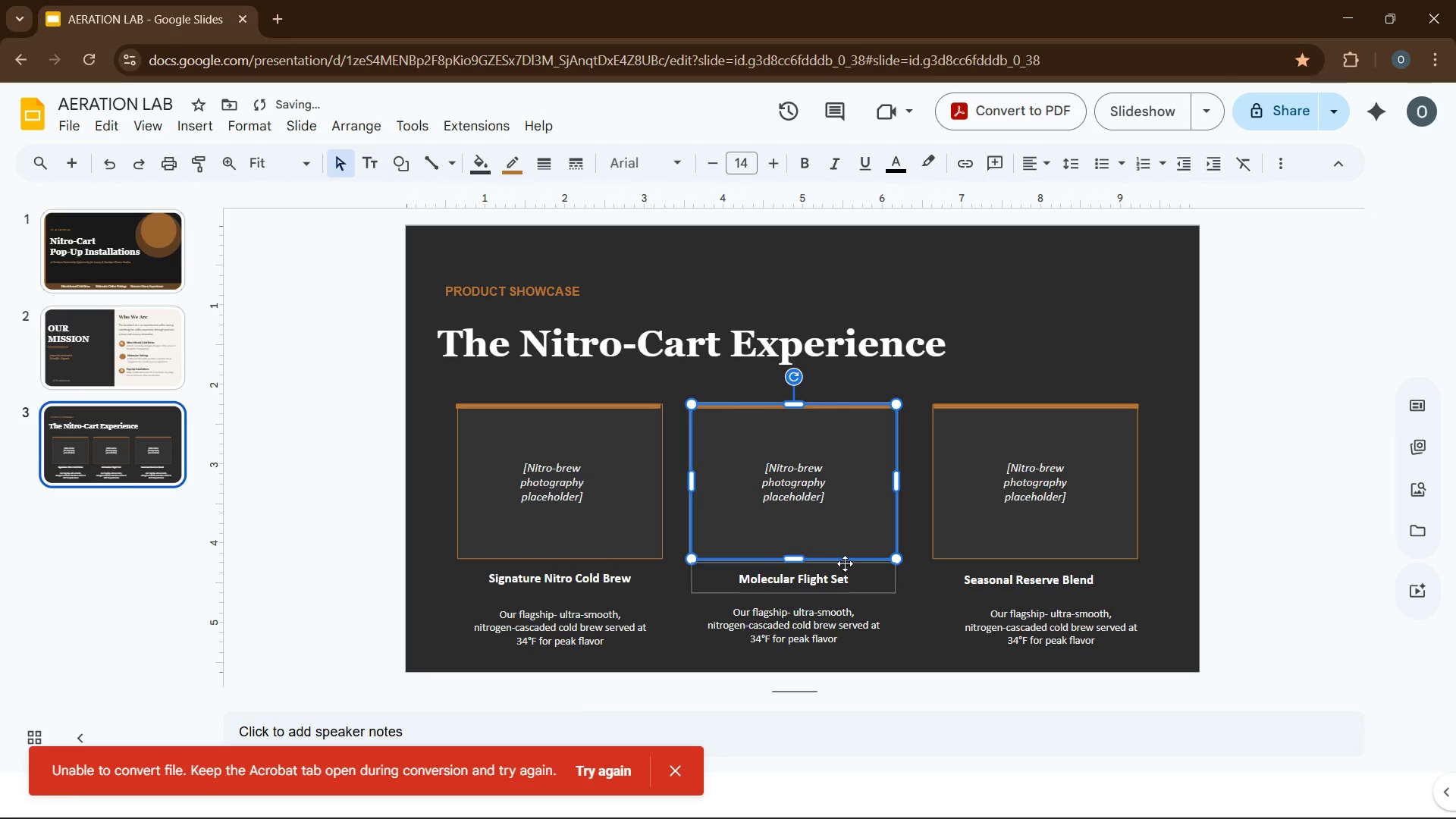 
hold_key(key=ControlLeft, duration=2.19)
left_click([843, 588])
 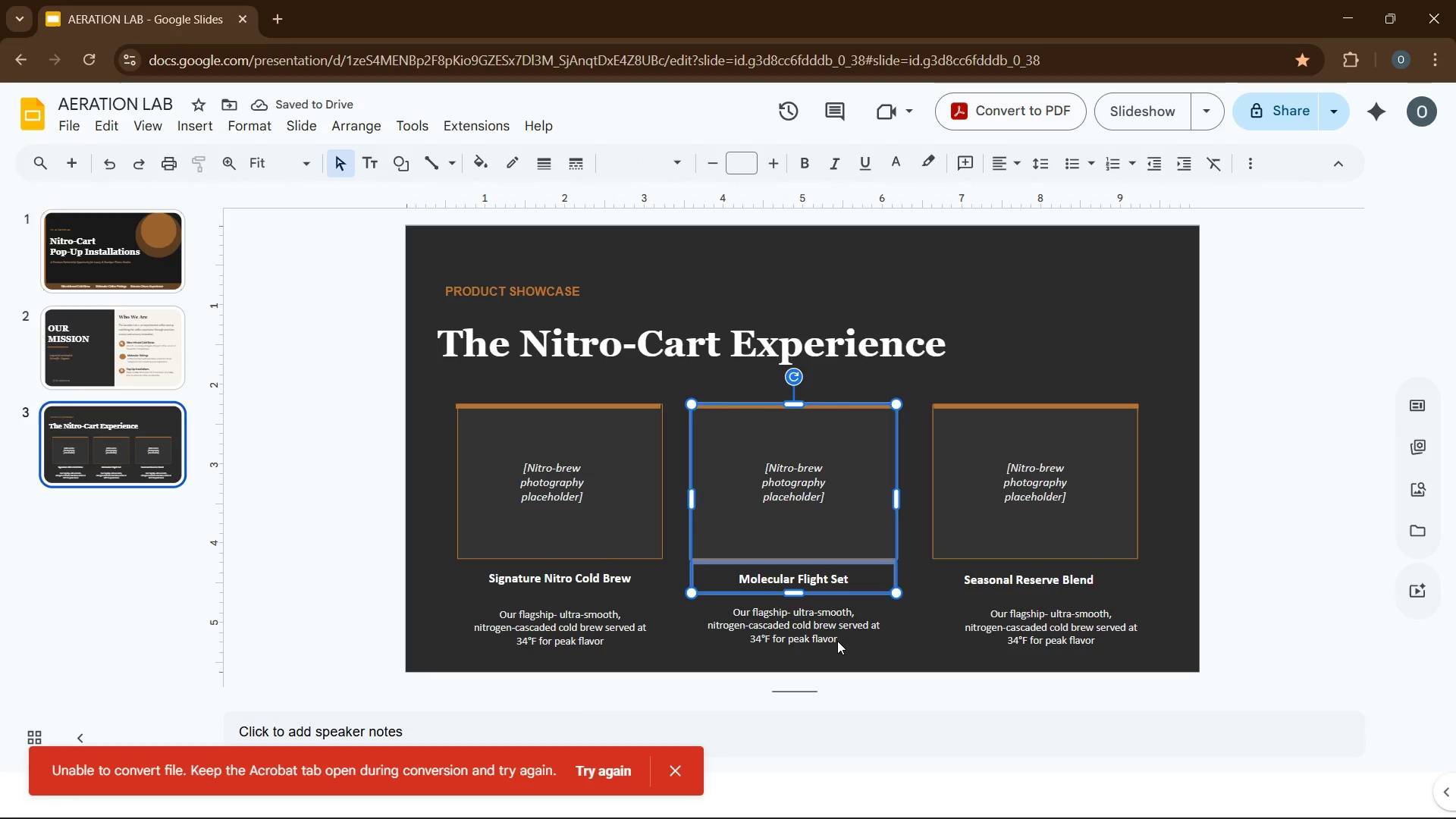 
left_click([837, 641])
 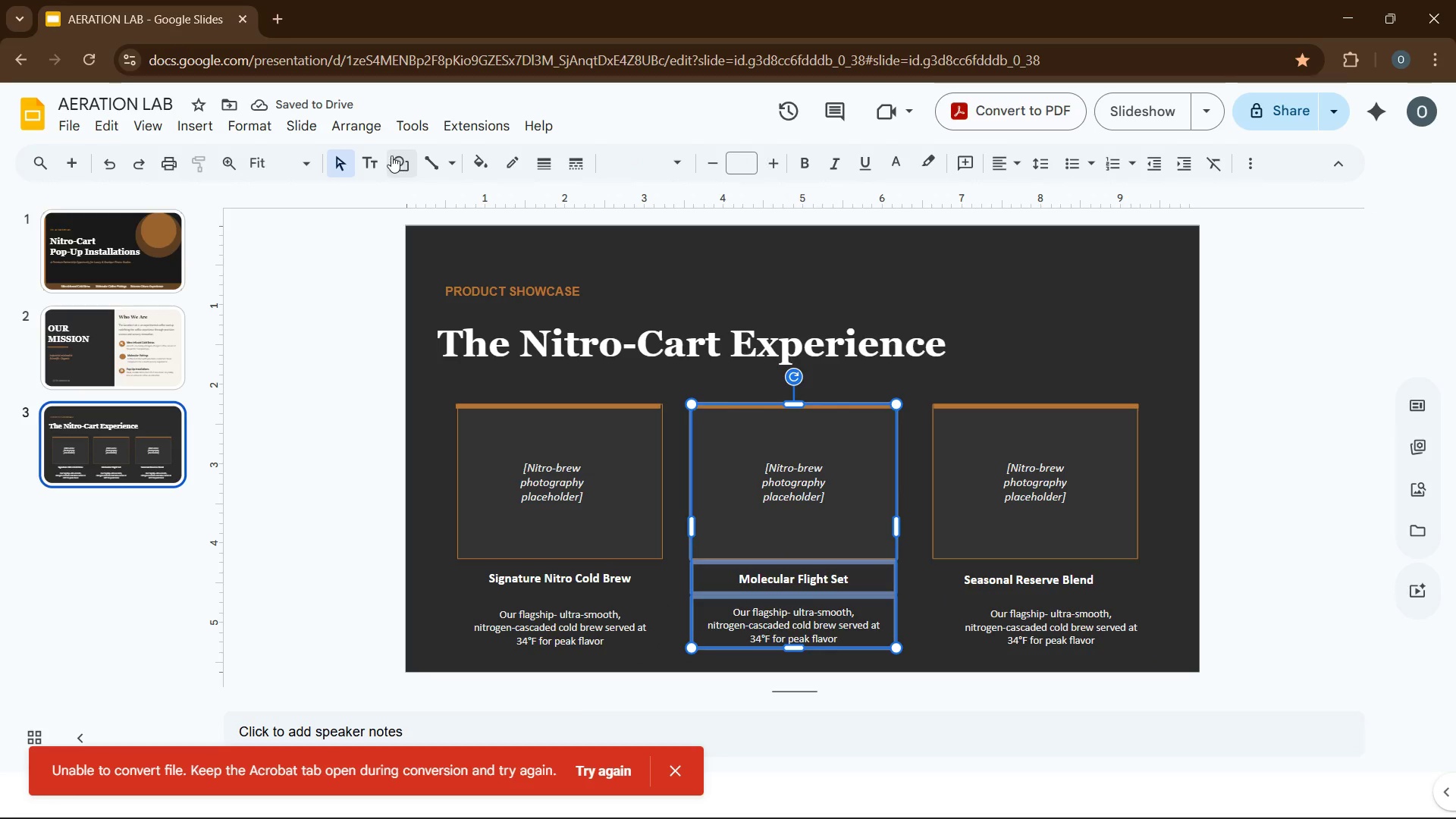 
left_click([365, 138])
 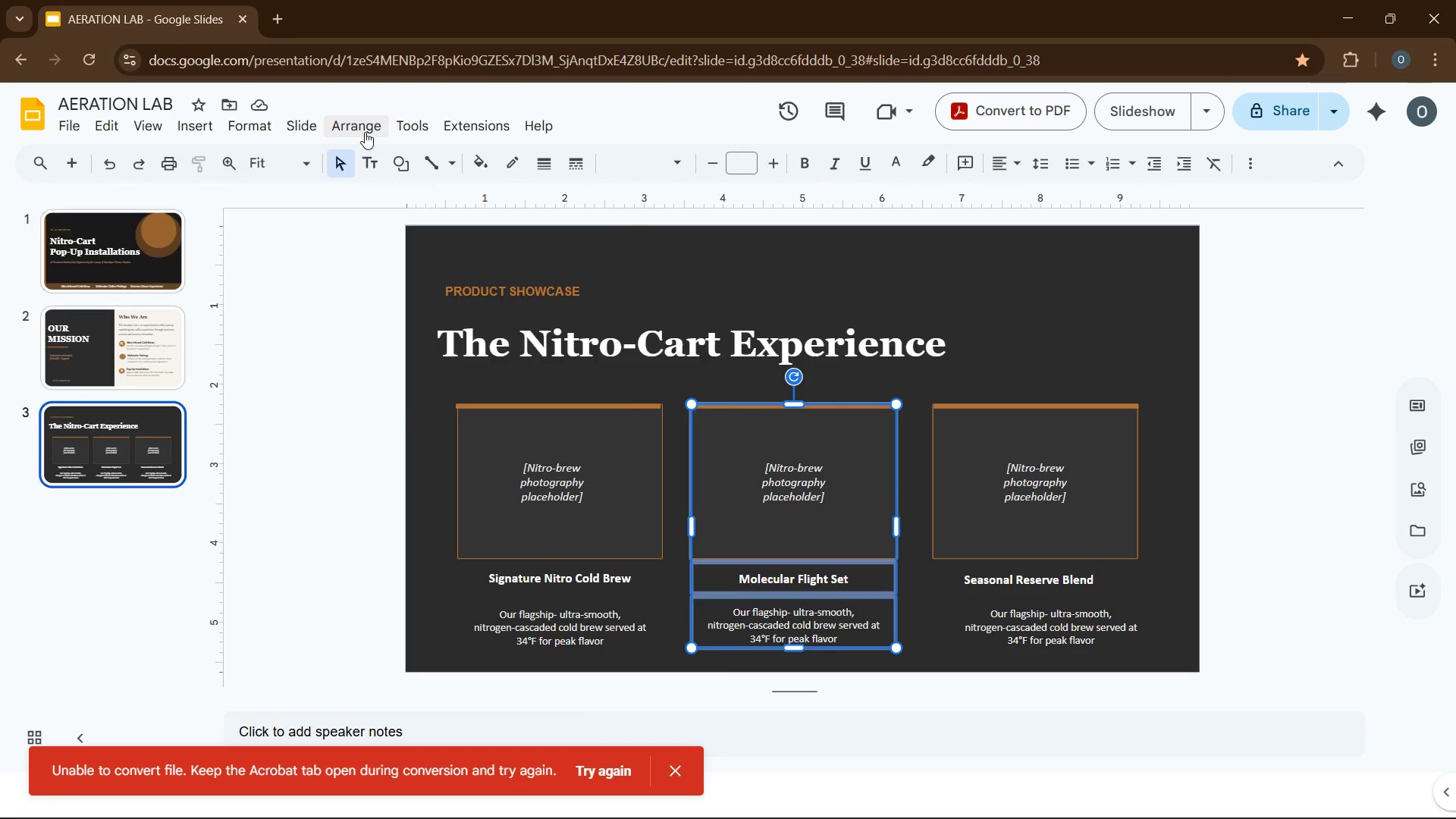 
left_click([365, 132])
 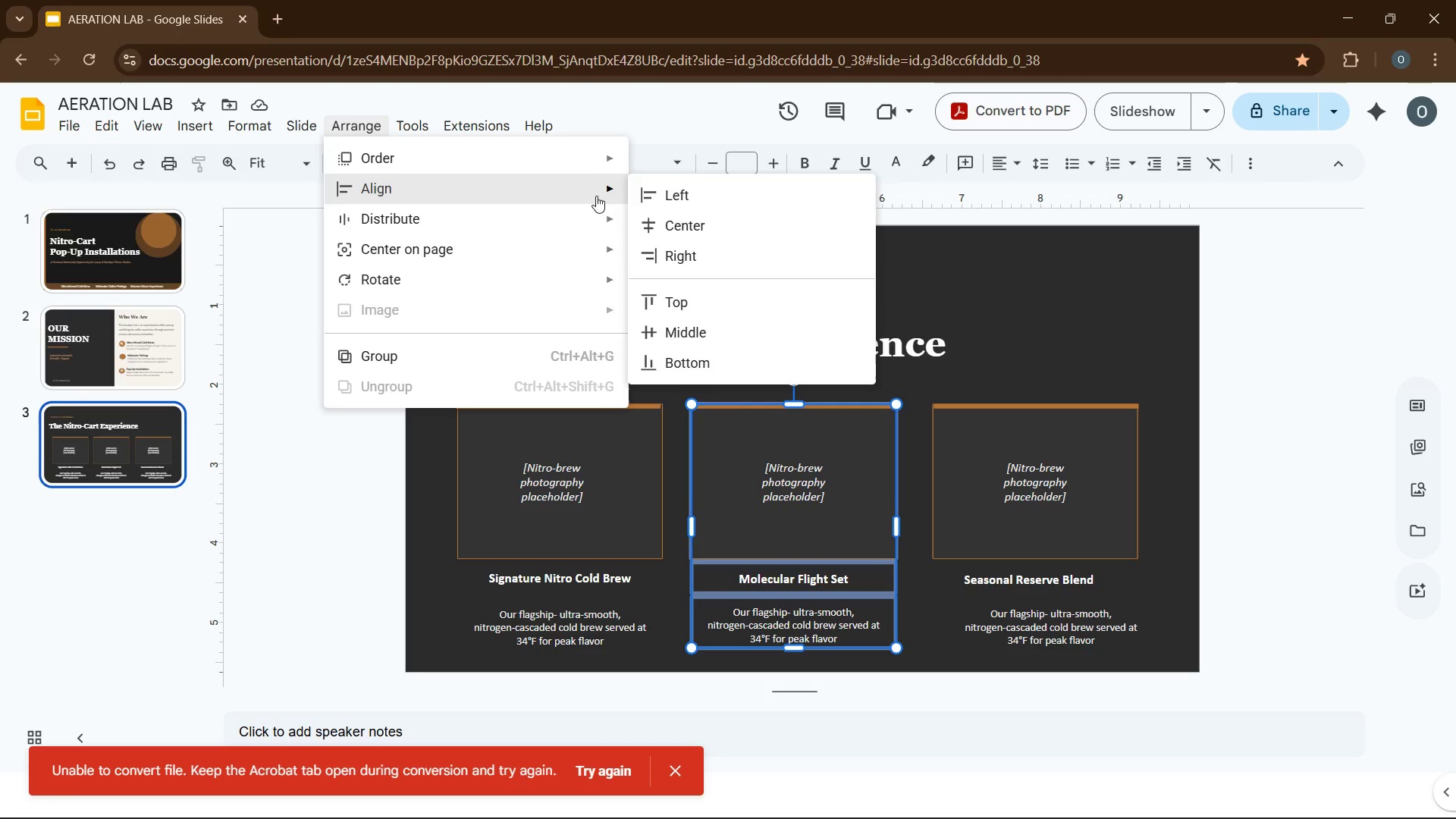 
left_click([701, 226])
 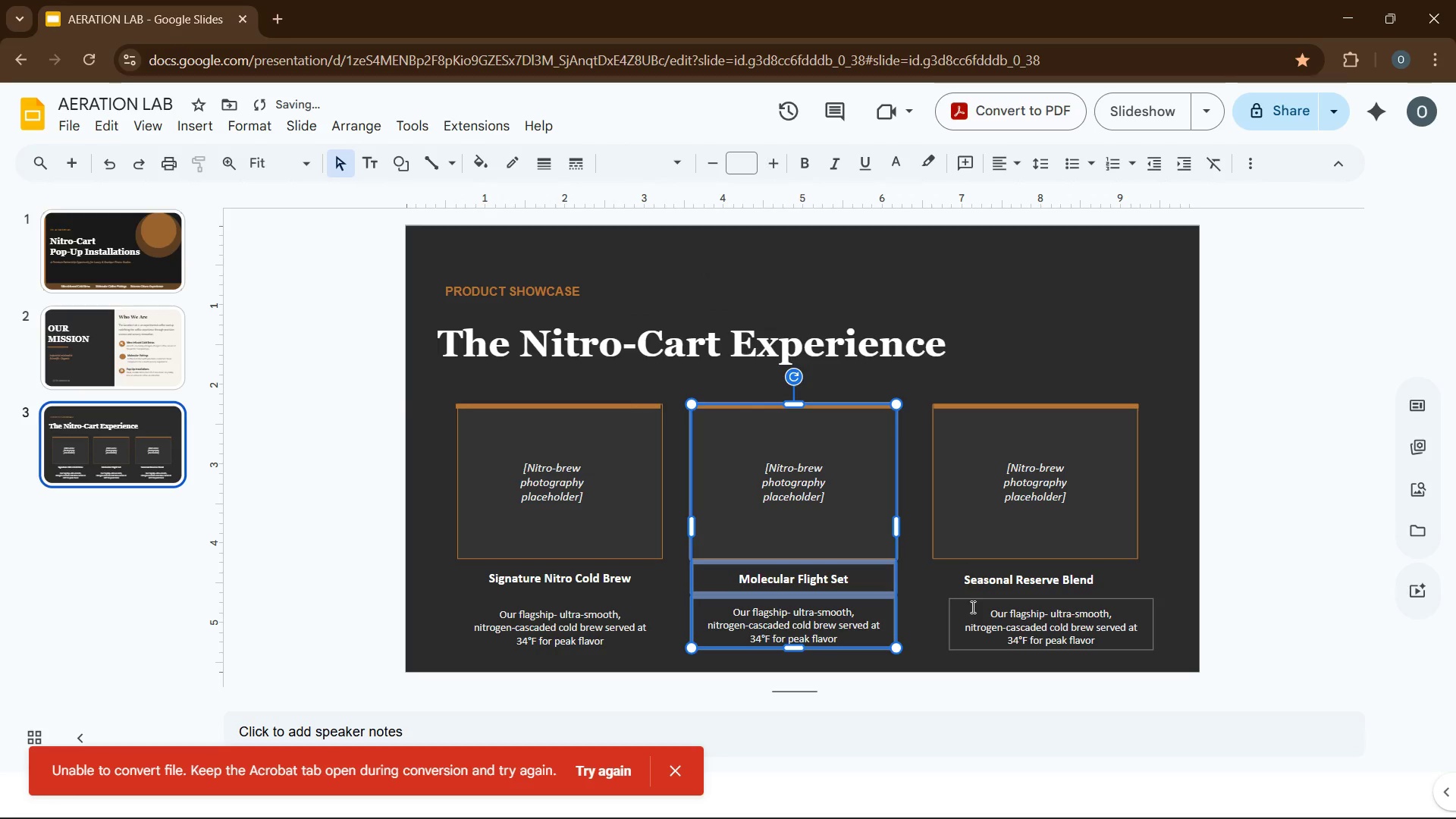 
left_click([971, 607])
 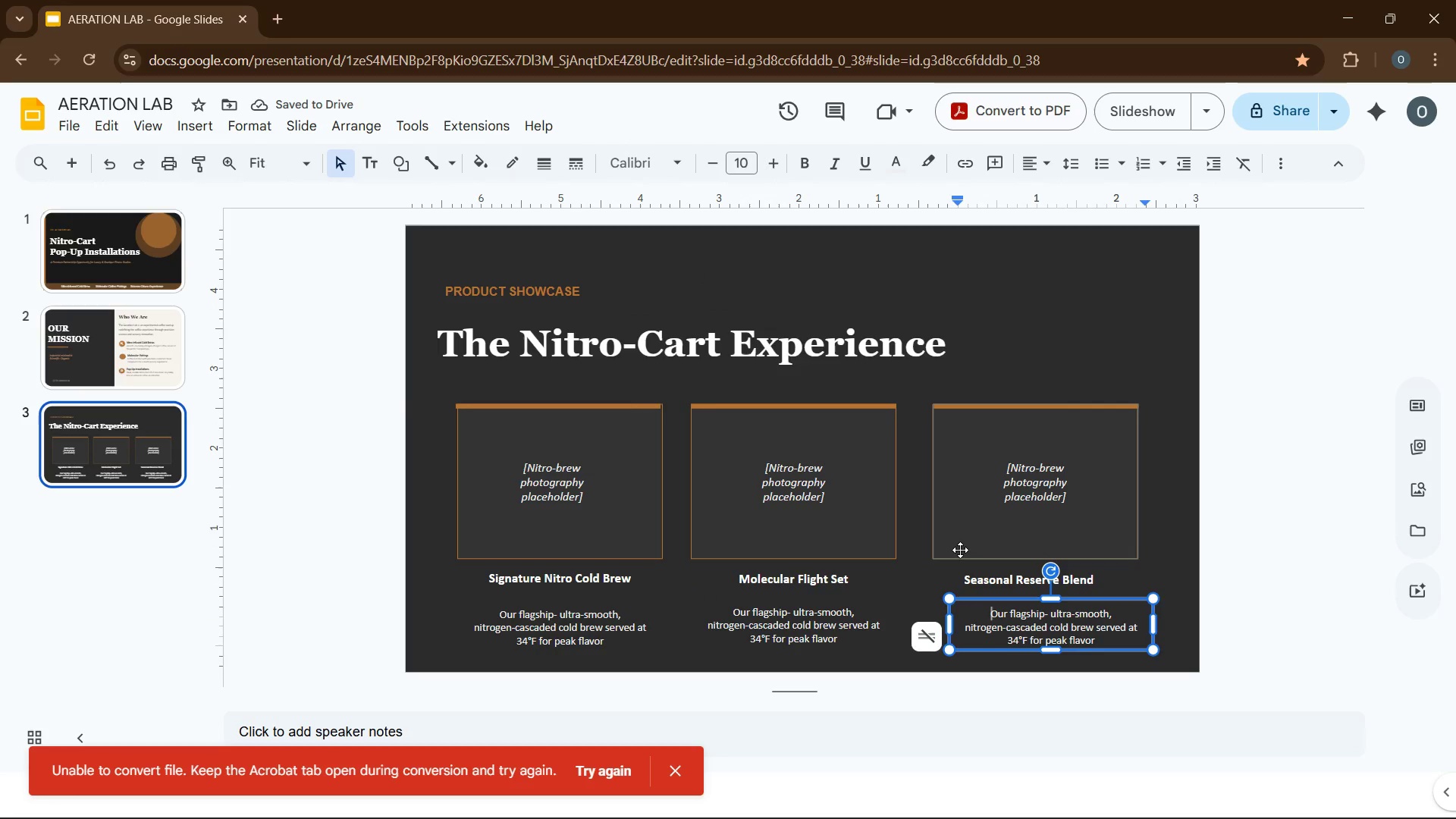 
hold_key(key=ControlLeft, duration=1.59)
left_click([960, 550])
 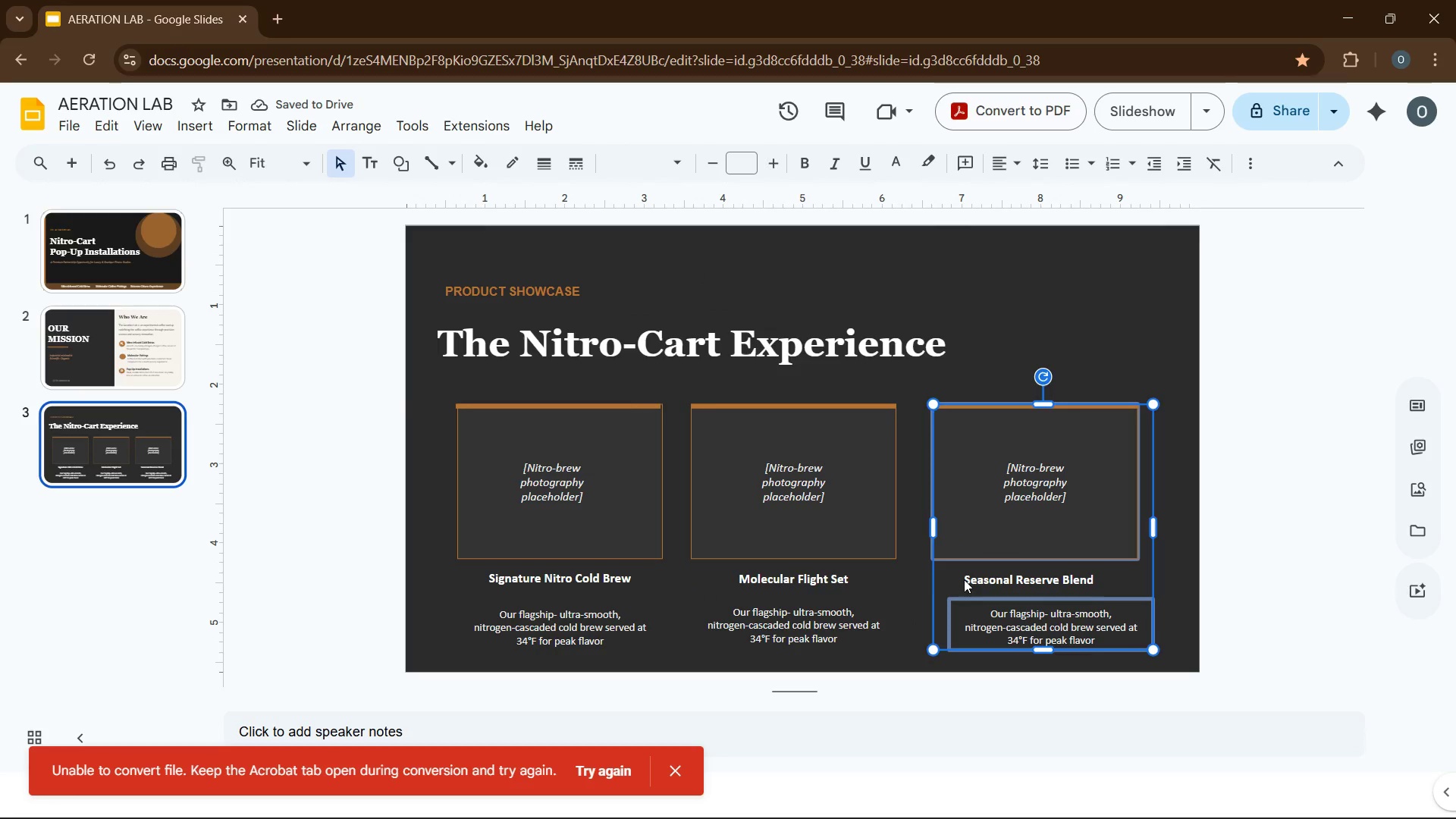 
left_click([964, 579])
 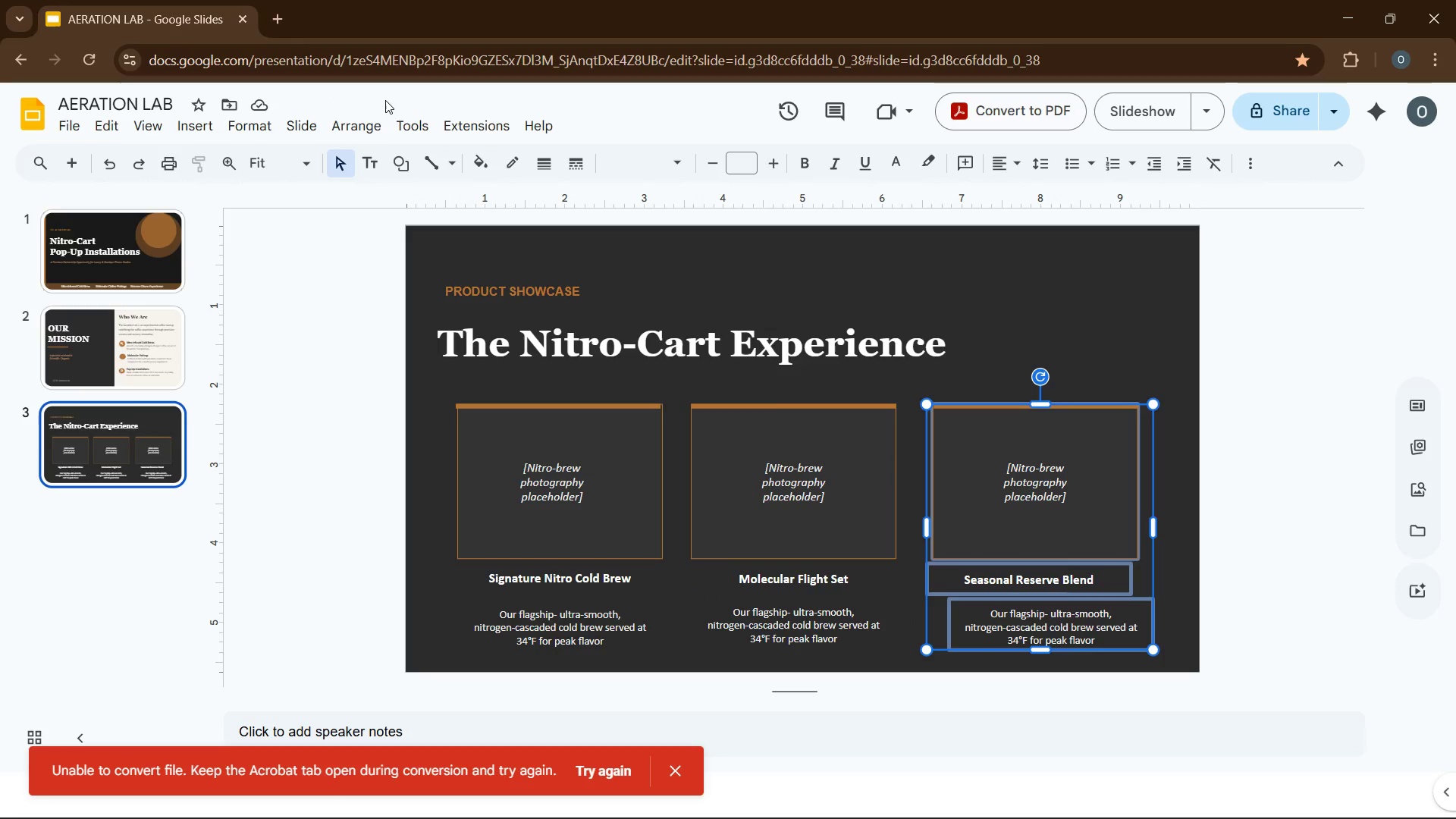 
left_click([372, 121])
 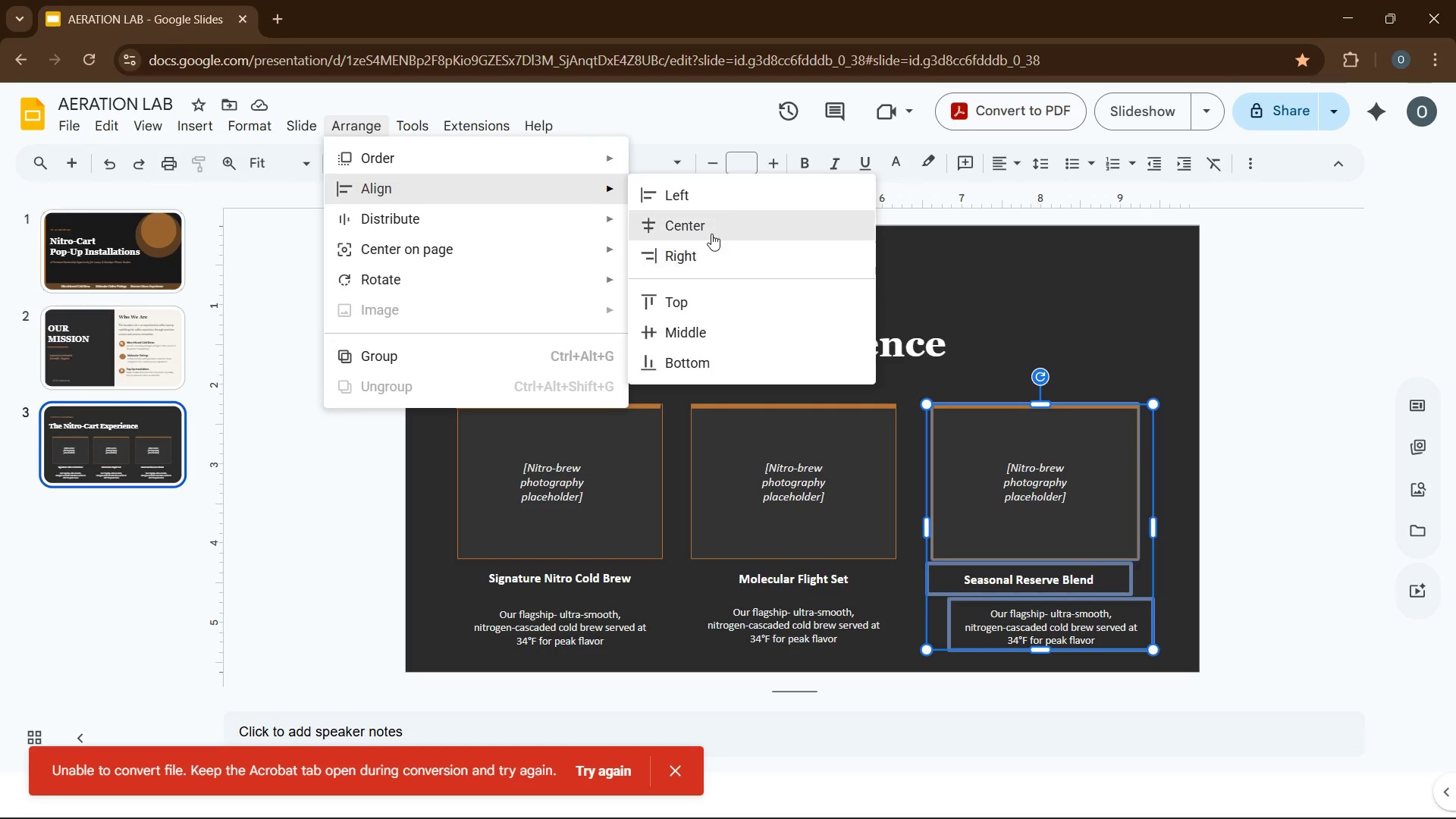 
left_click([711, 233])
 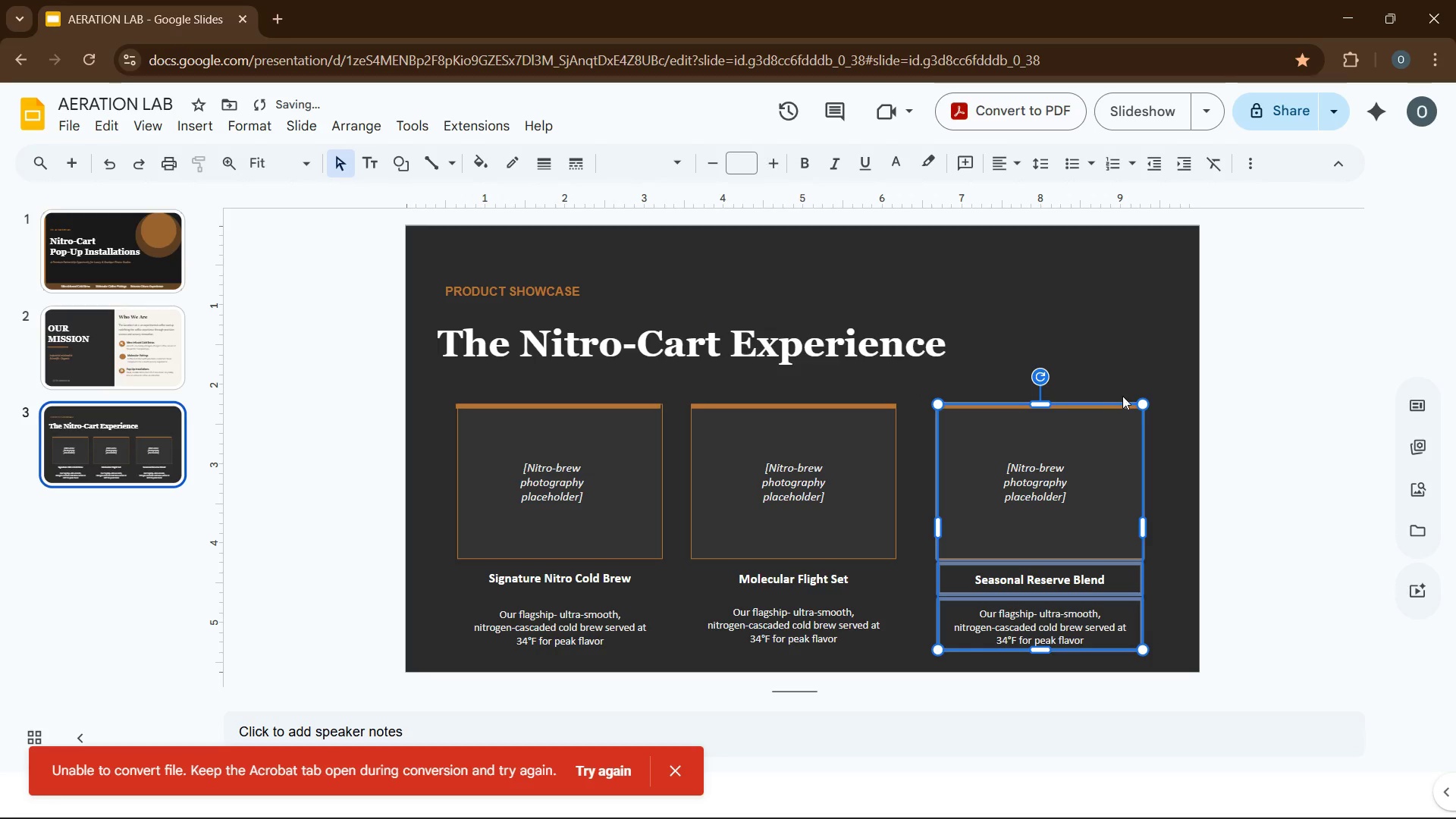 
left_click([1150, 361])
 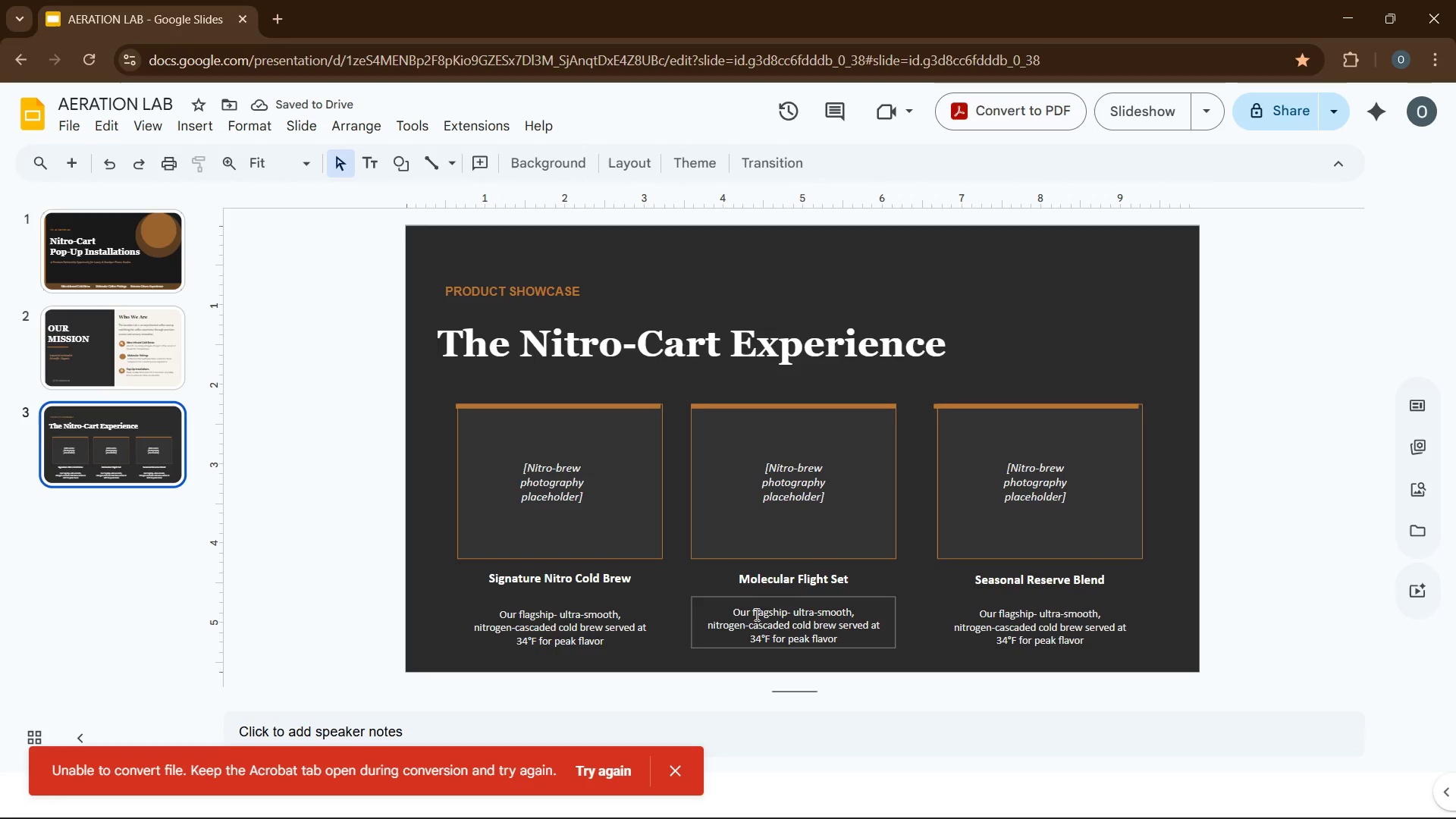 
left_click([755, 622])
 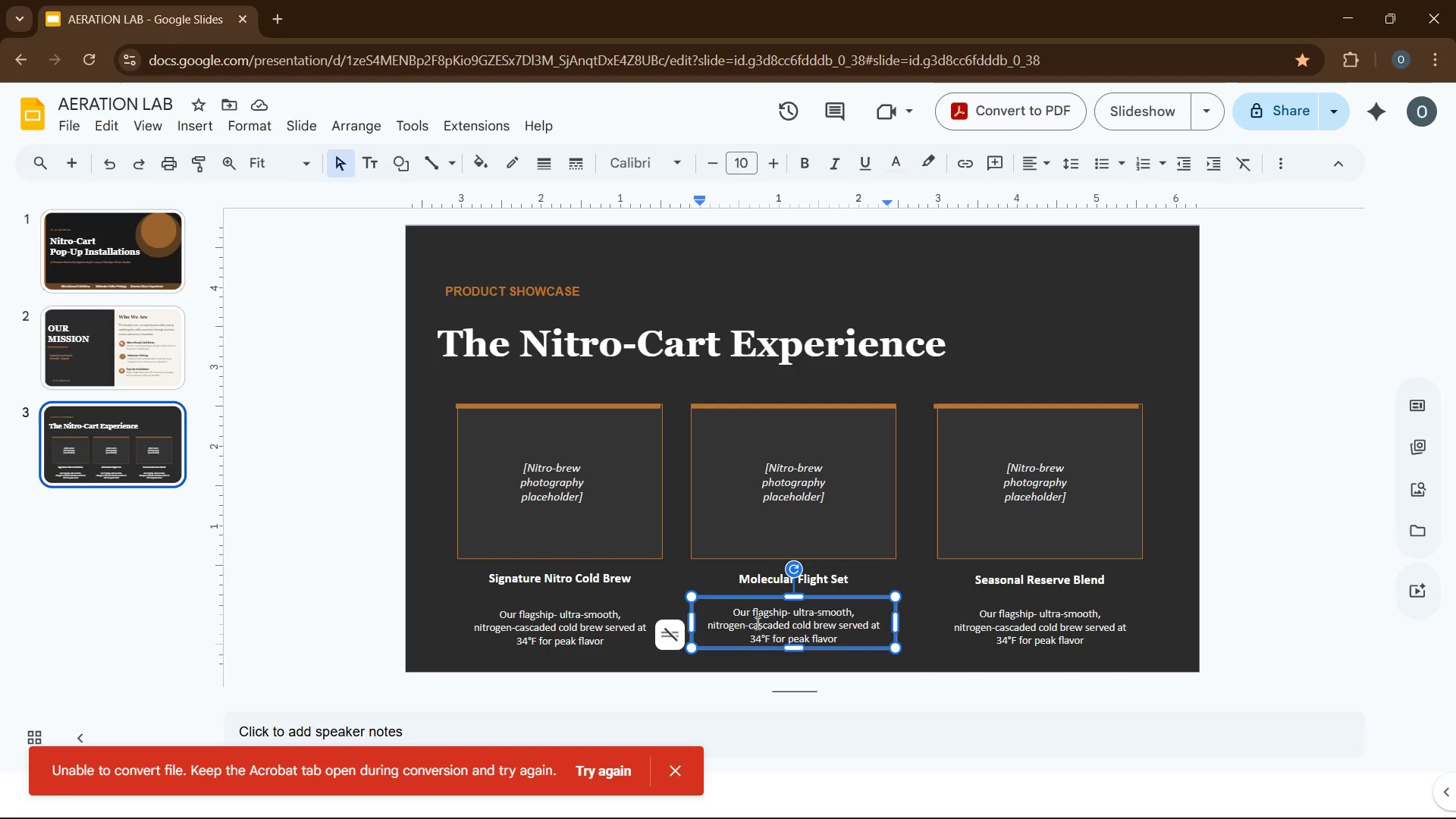 
key(Control+ControlLeft)
 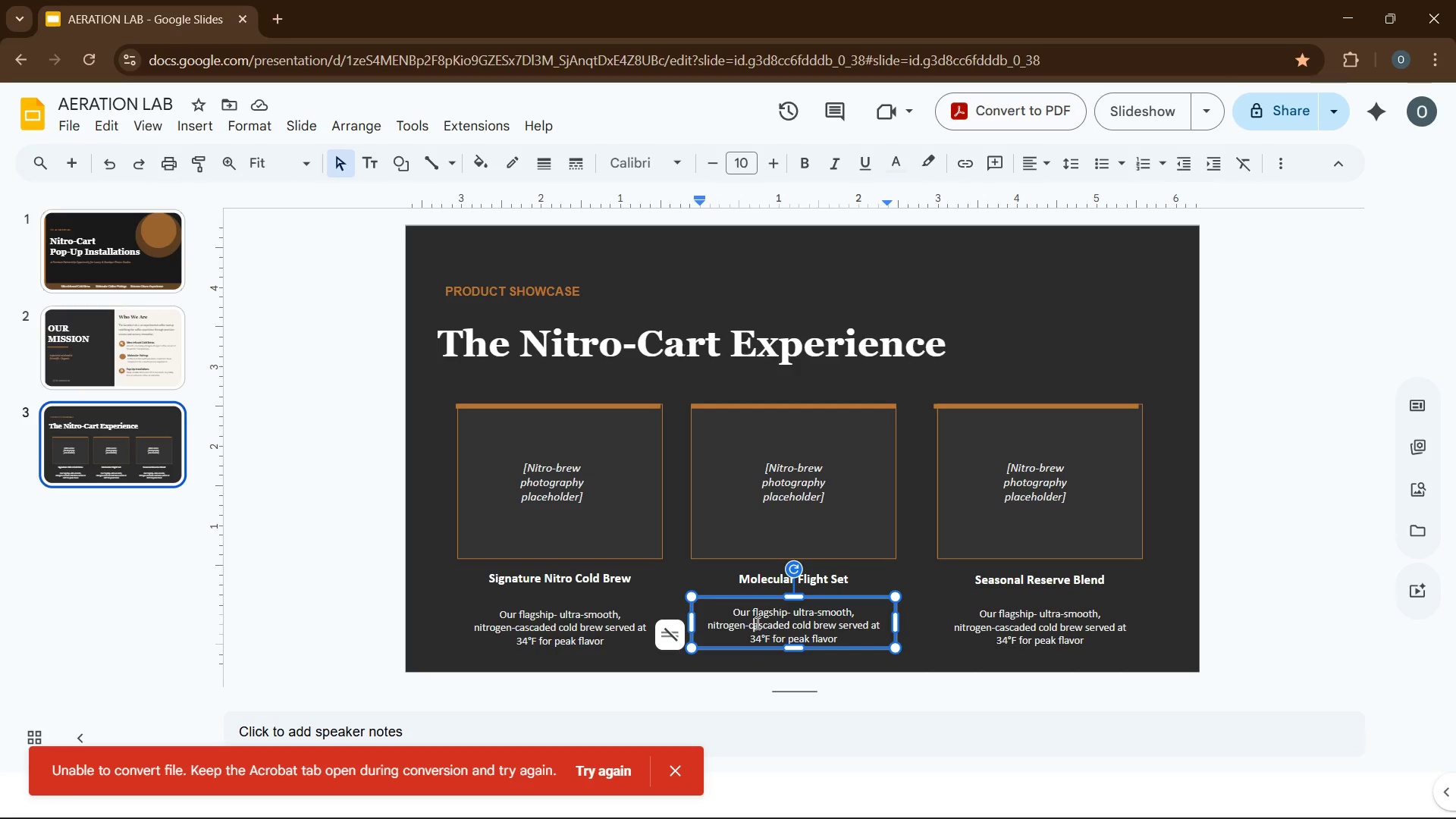 
key(Control+A)
 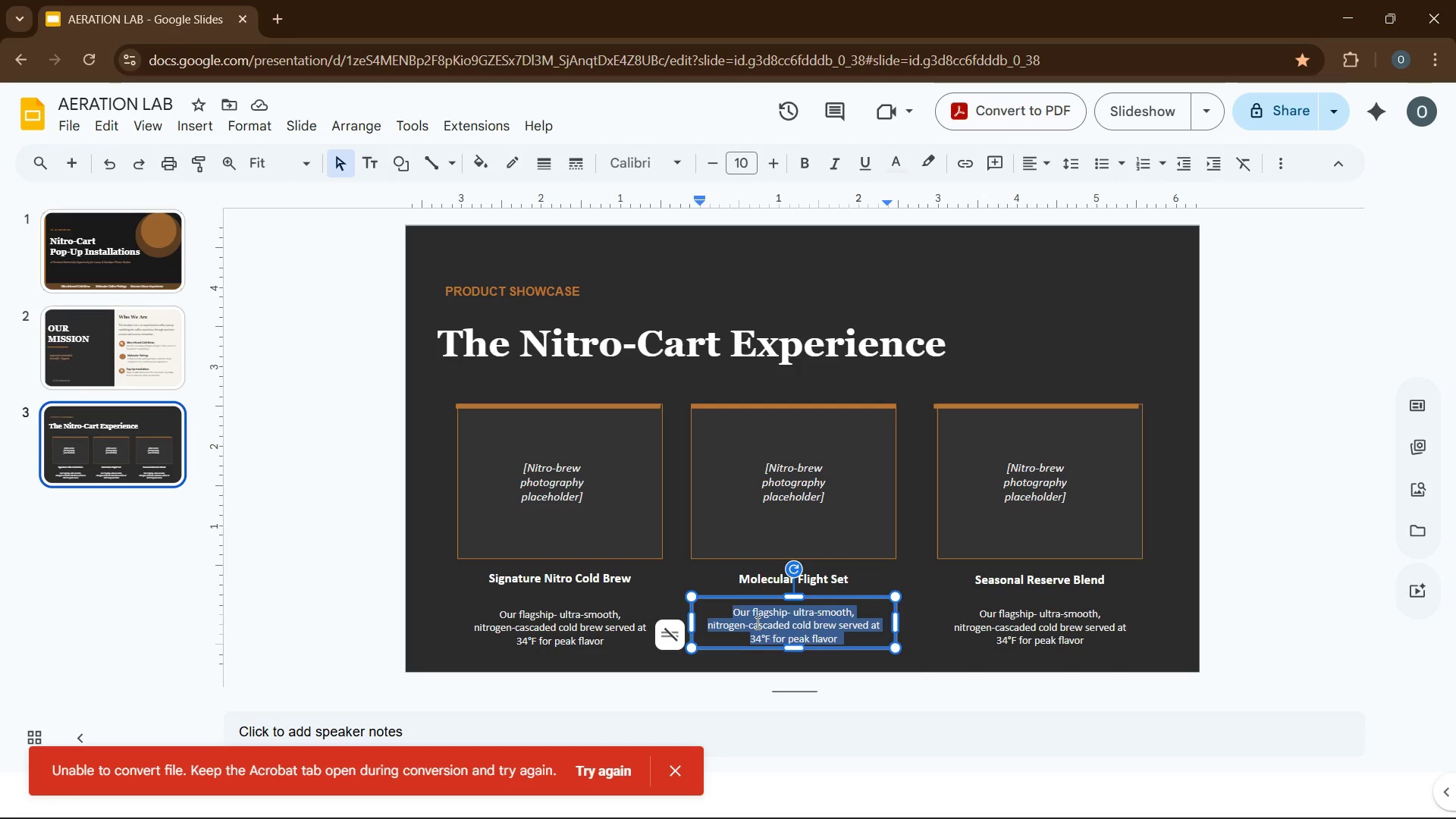 
type(three curated cold-brew experience with complementary arroma compounds and tasting notes.)
 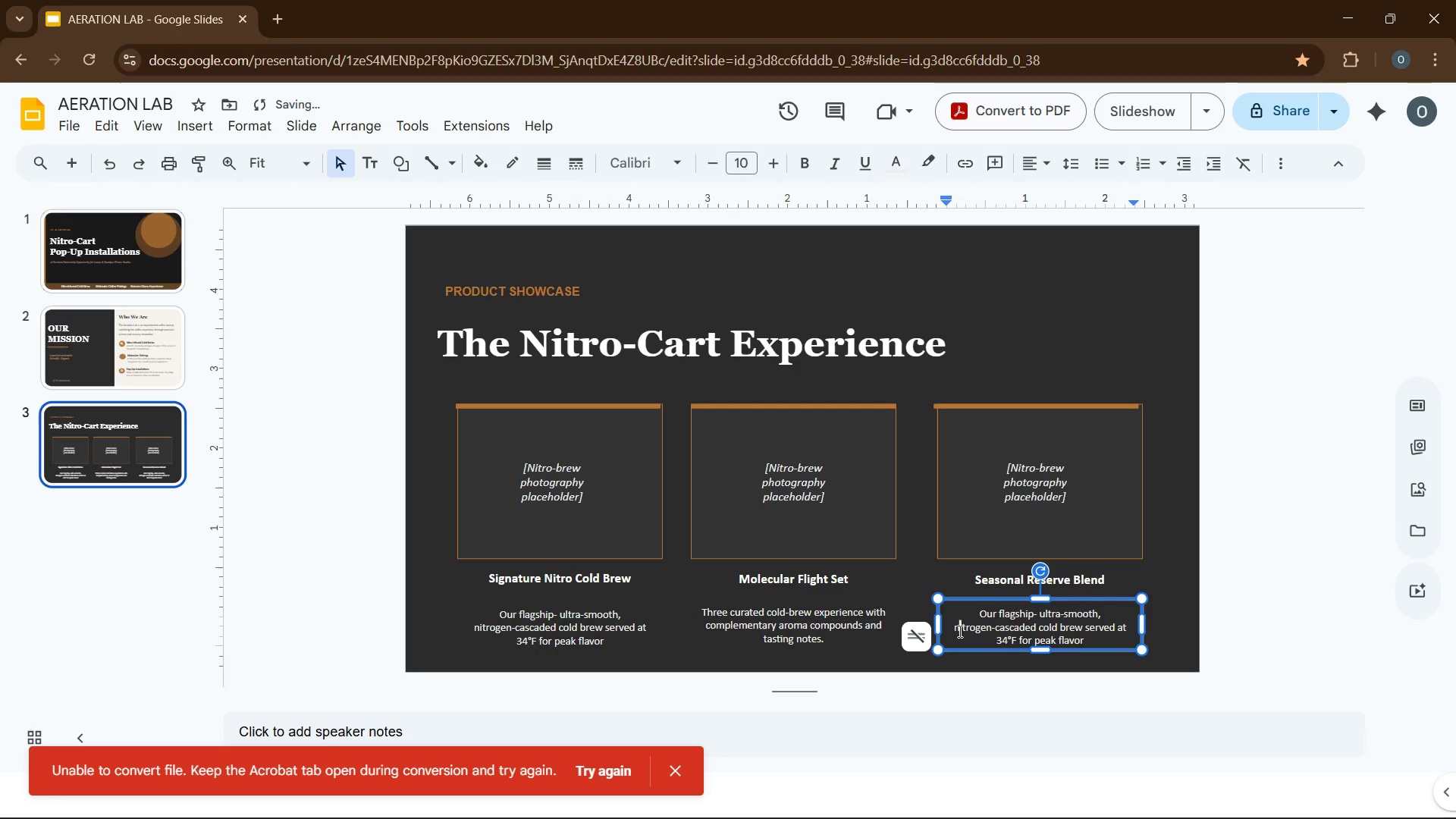 
key(Control+A)
 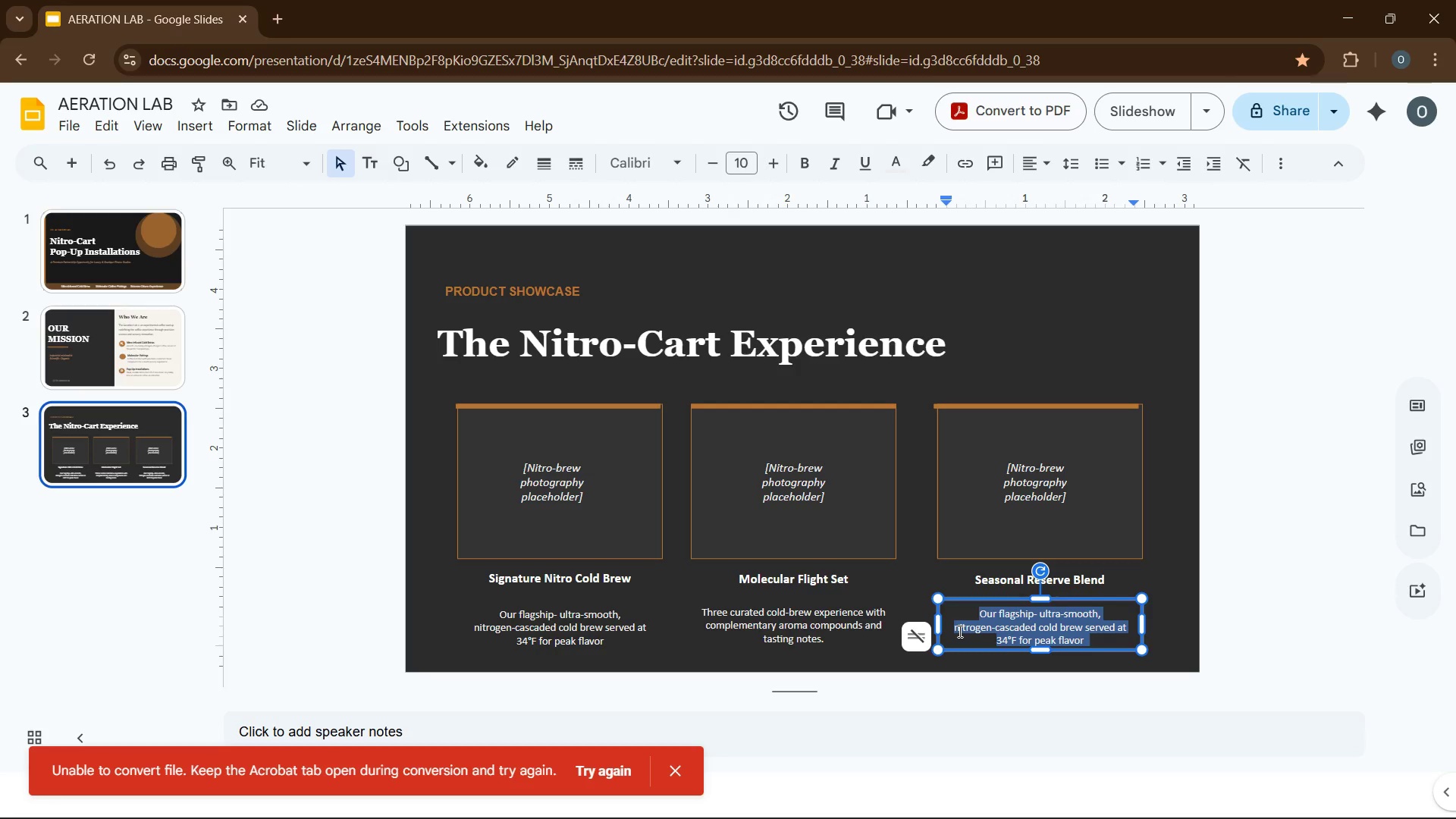 
type(rotating single )
key(Backspace)
type(=)
key(Backspace)
type(-origin selection featuring elevated terpene and acid profiles)
 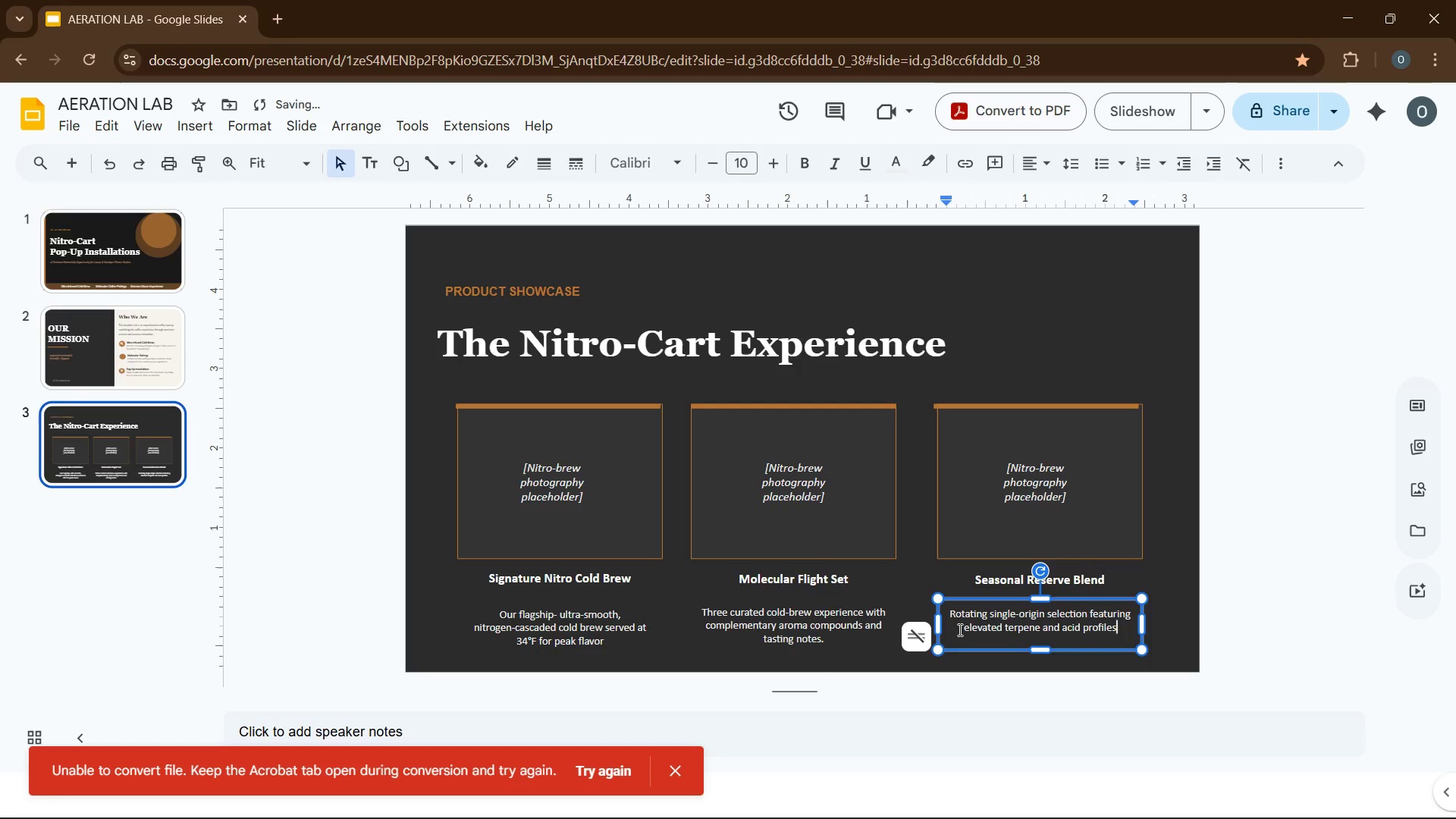 
key(Period)
 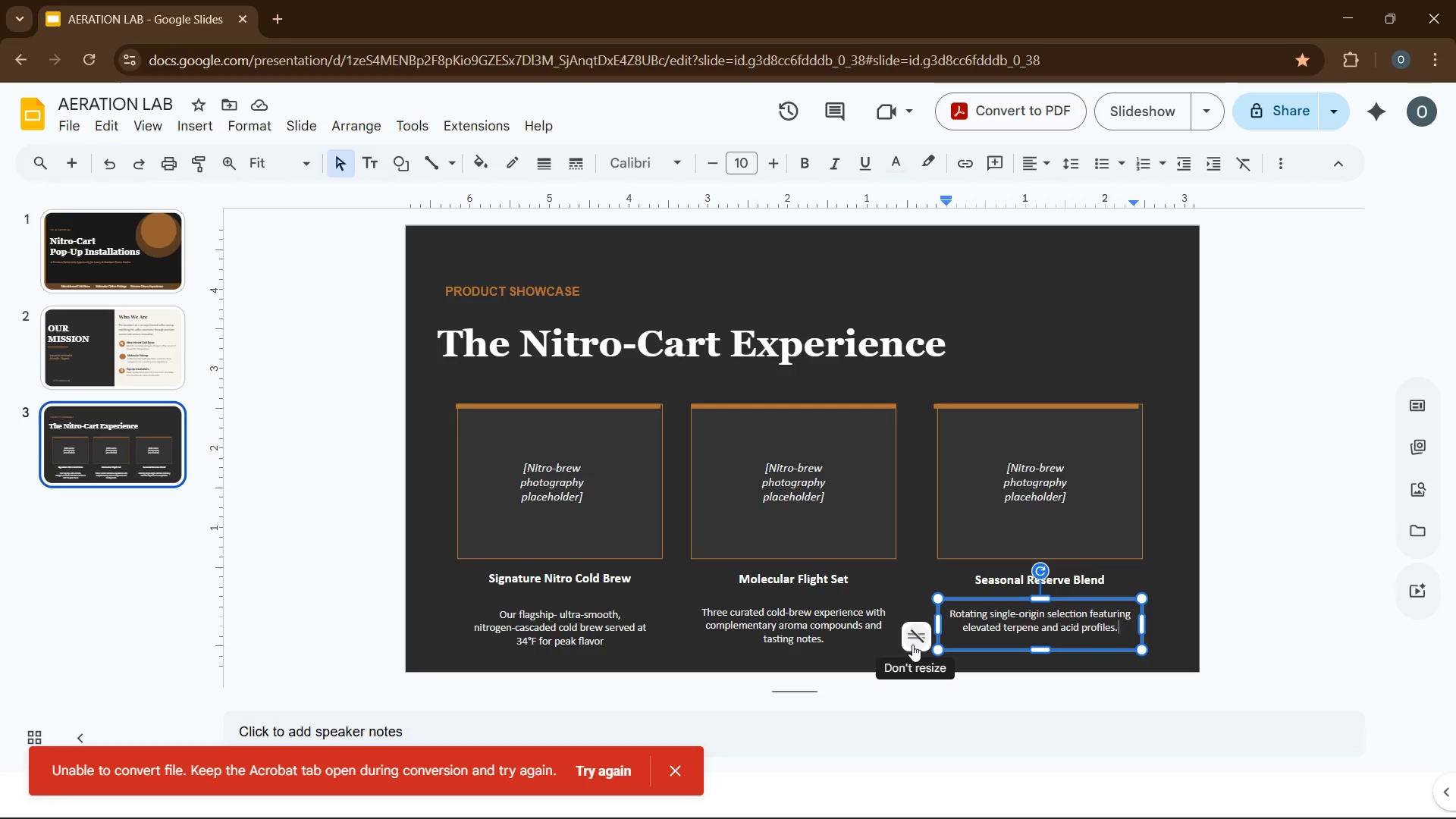 
wait(7.67)
 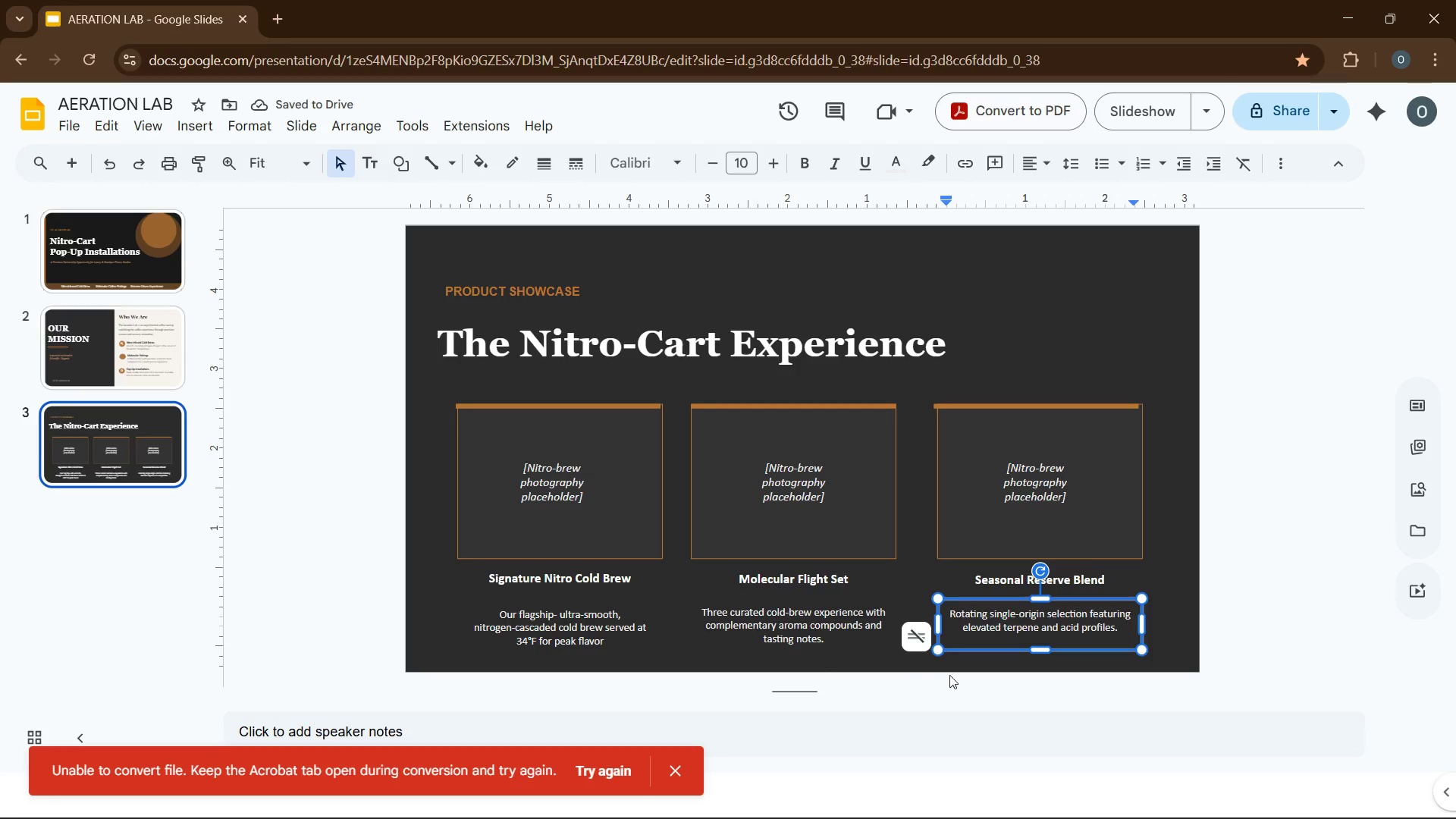 
left_click([509, 616])
 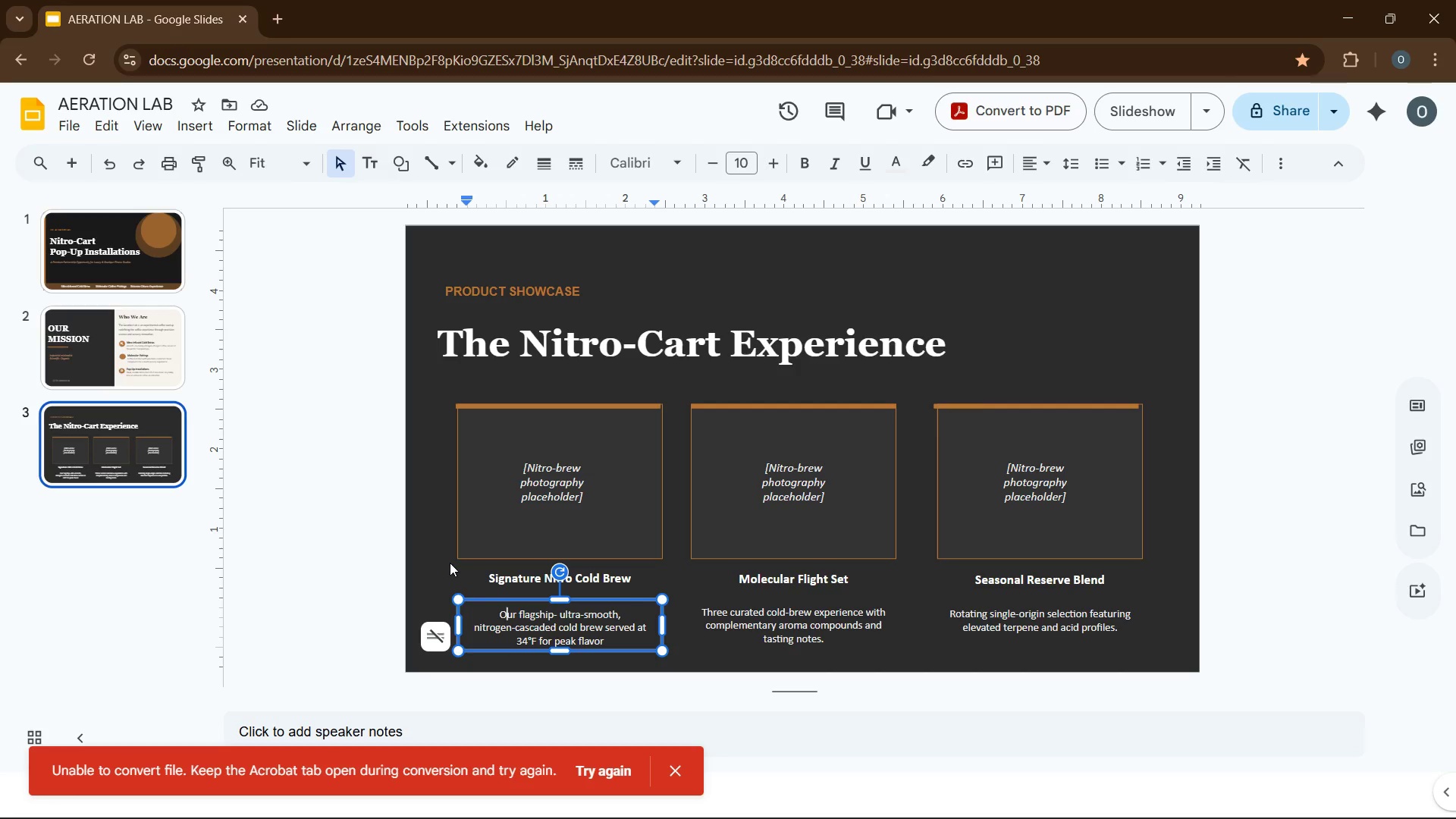 
left_click([466, 555])
 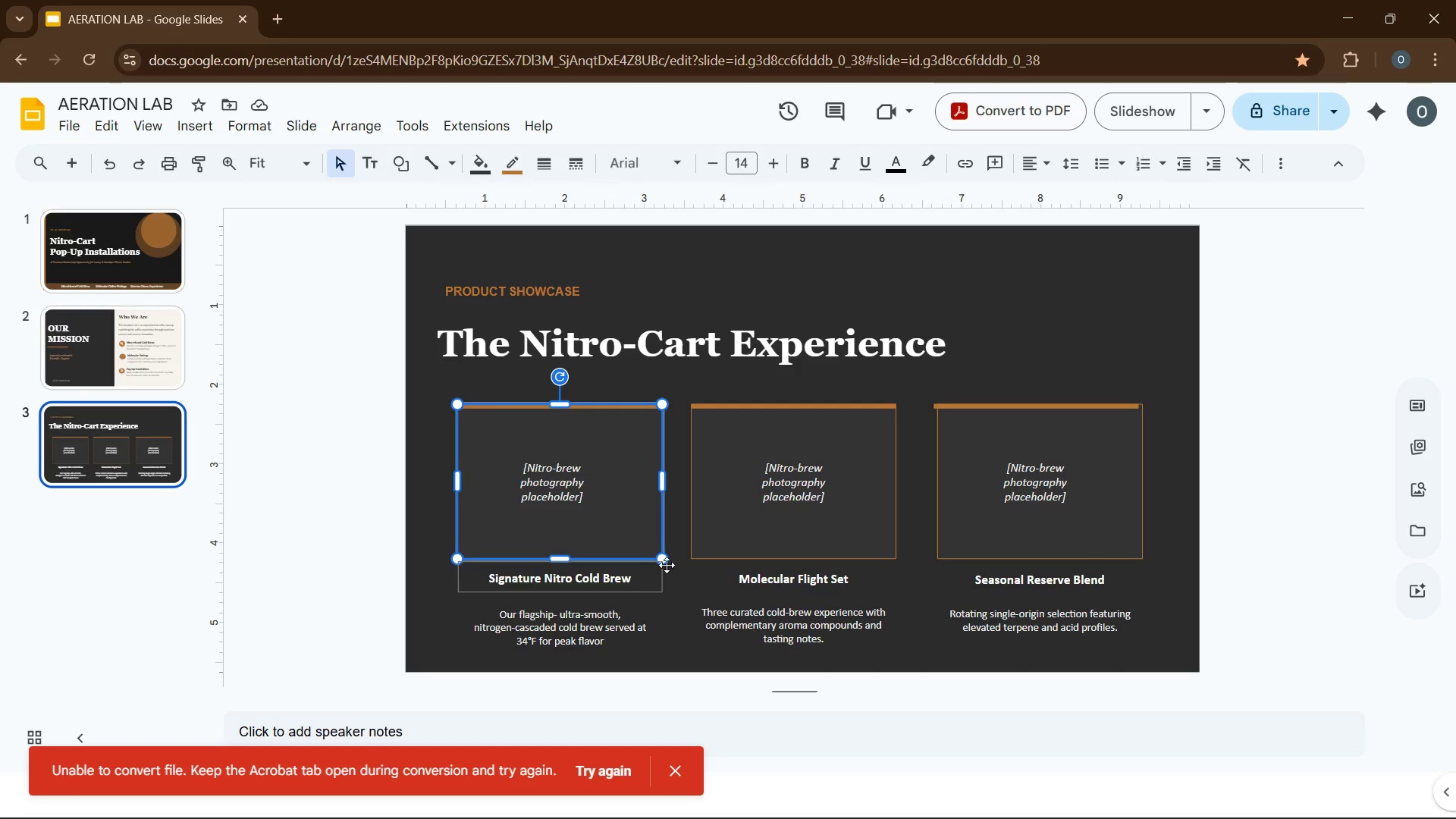 
hold_key(key=ControlLeft, duration=2.27)
left_click([701, 551])
 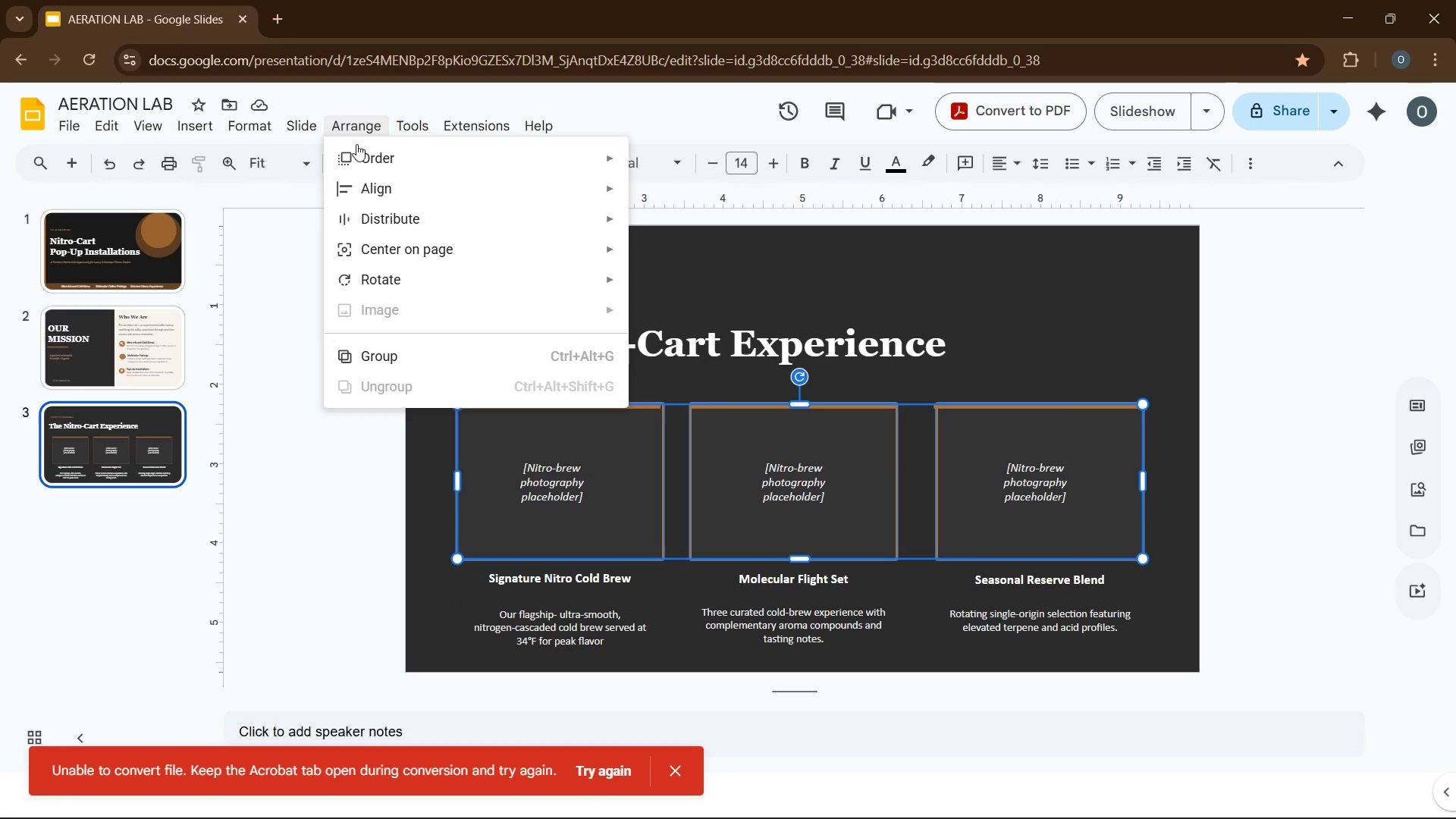 
left_click([472, 358])
 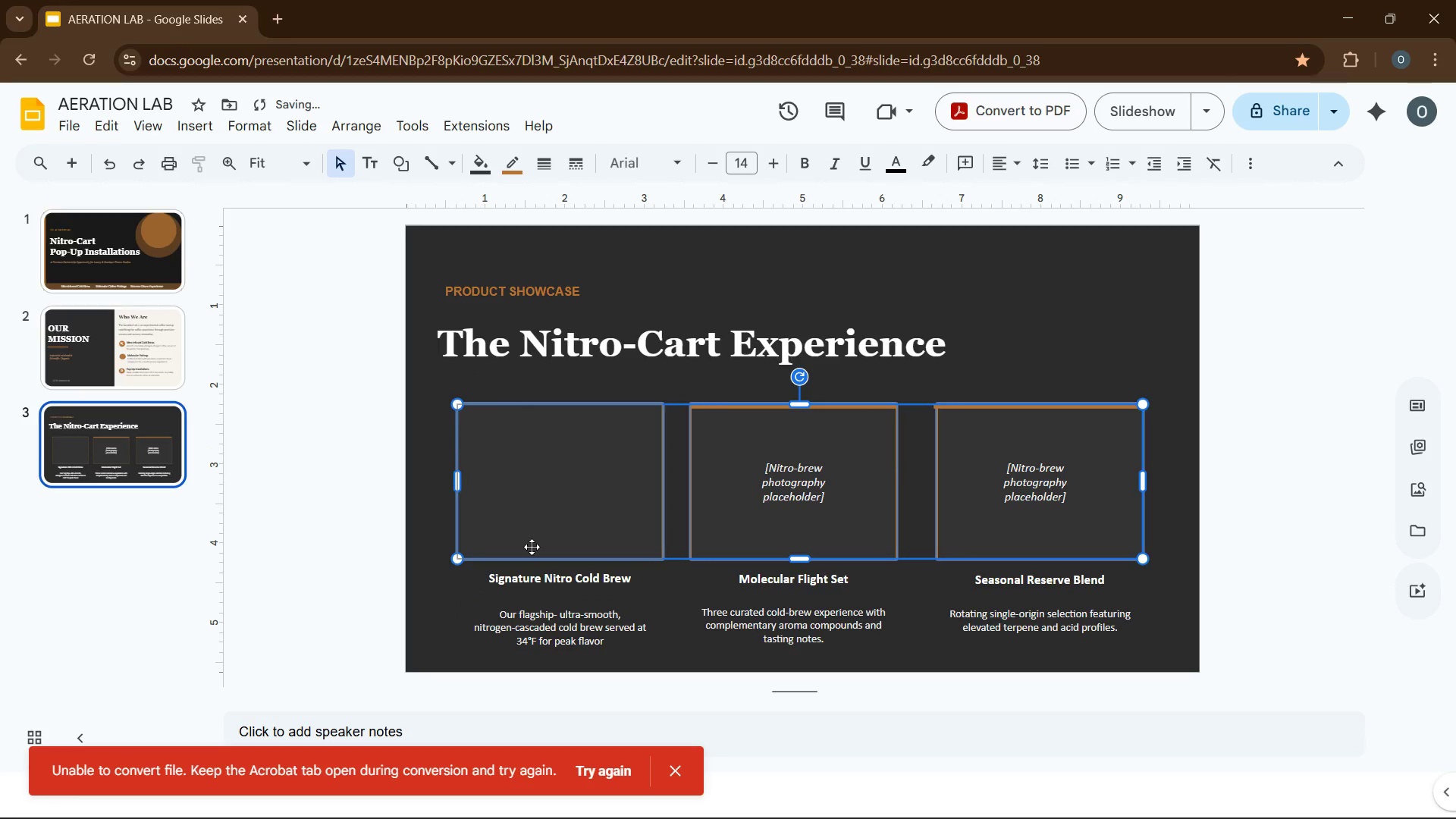 
key(Control+Z)
 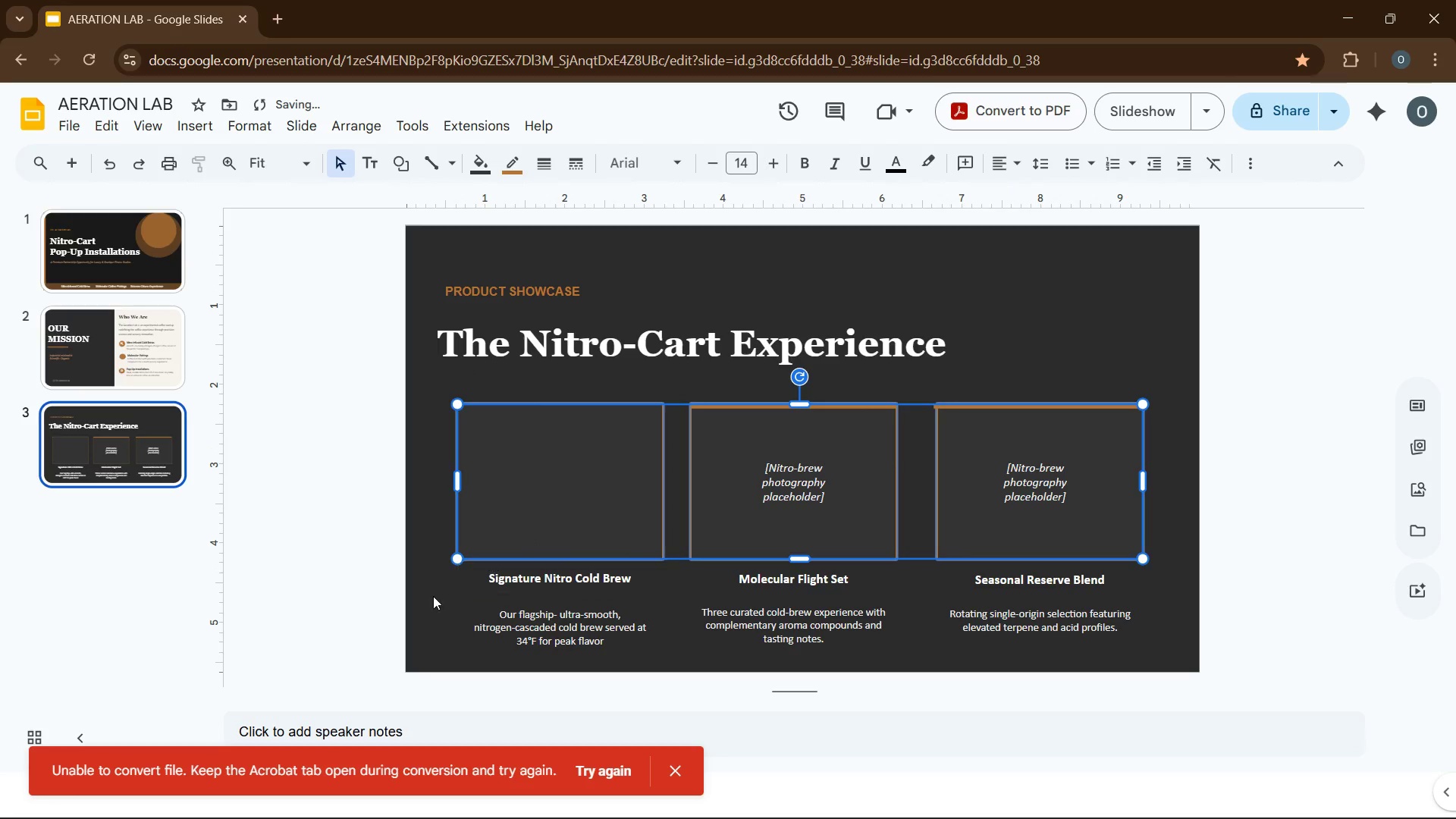 
left_click([431, 598])
 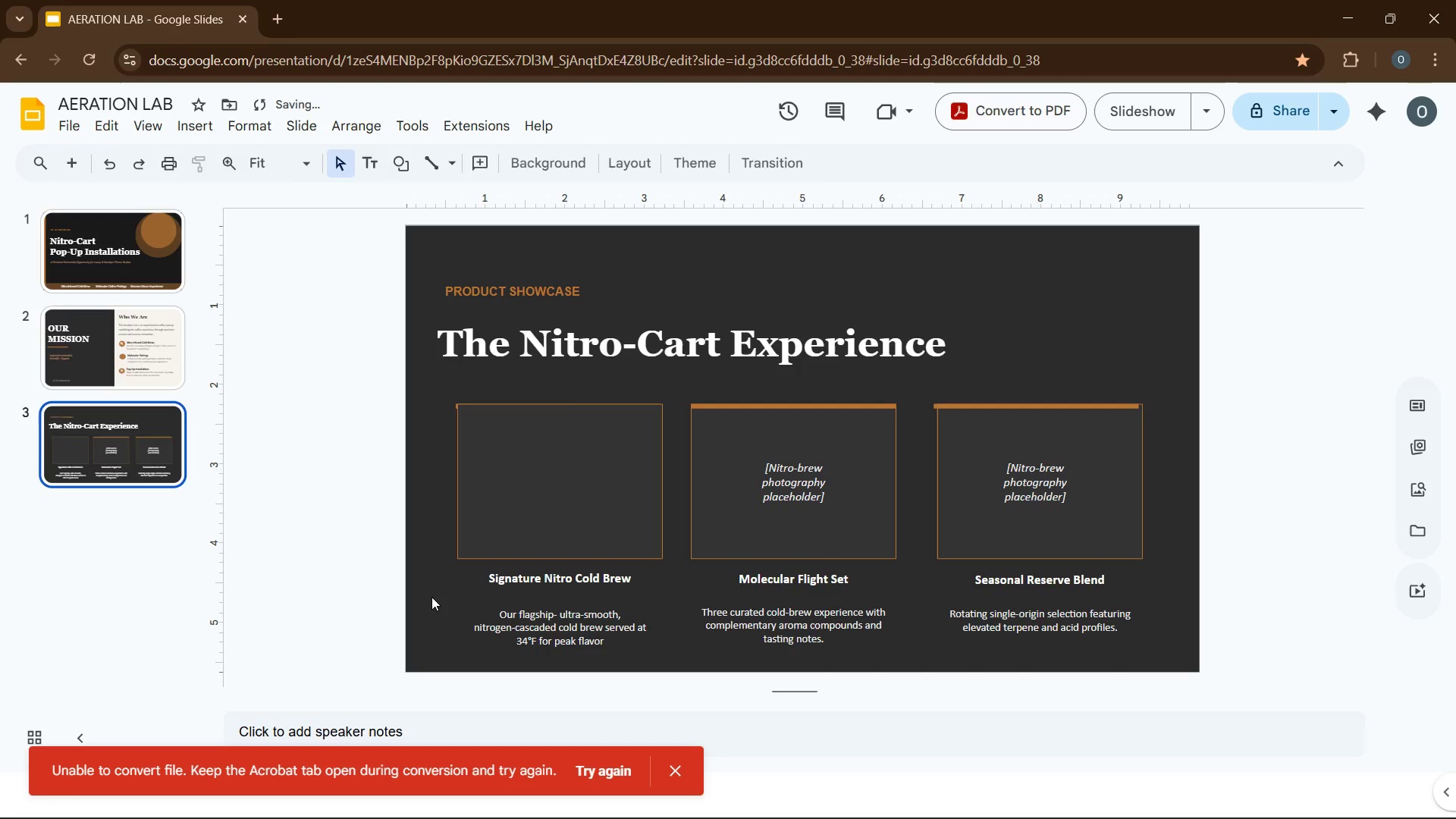 
key(Control+Z)
 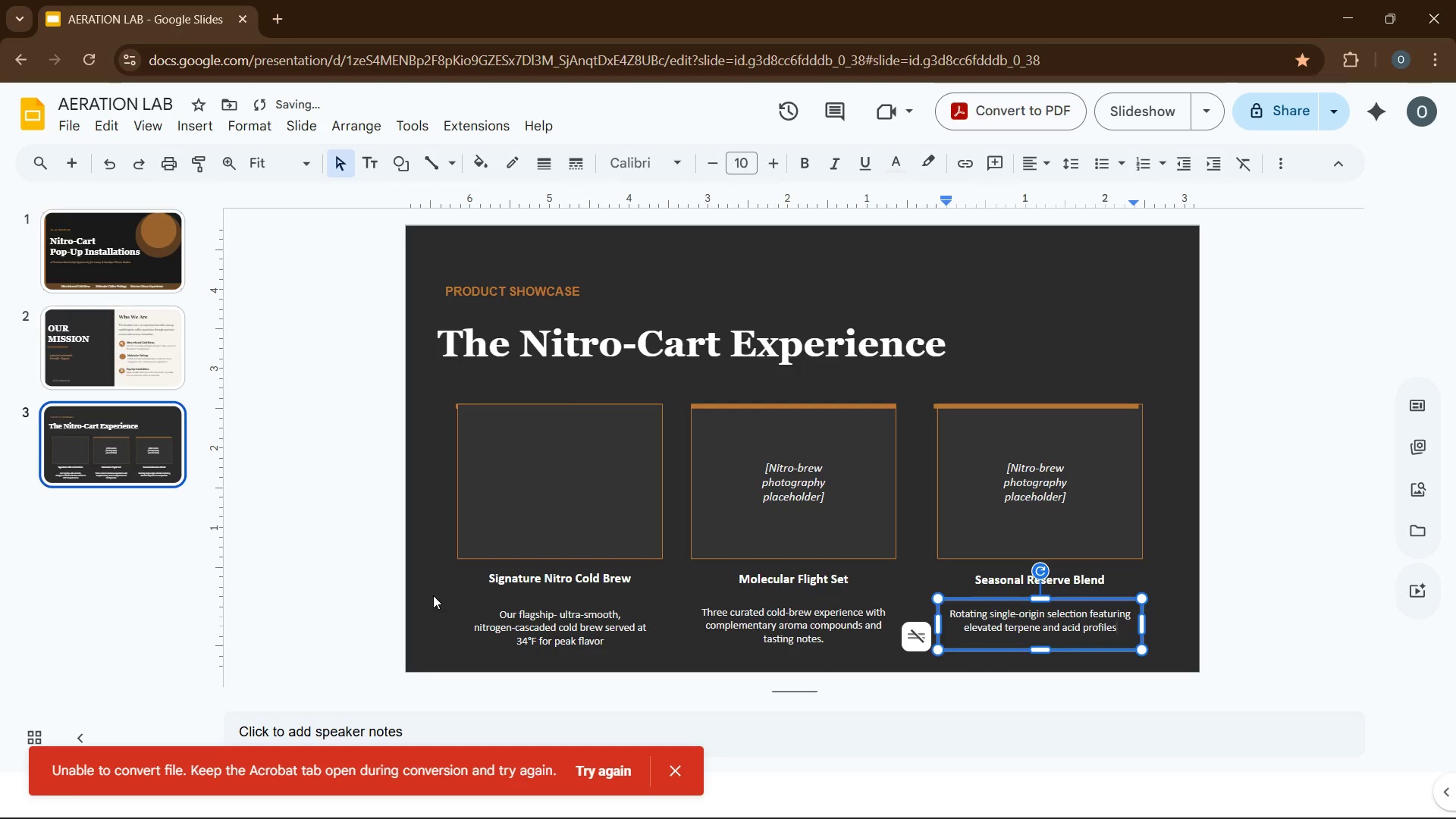 
hold_key(key=ControlLeft, duration=0.38)
 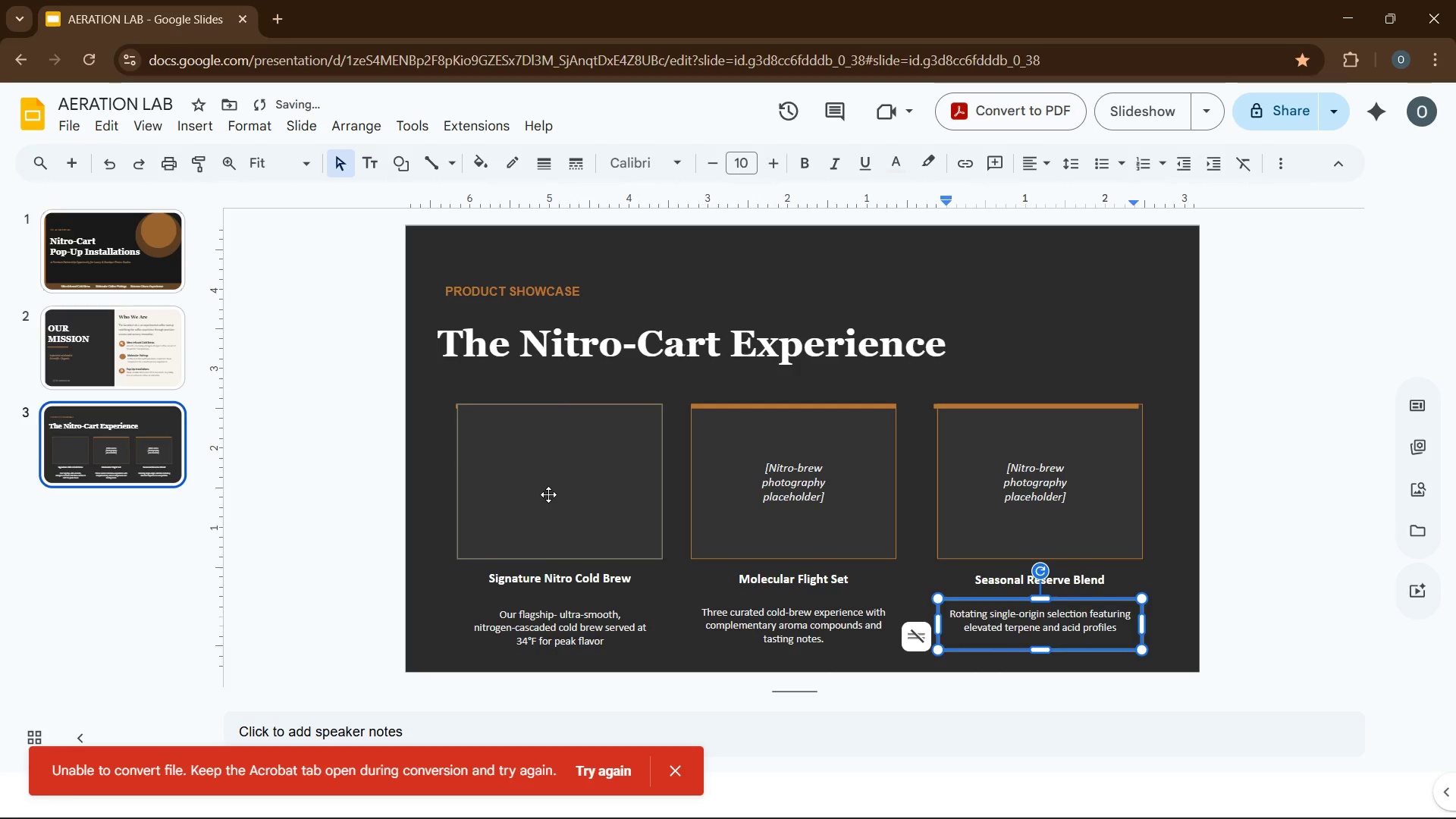 
left_click([549, 494])
 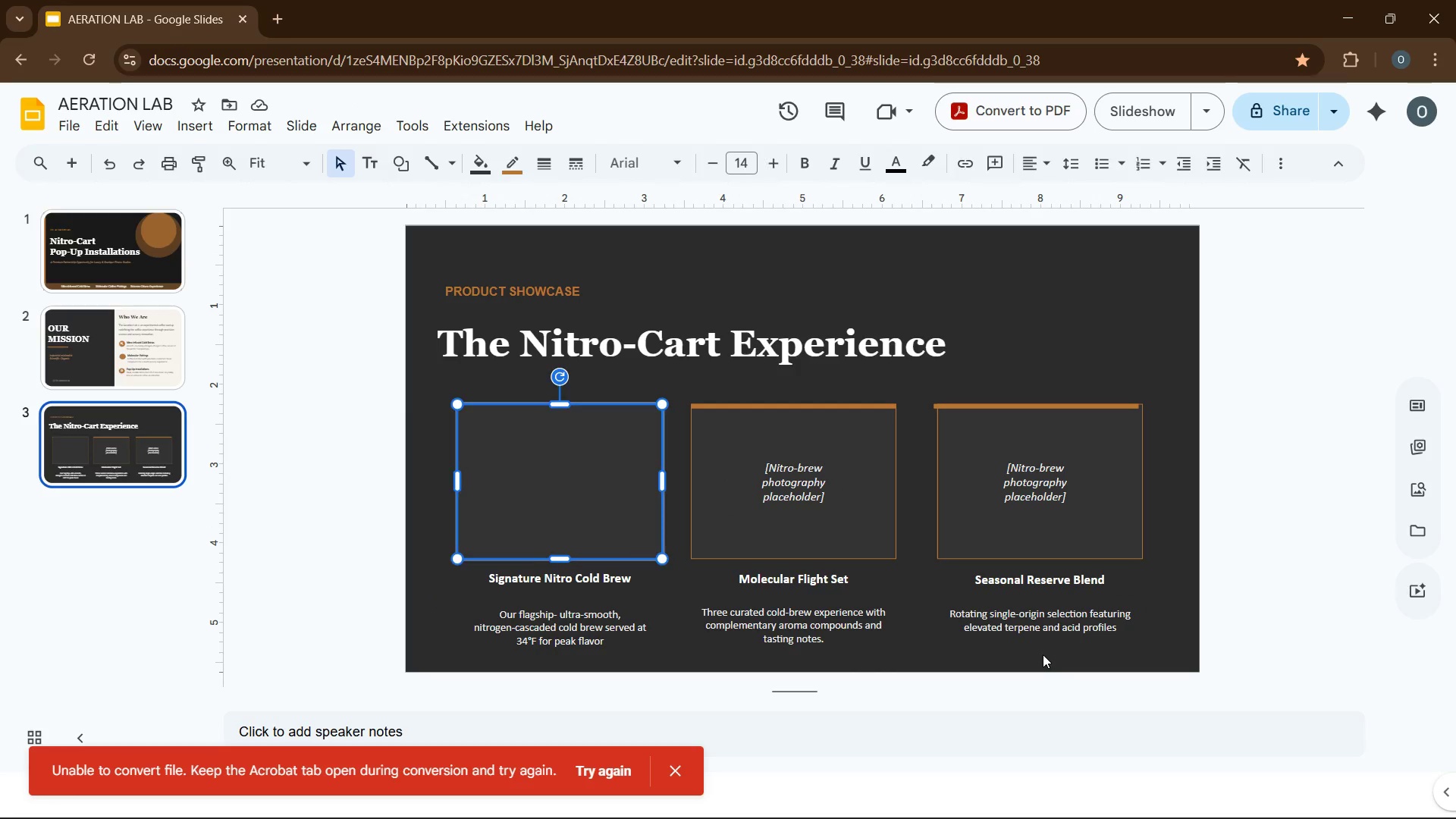 
wait(6.14)
 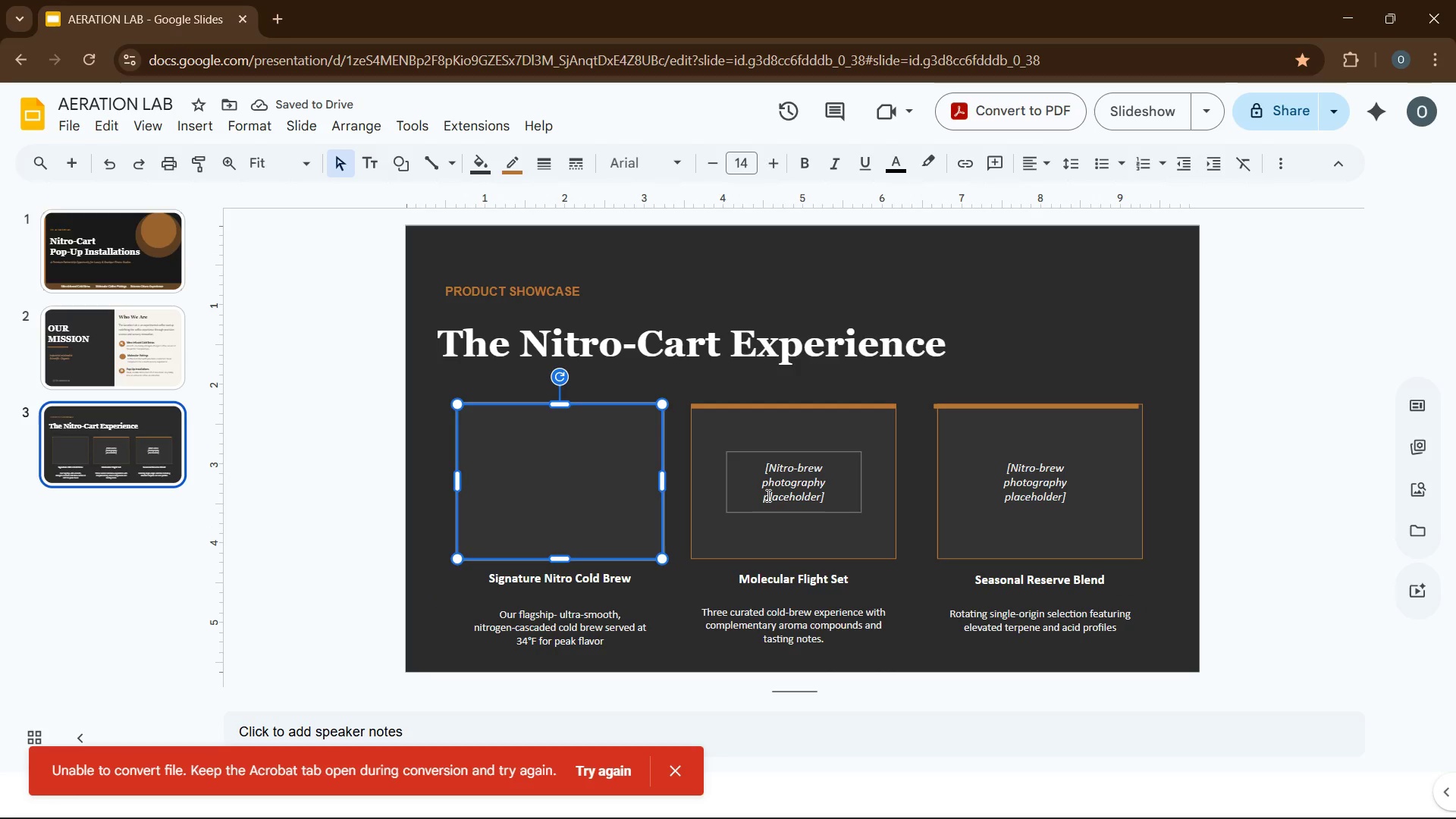 
hold_key(key=ControlLeft, duration=0.44)
 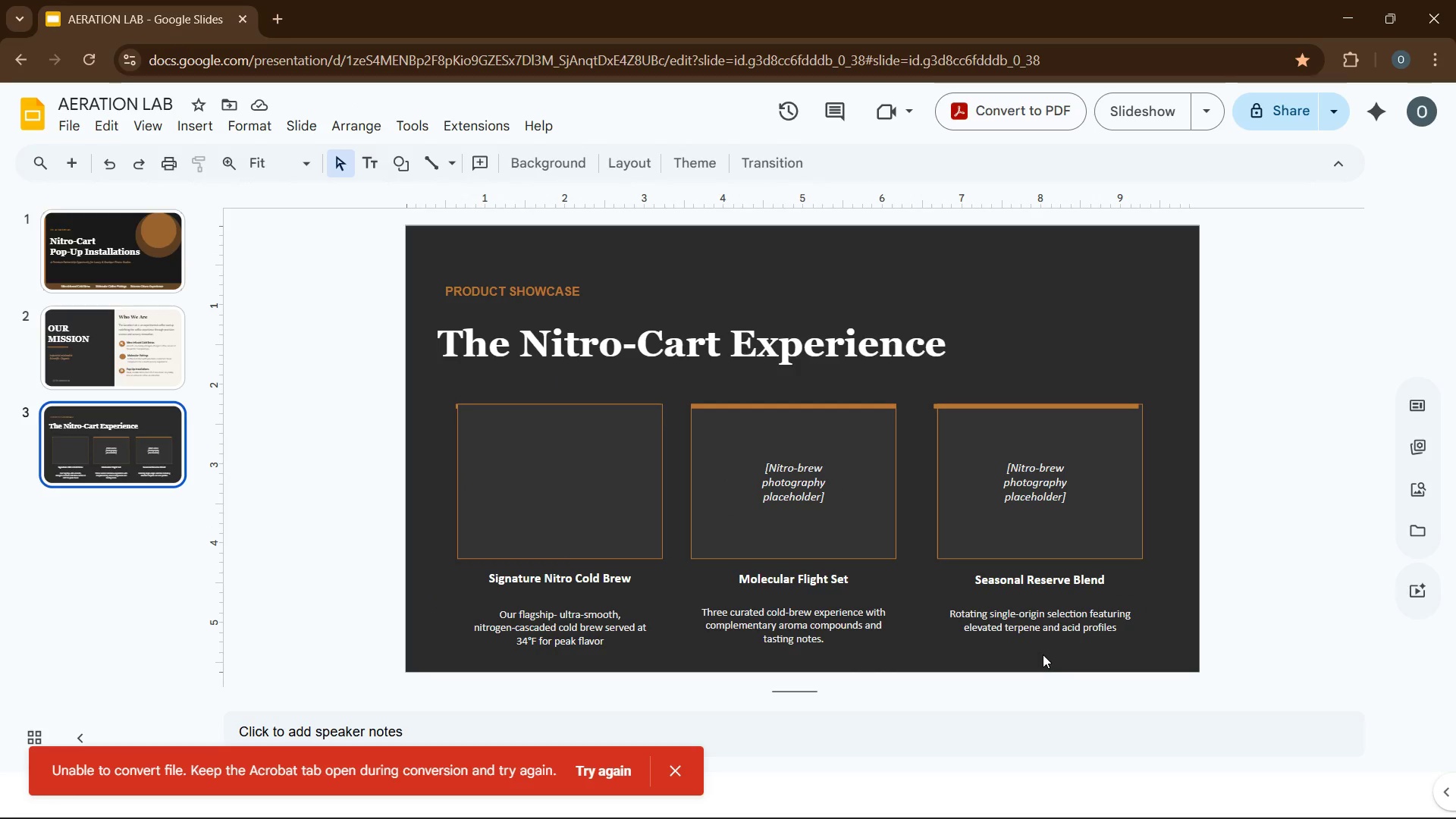 
key(Control+Z)
 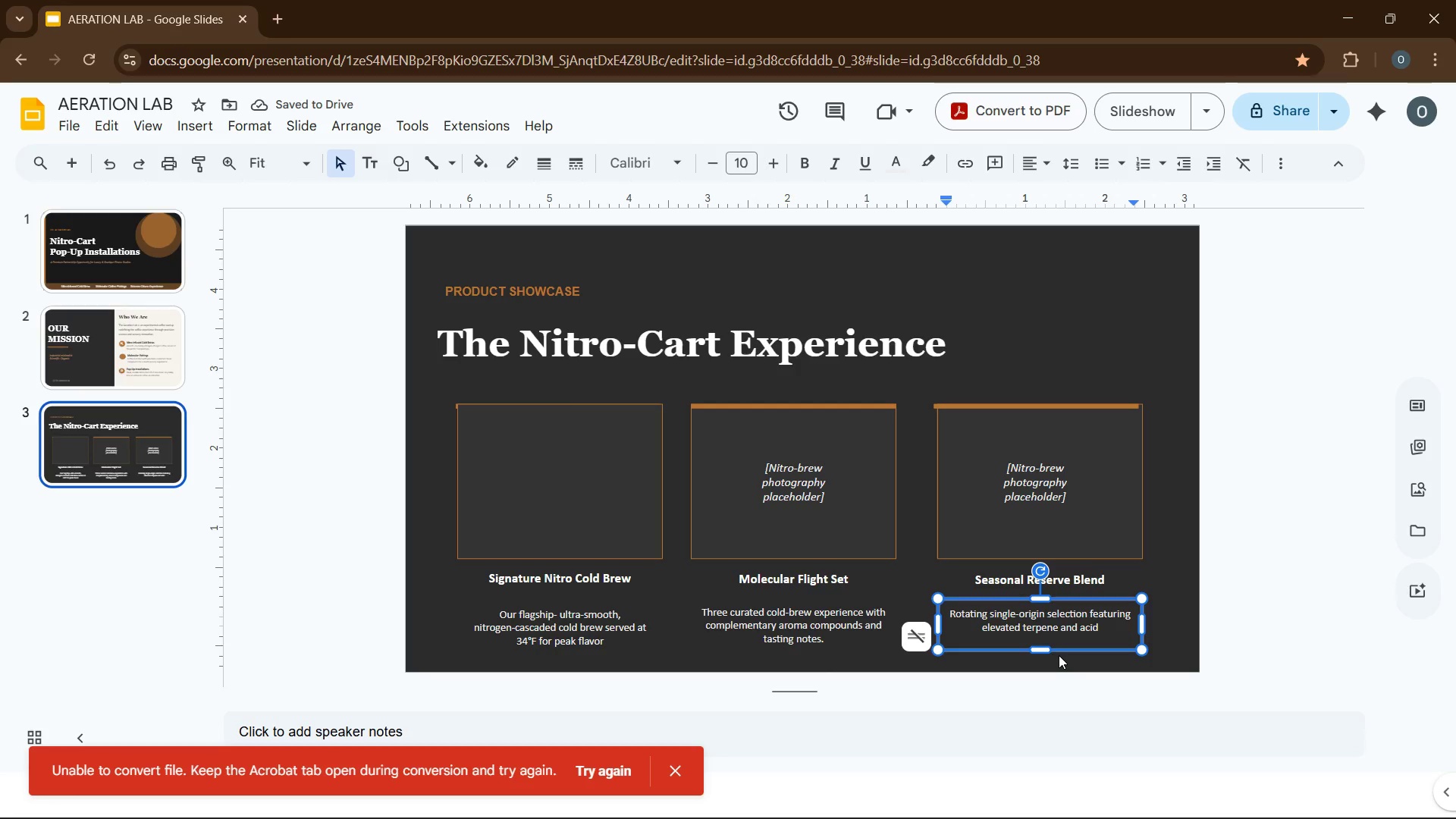 
type(profiles.)
 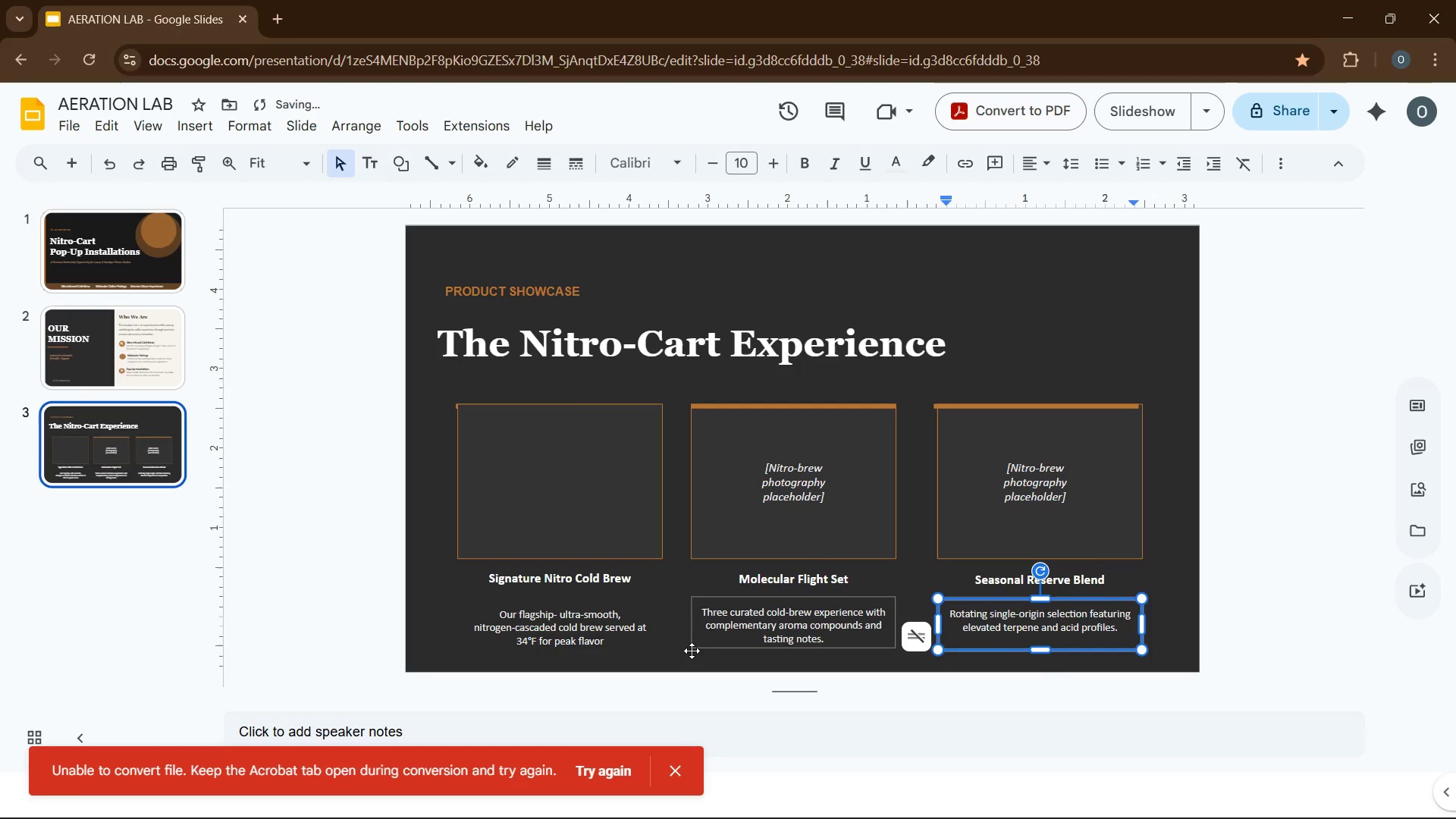 
left_click([637, 646])
 